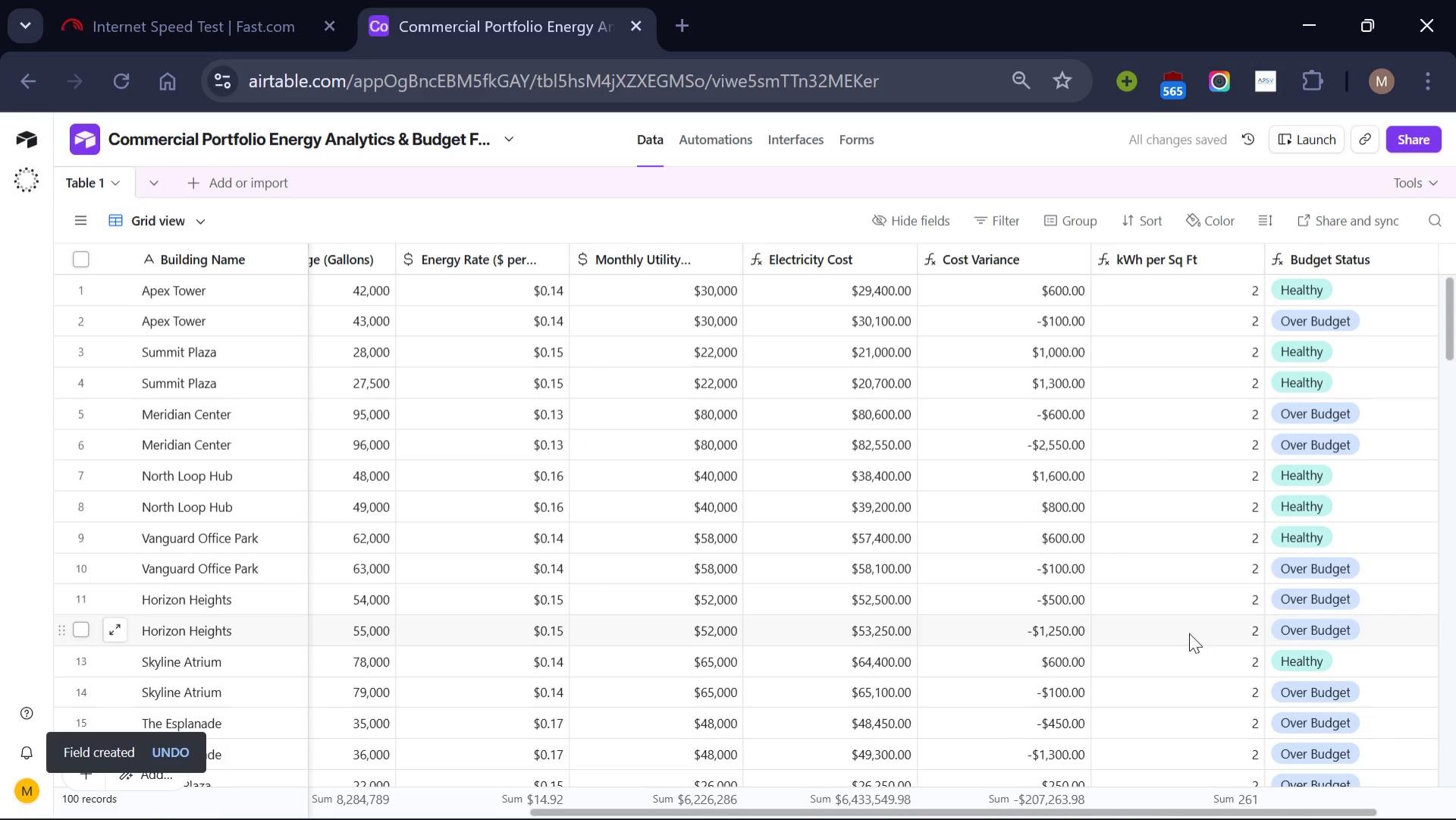 
scroll: coordinate [1214, 624], scroll_direction: down, amount: 5.0
 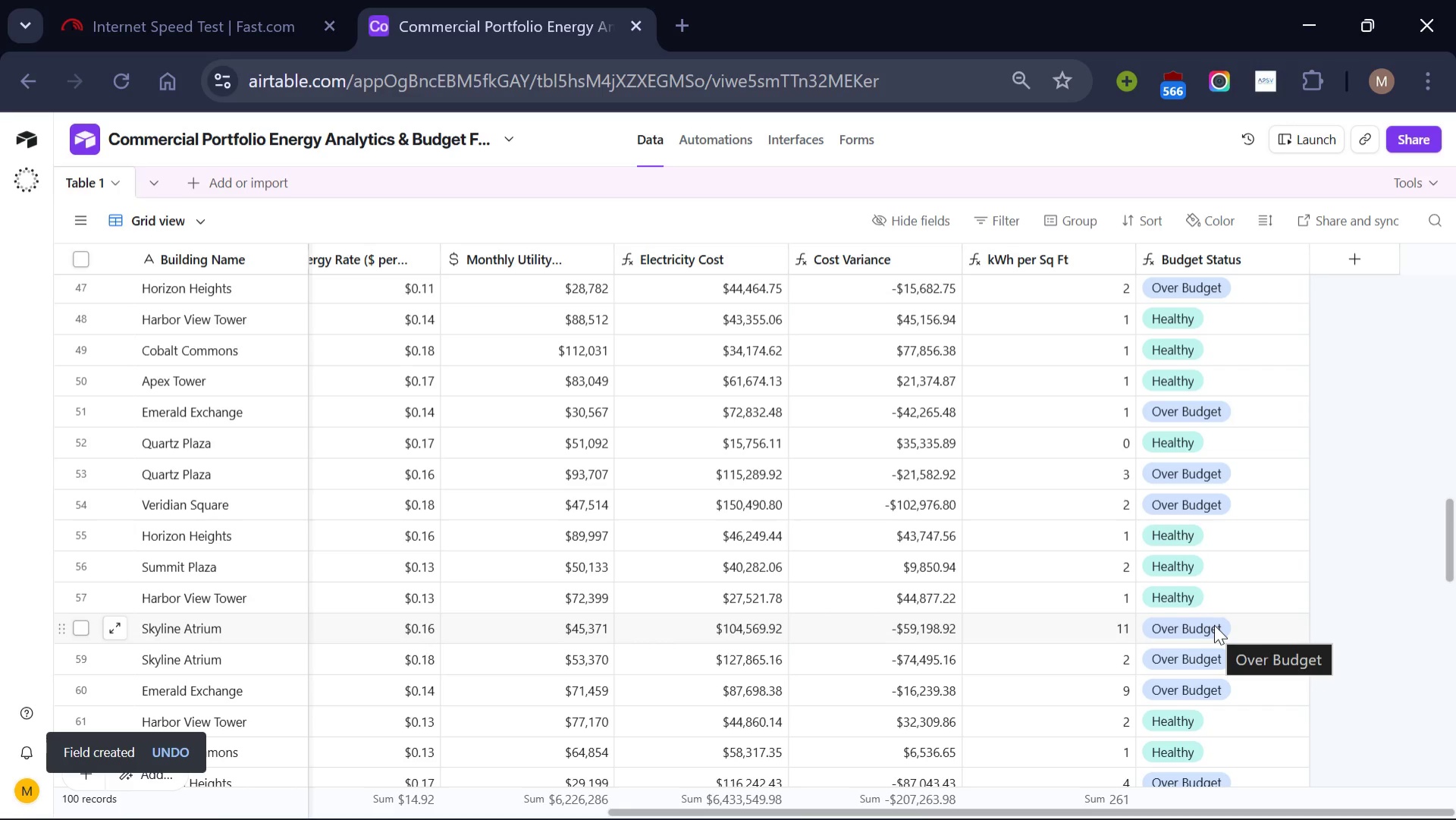 
scroll: coordinate [1090, 608], scroll_direction: up, amount: 12.0
 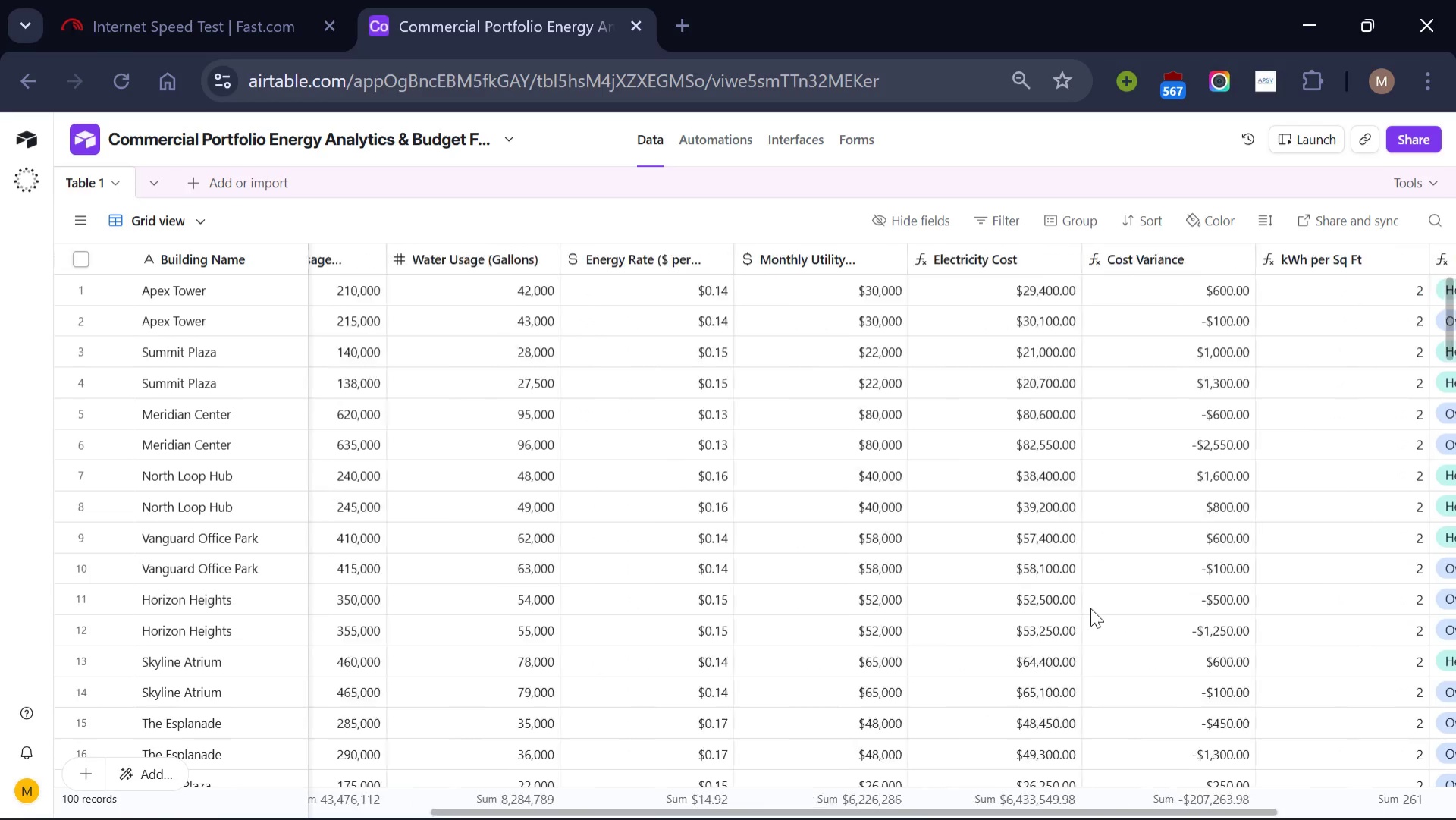 
scroll: coordinate [1090, 608], scroll_direction: down, amount: 3.0
 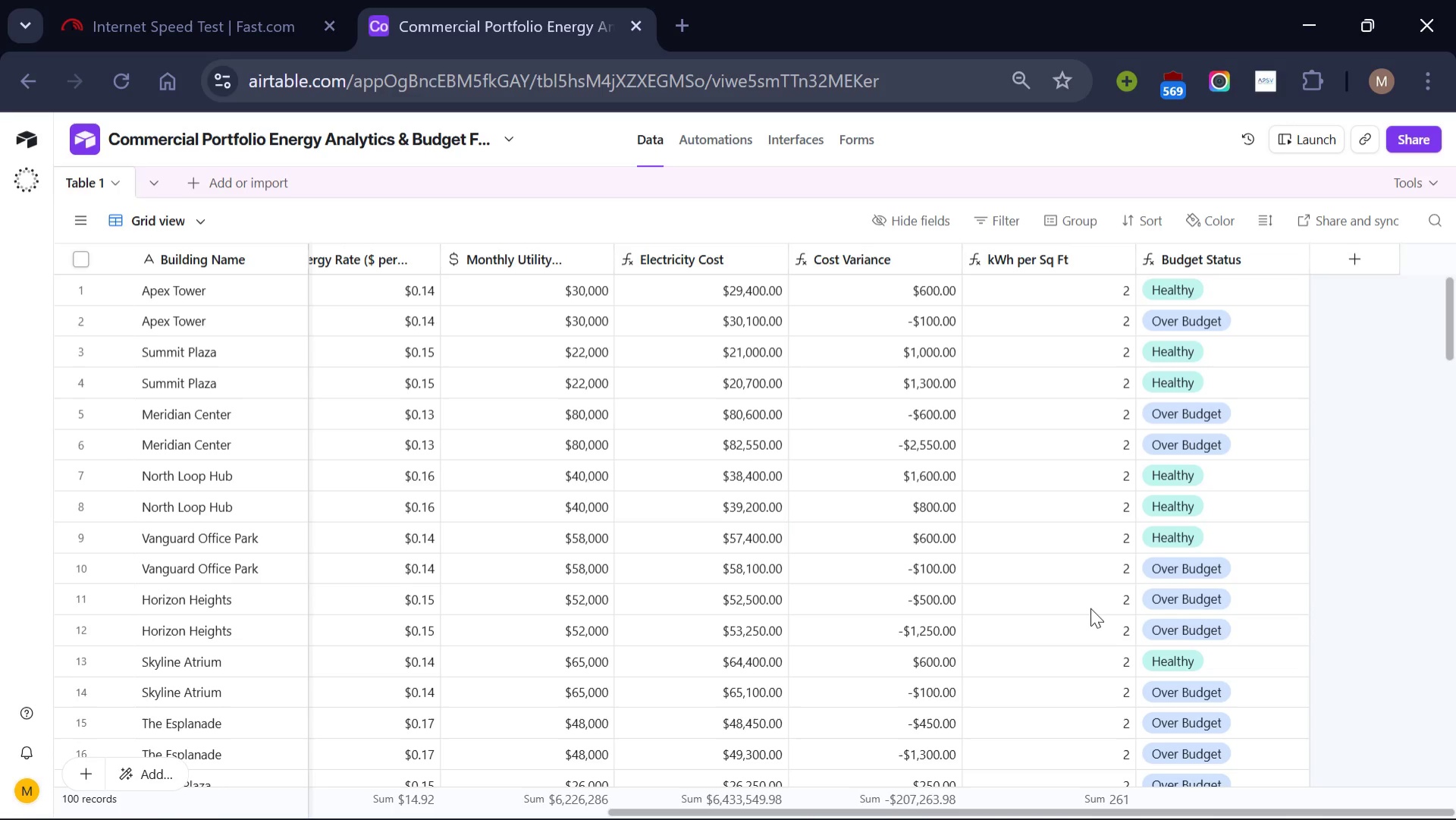 
wait(12.72)
 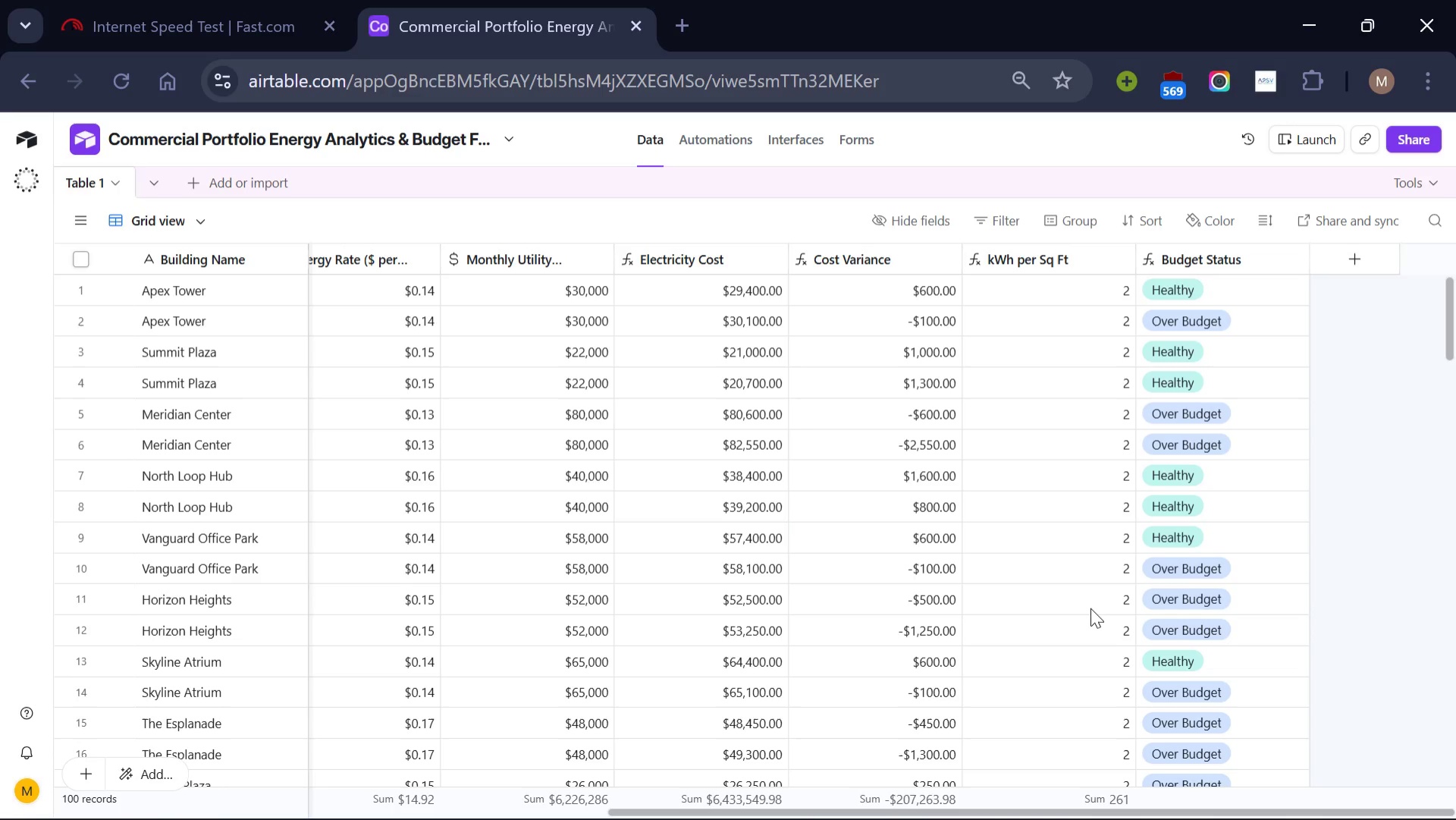 
left_click([1347, 262])
 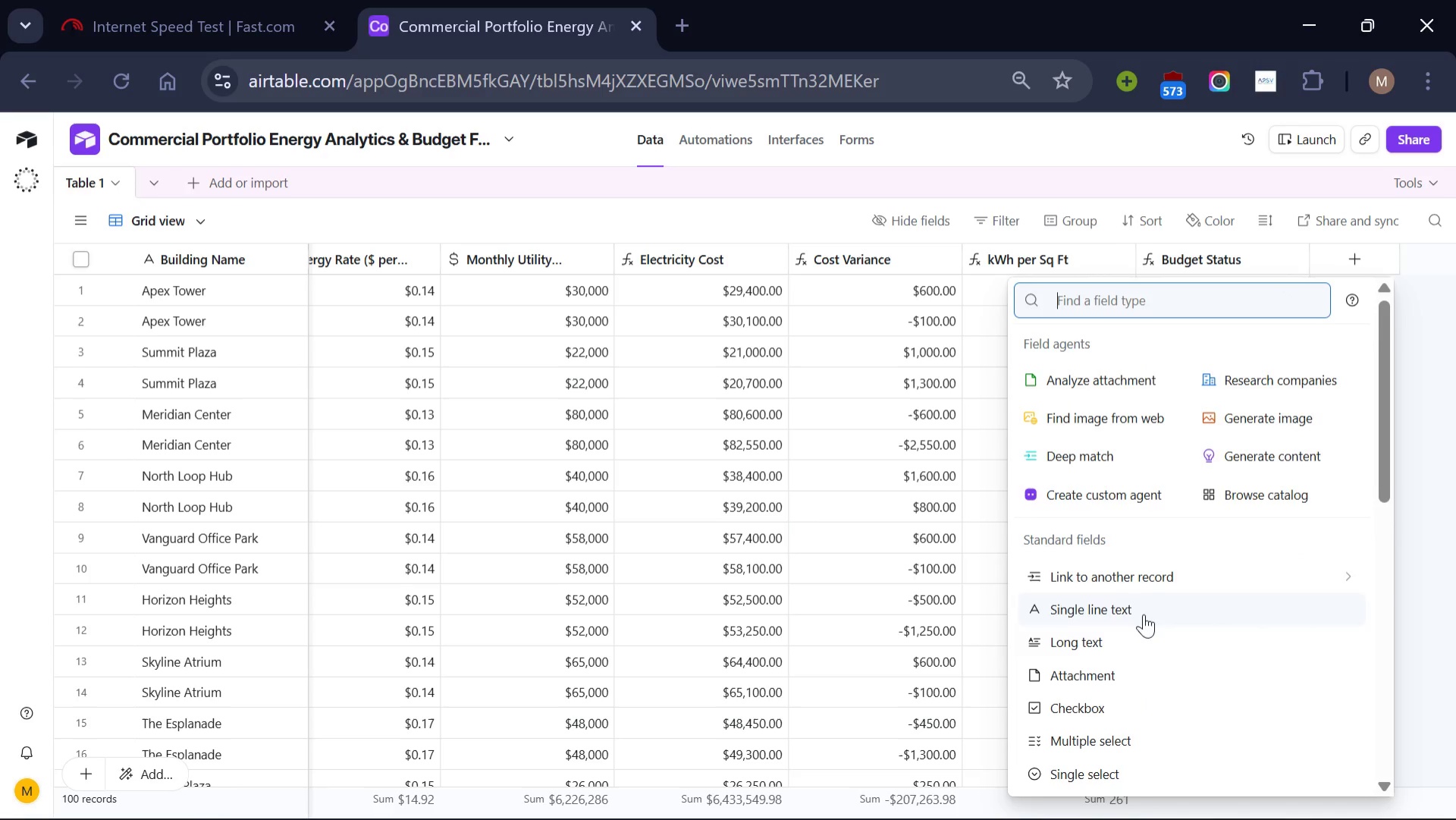 
scroll: coordinate [1142, 643], scroll_direction: none, amount: 0.0
 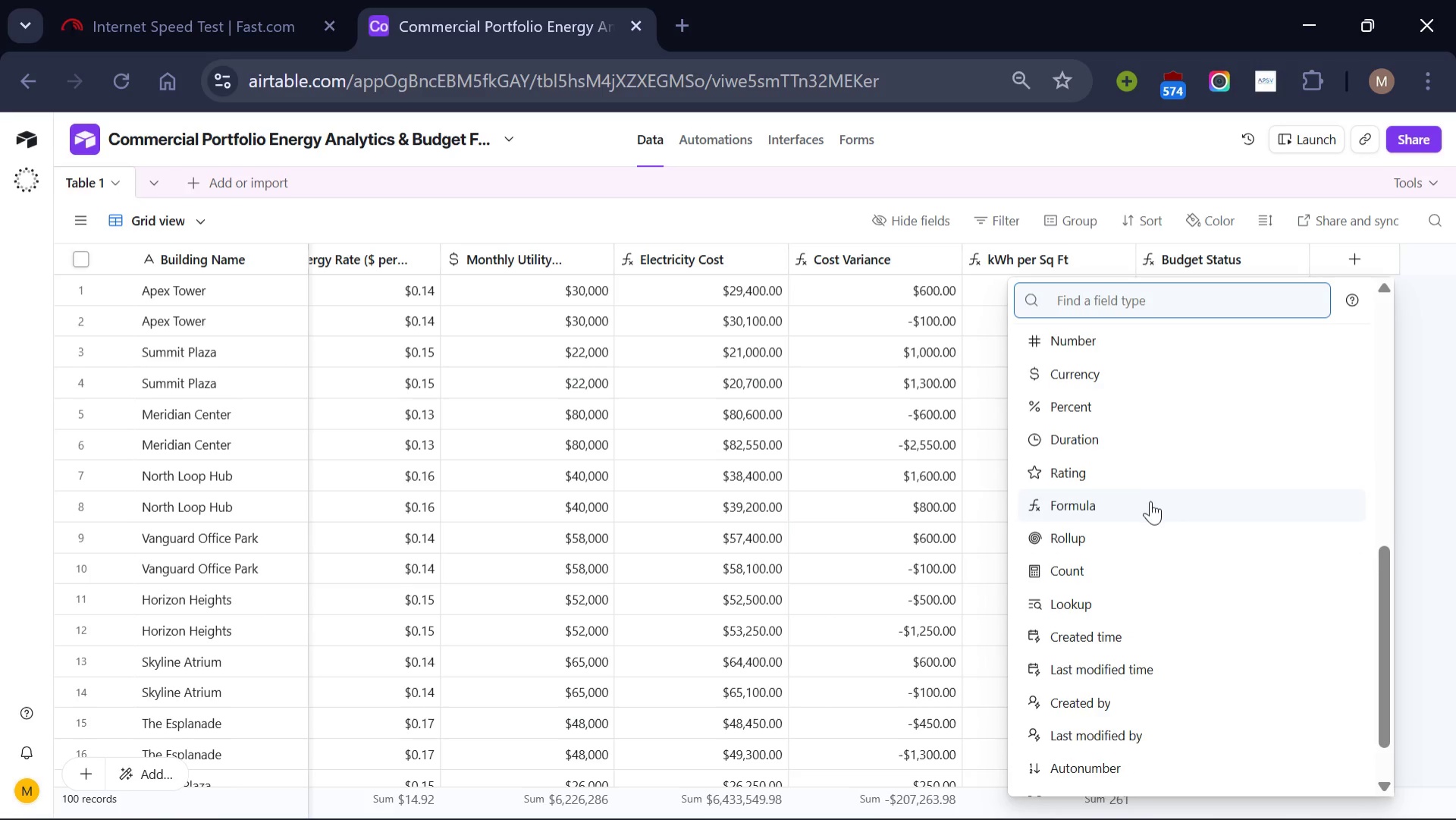 
left_click([1150, 501])
 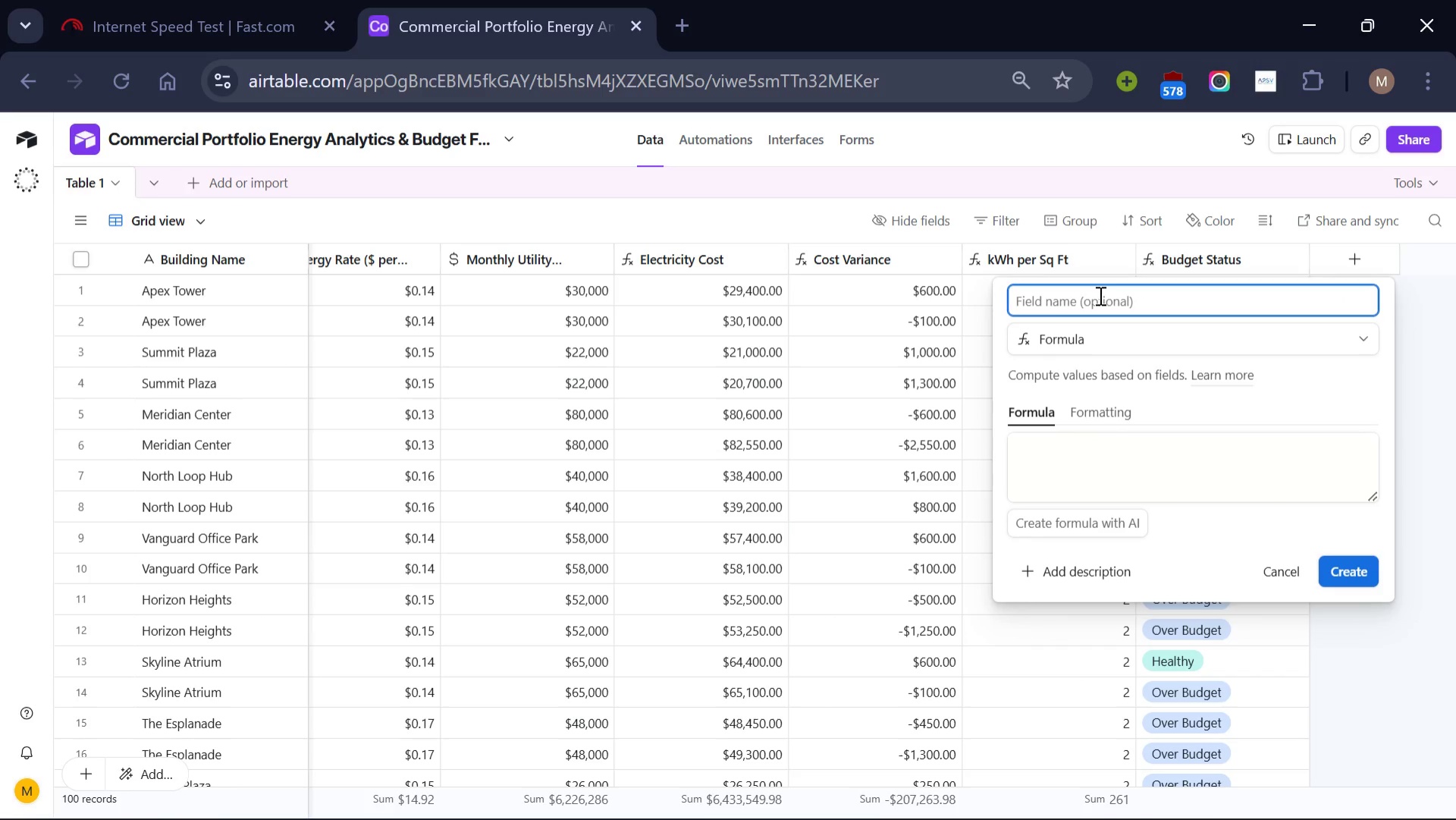 
type(Effici)
 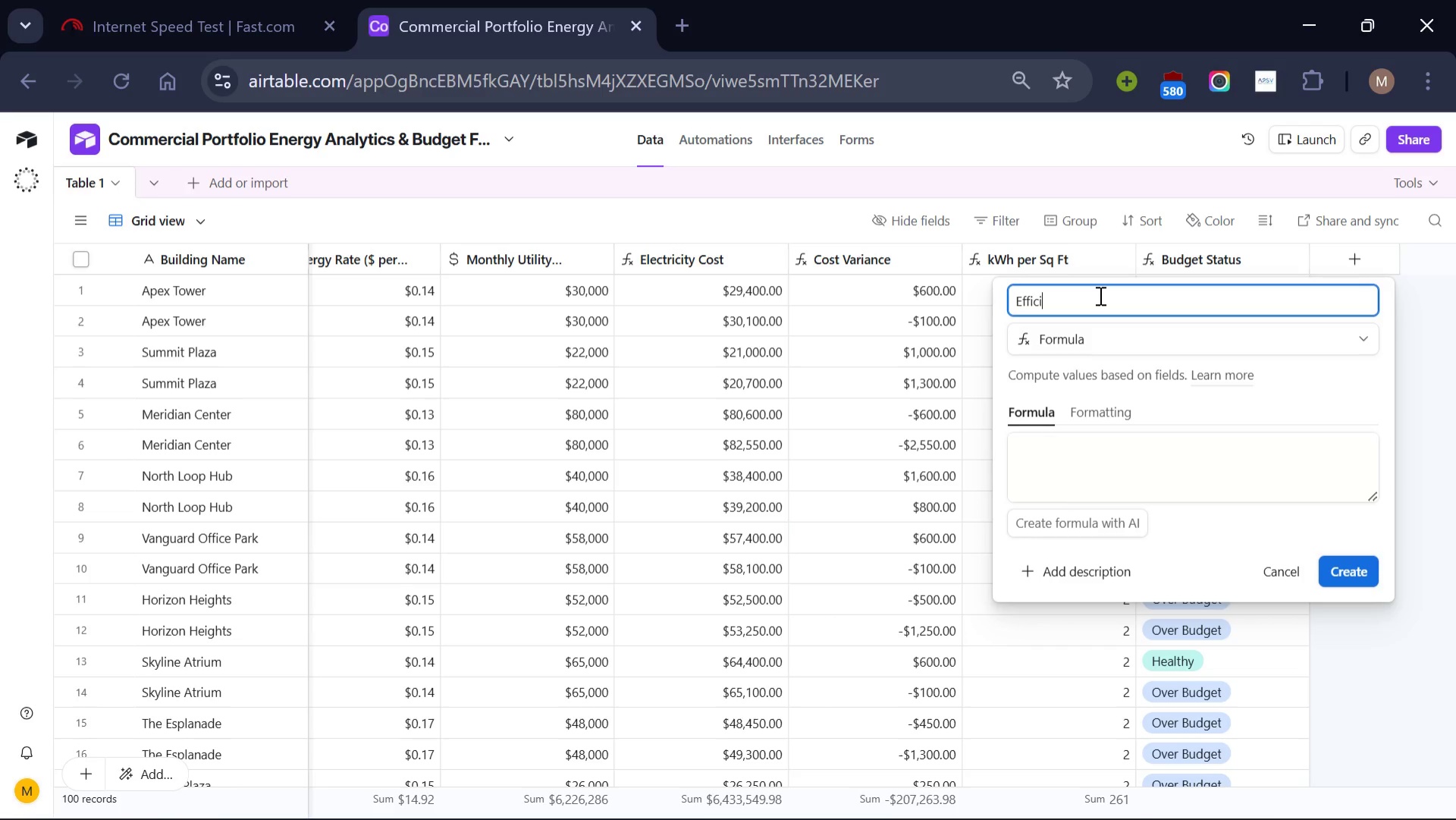 
type(ency Tag)
 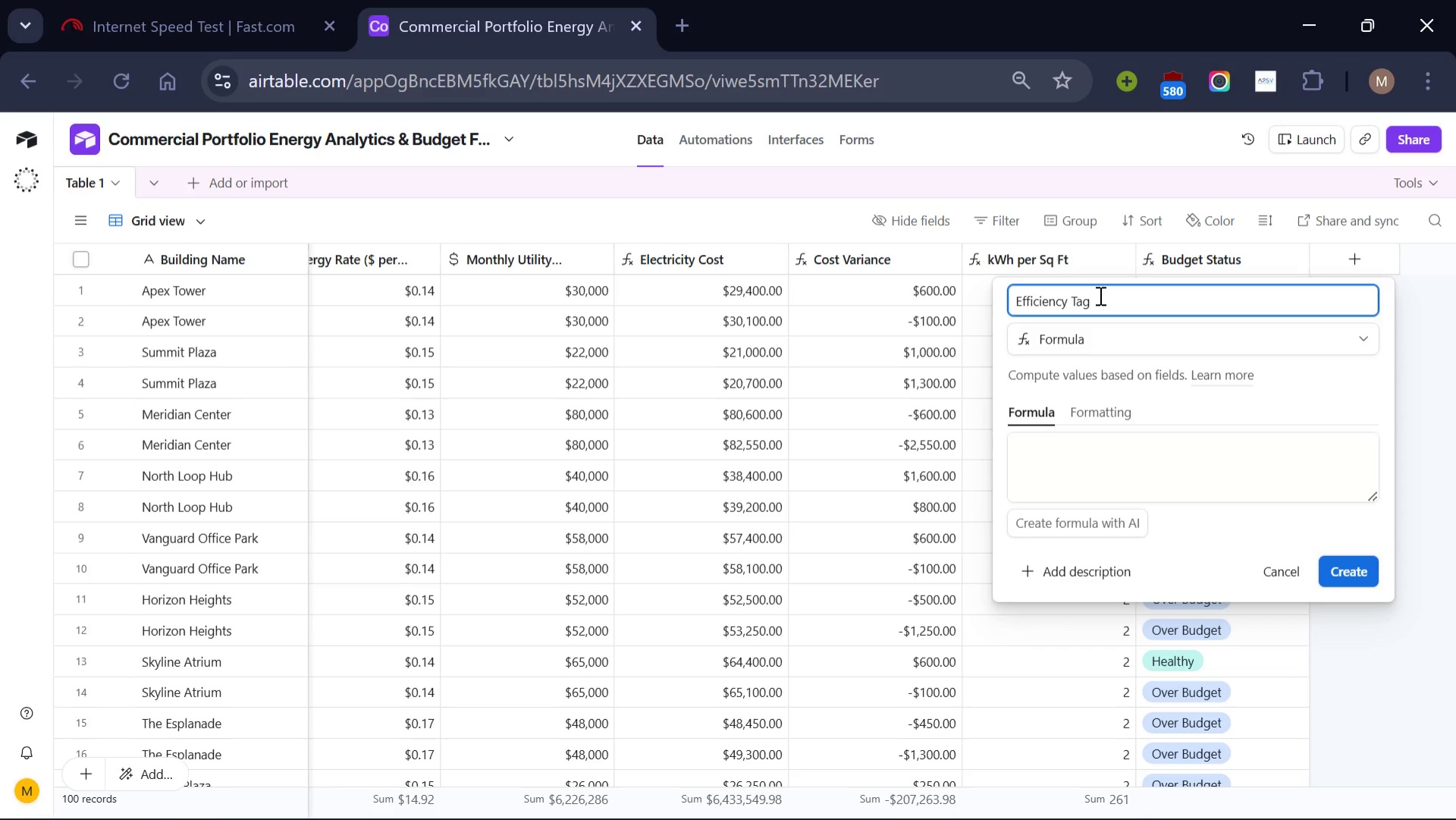 
left_click([1156, 459])
 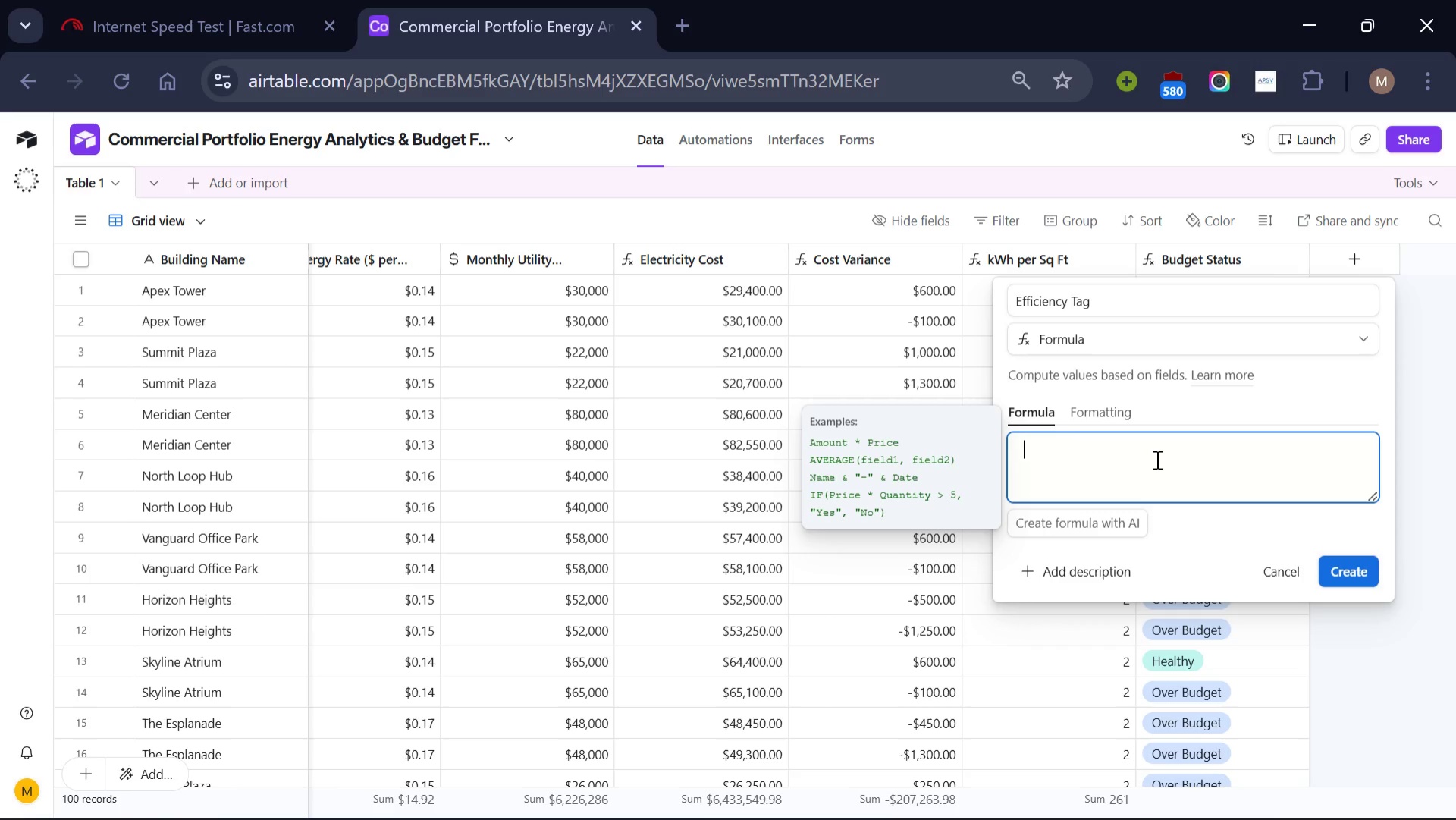 
type(IF()
 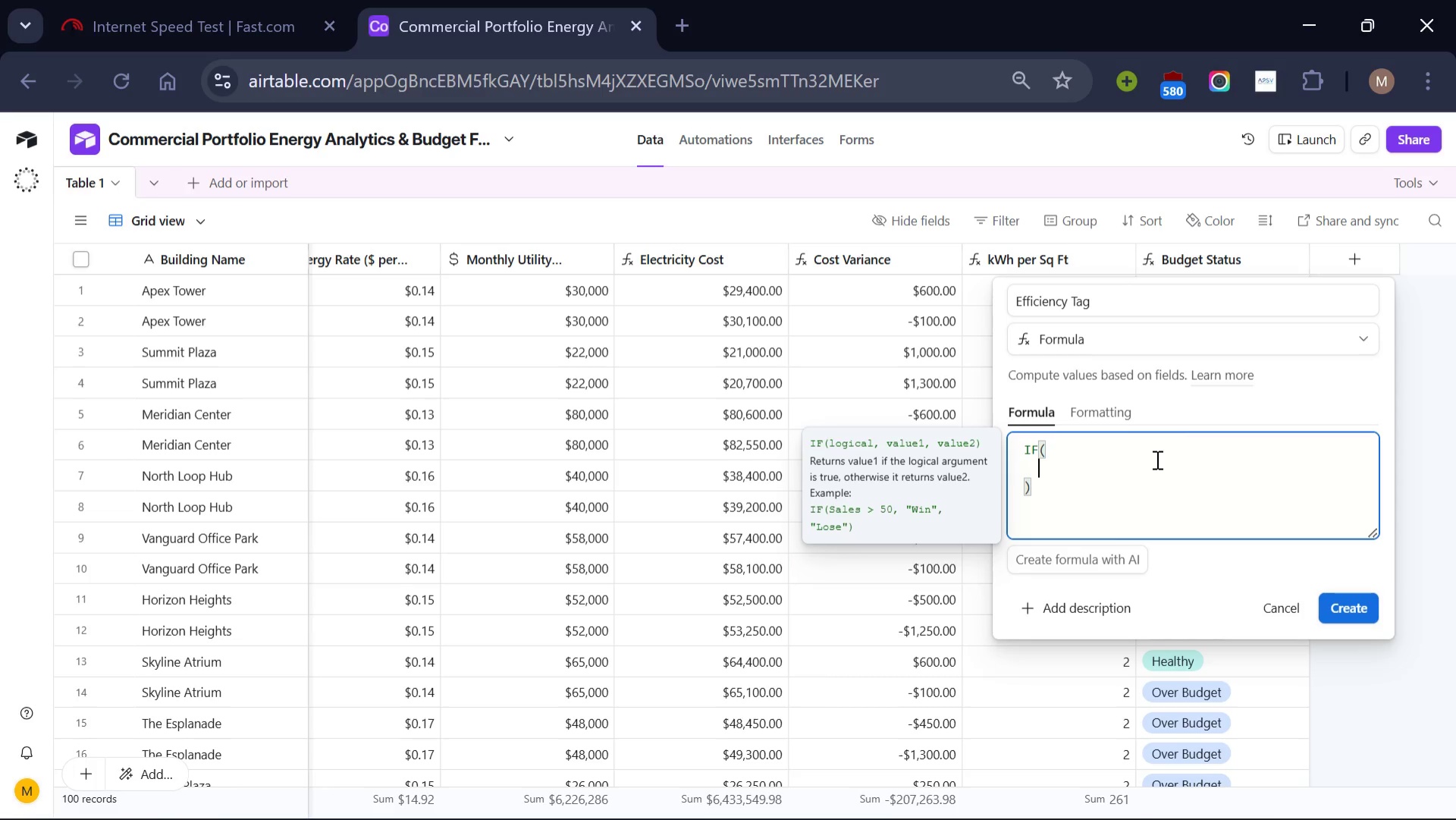 
 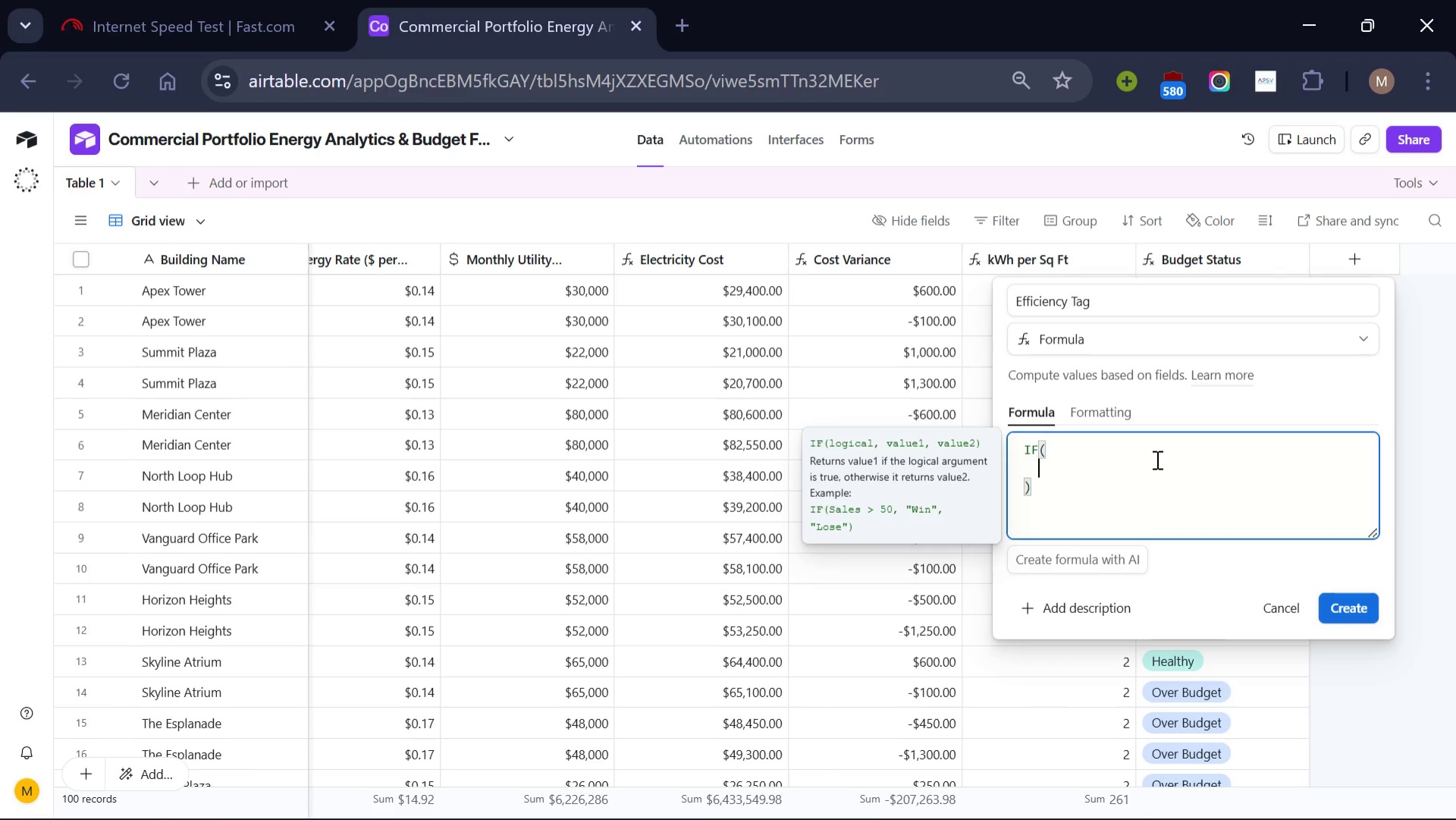 
key(Enter)
 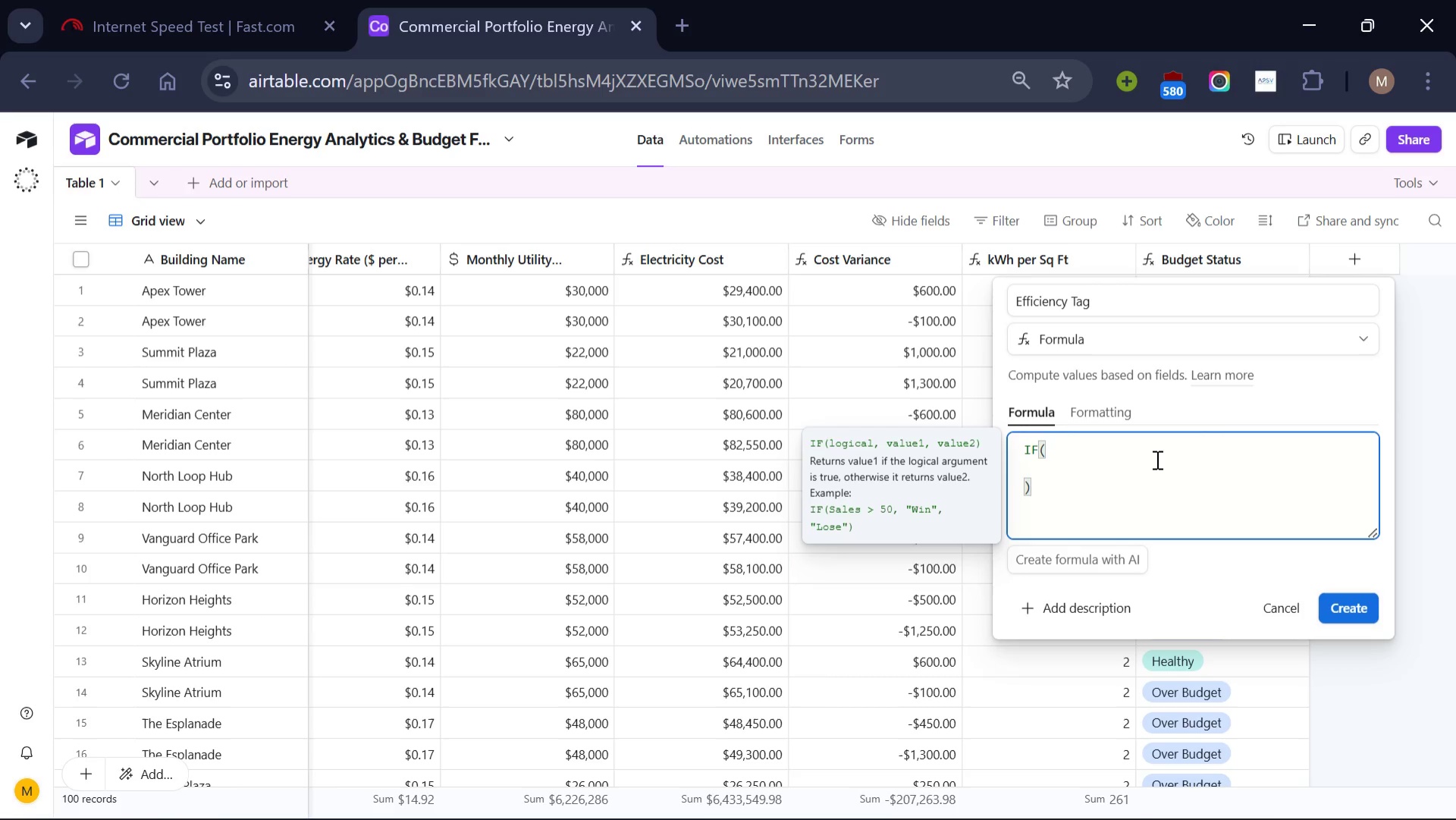 
wait(5.75)
 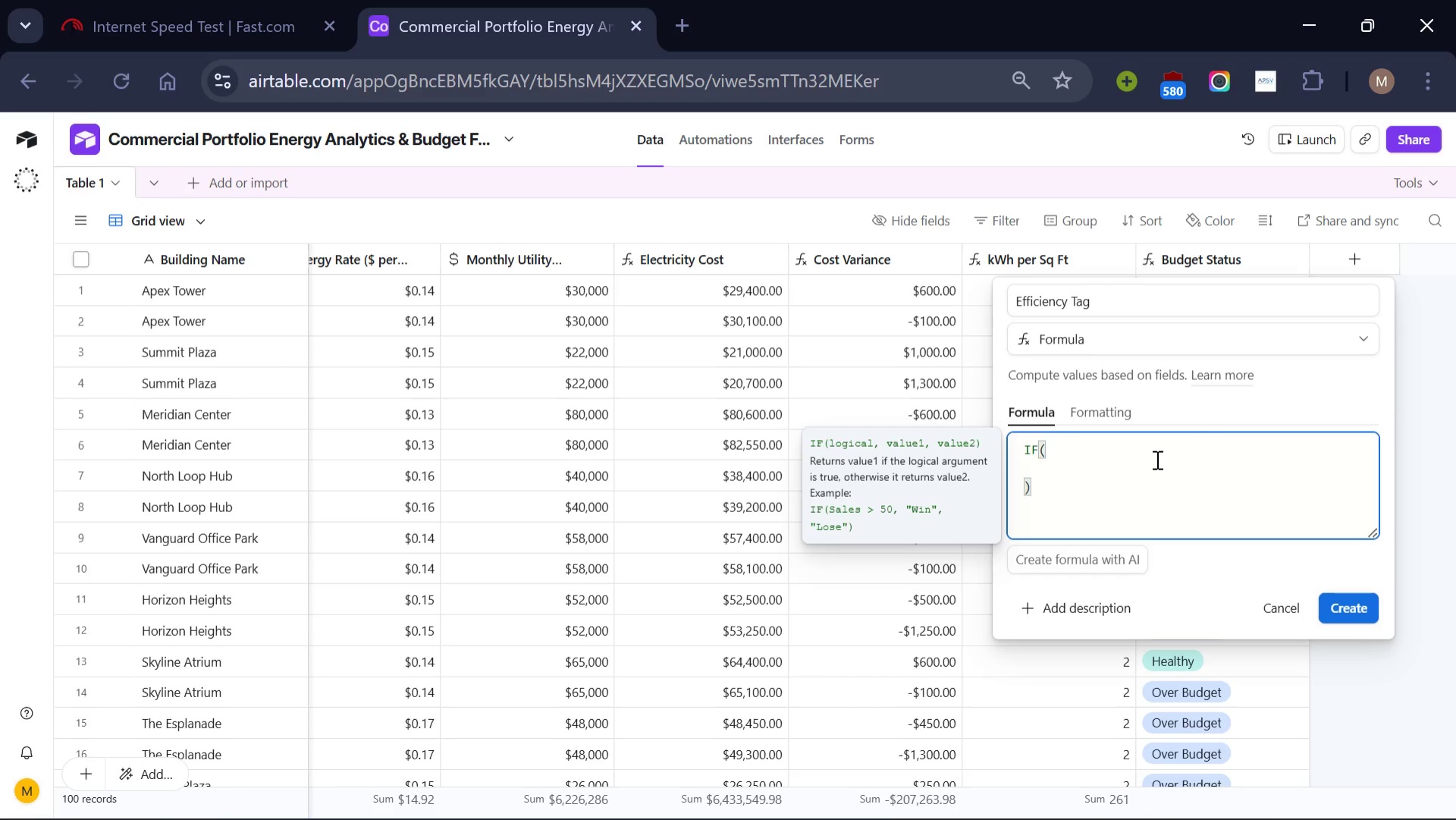 
key(K)
 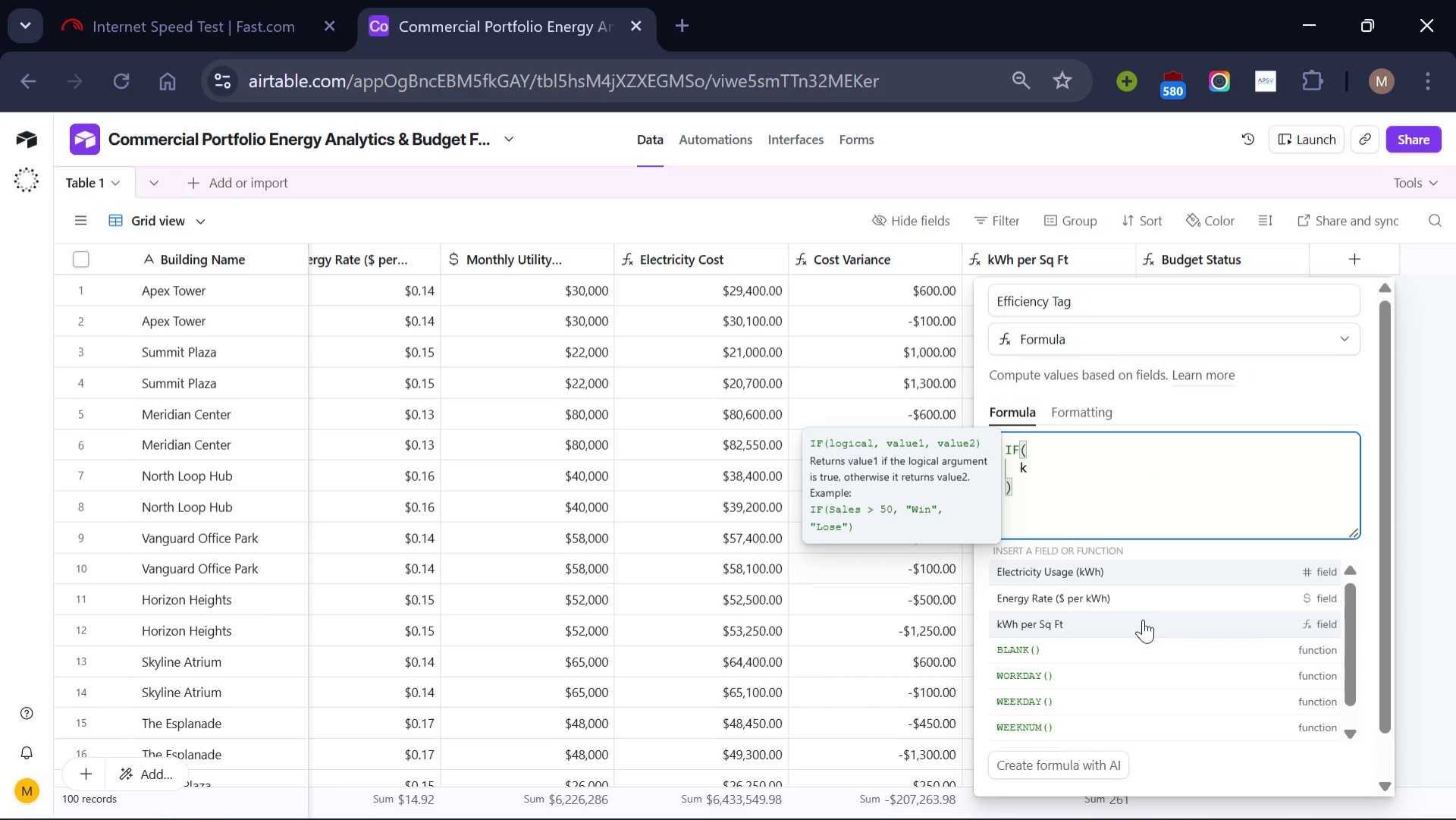 
wait(5.81)
 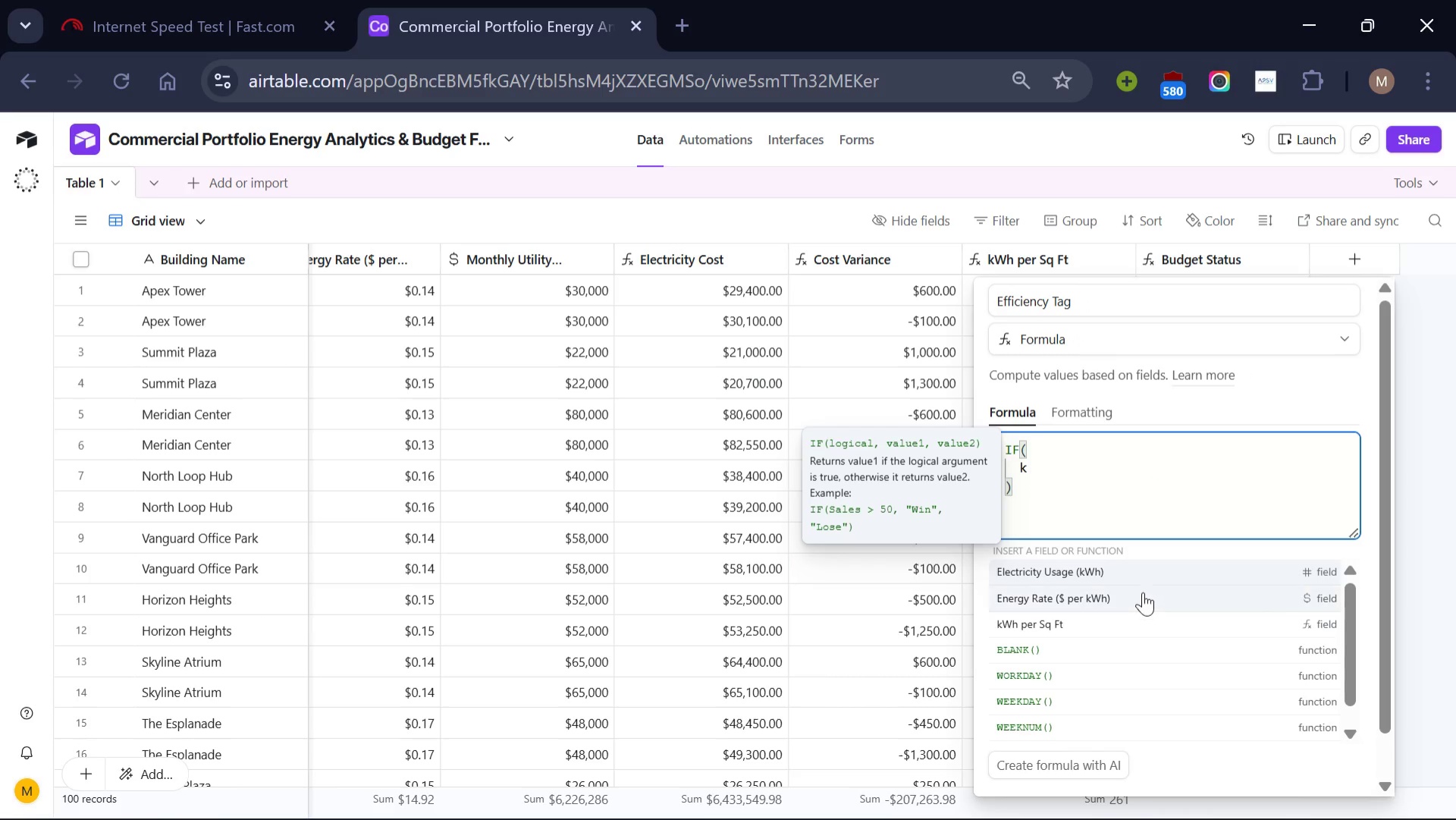 
key(Backspace)
 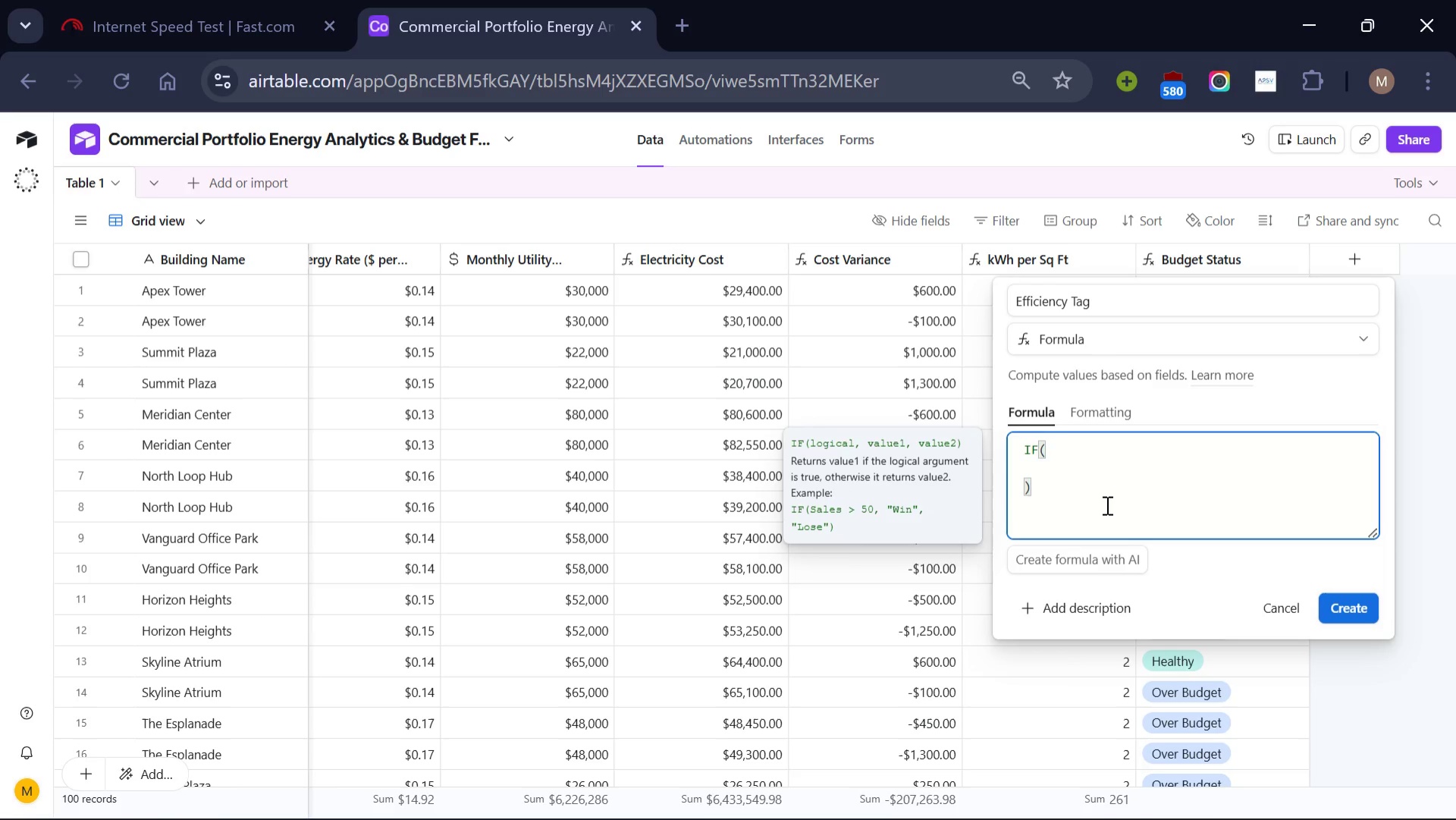 
key(Shift+BracketLeft)
 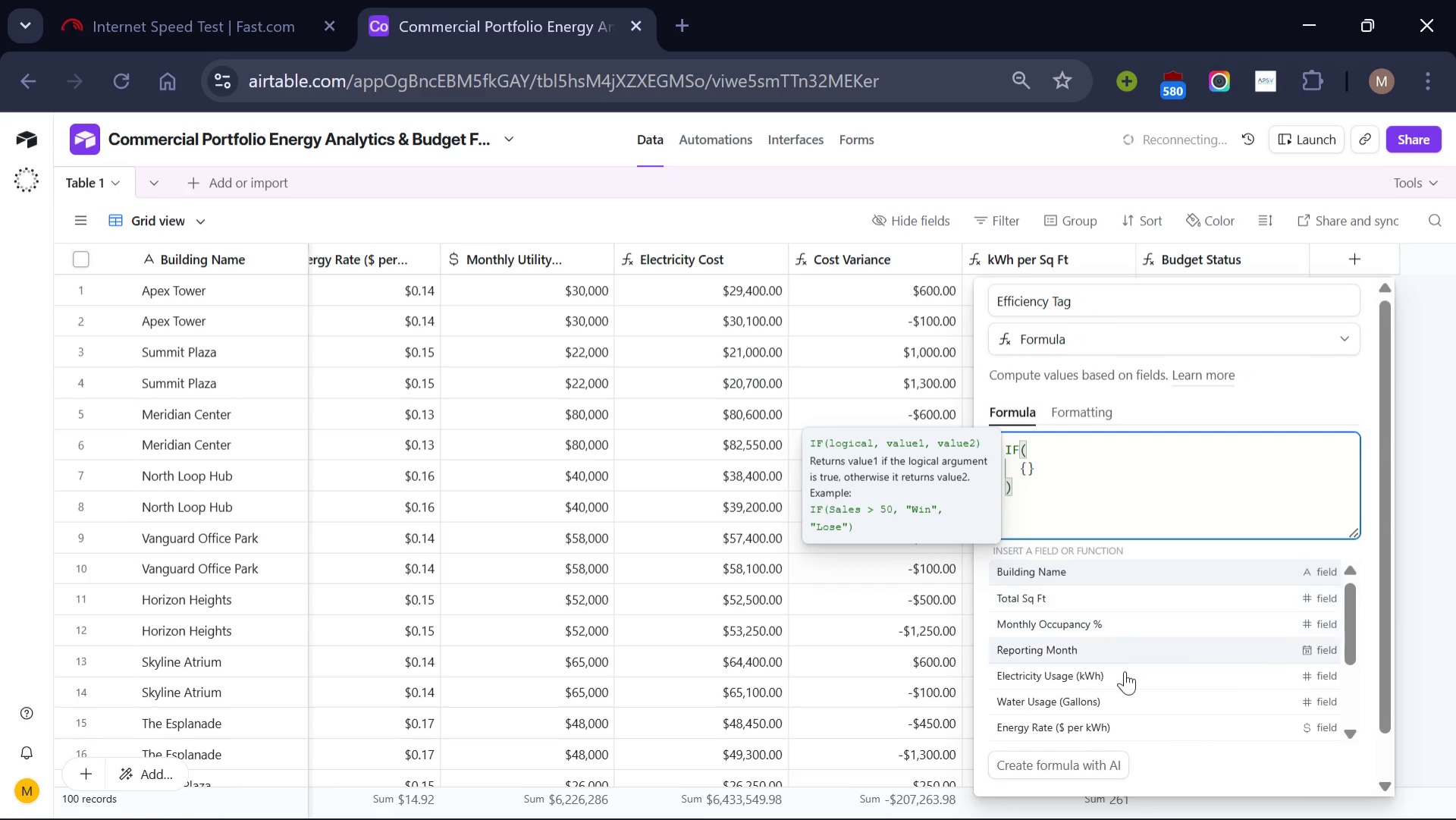 
scroll: coordinate [1127, 676], scroll_direction: down, amount: 7.0
 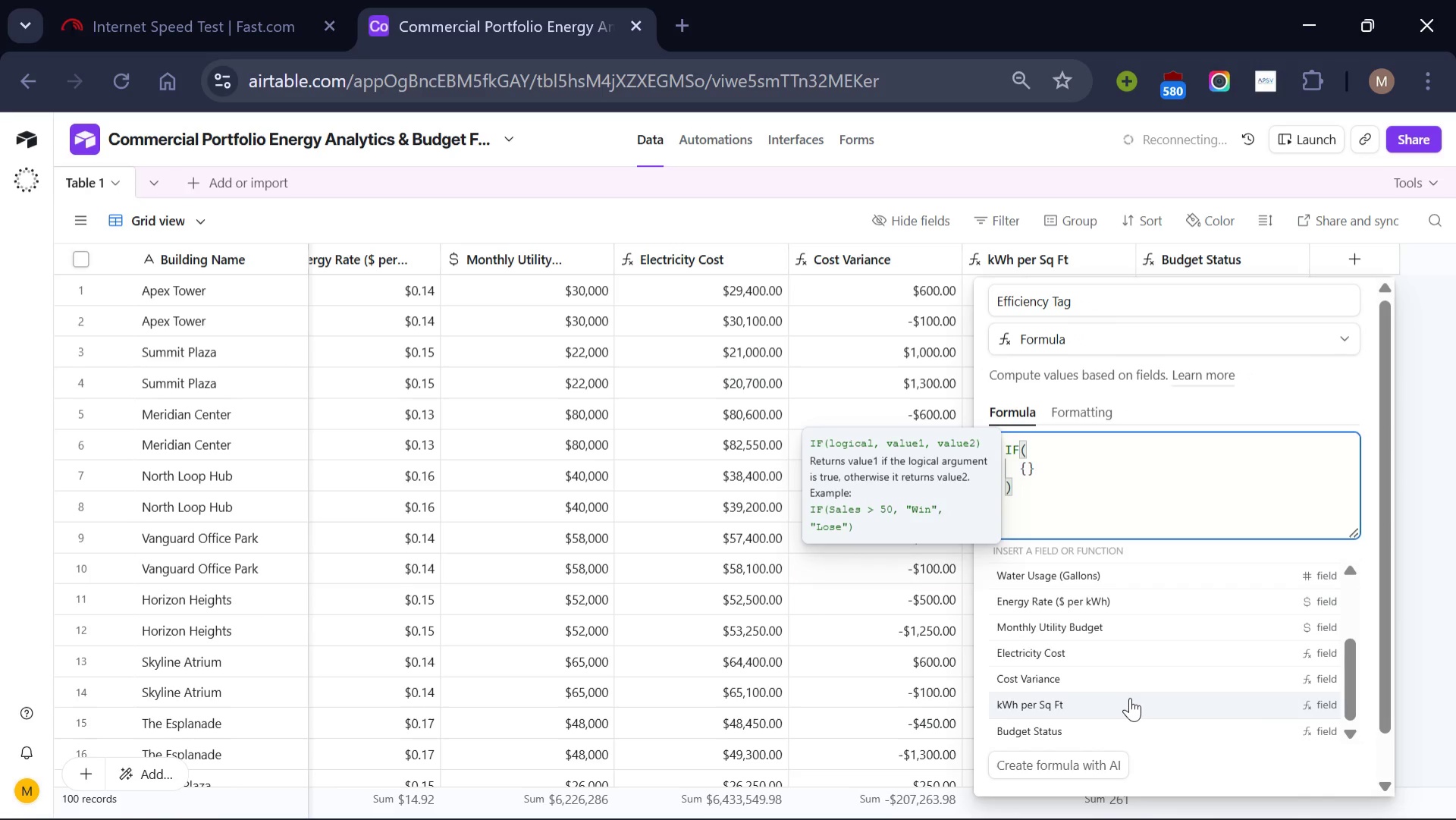 
left_click([1130, 697])
 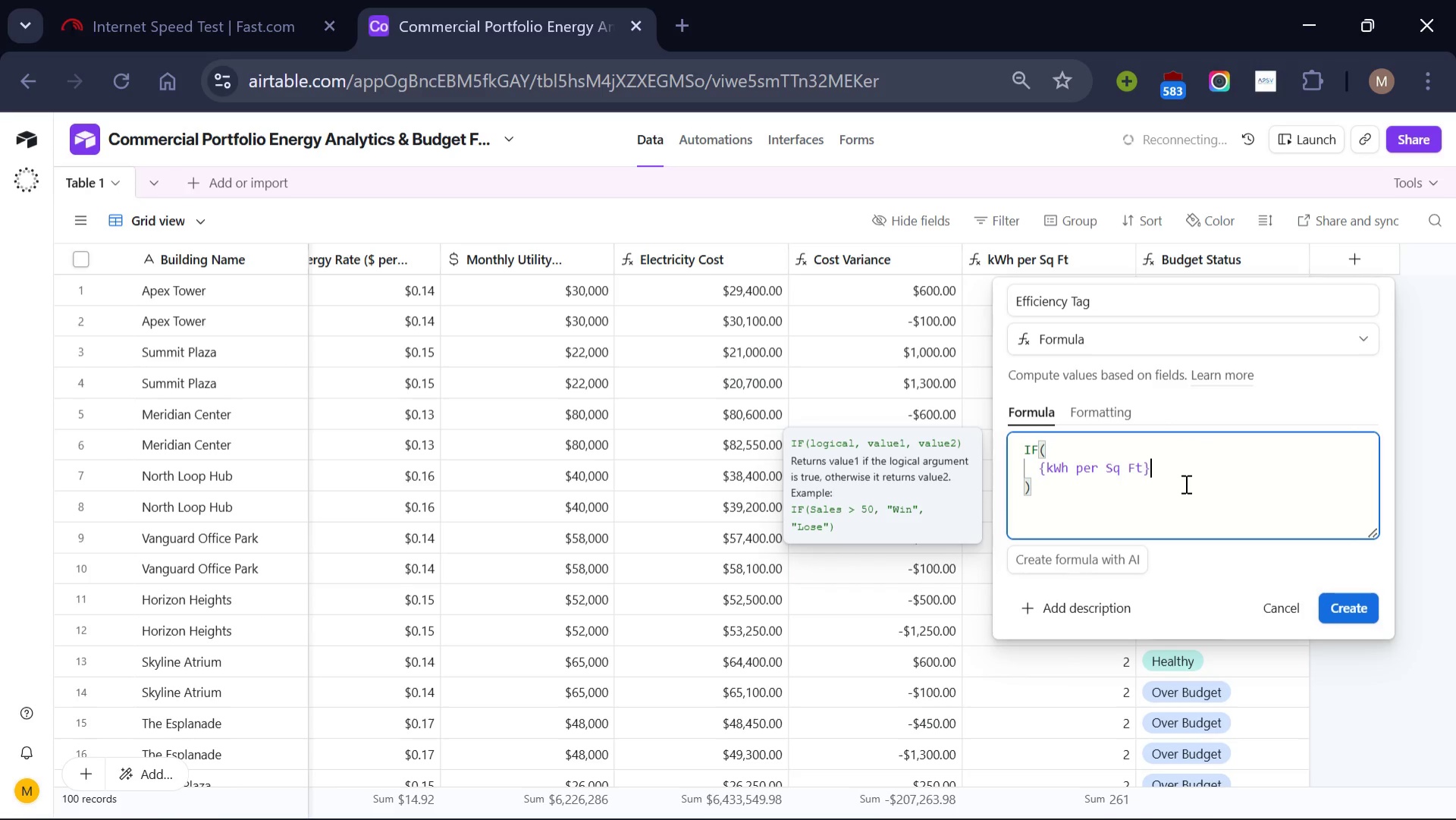 
left_click([1185, 483])
 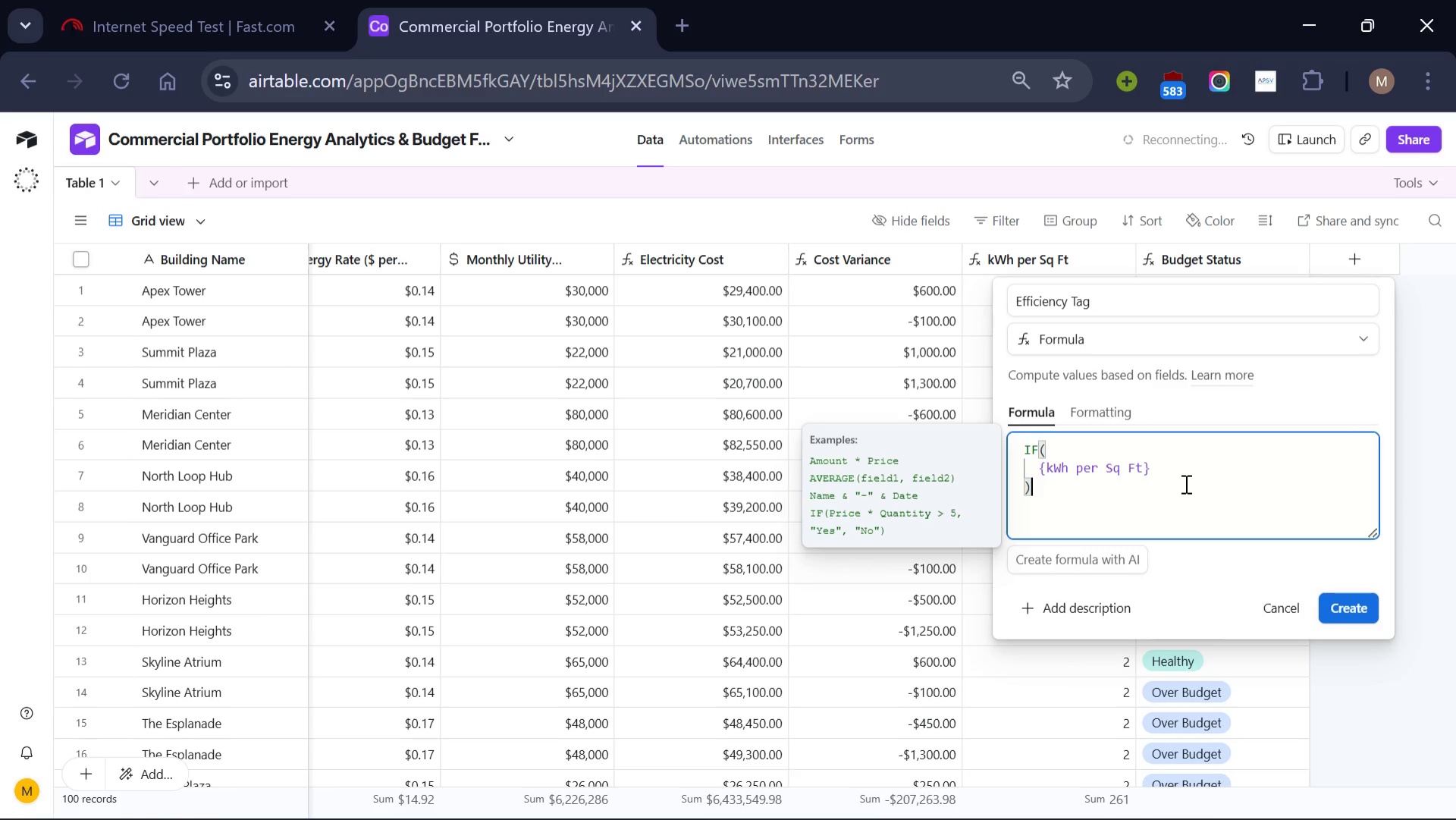 
key(Space)
 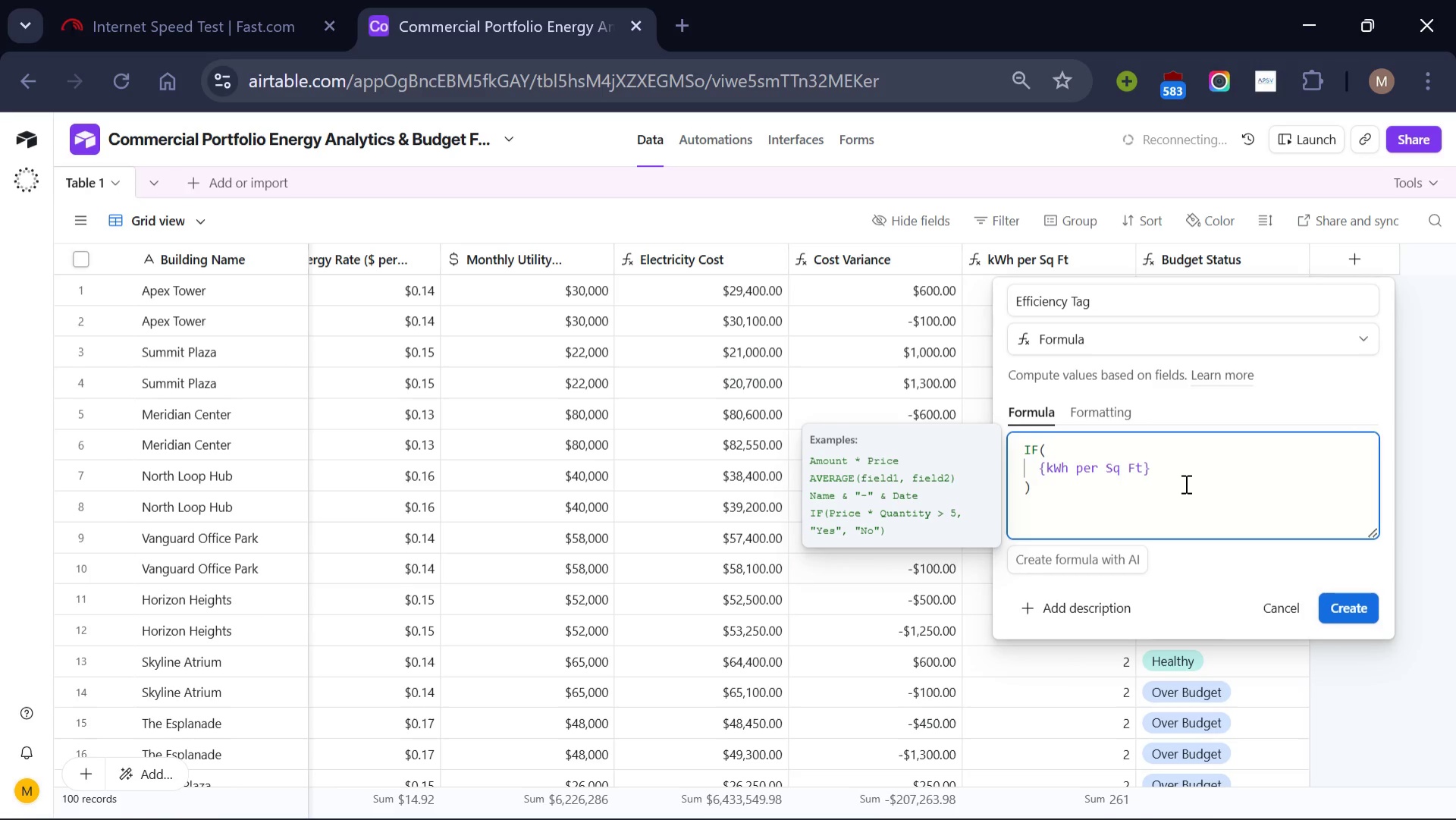 
key(Shift+Comma)
 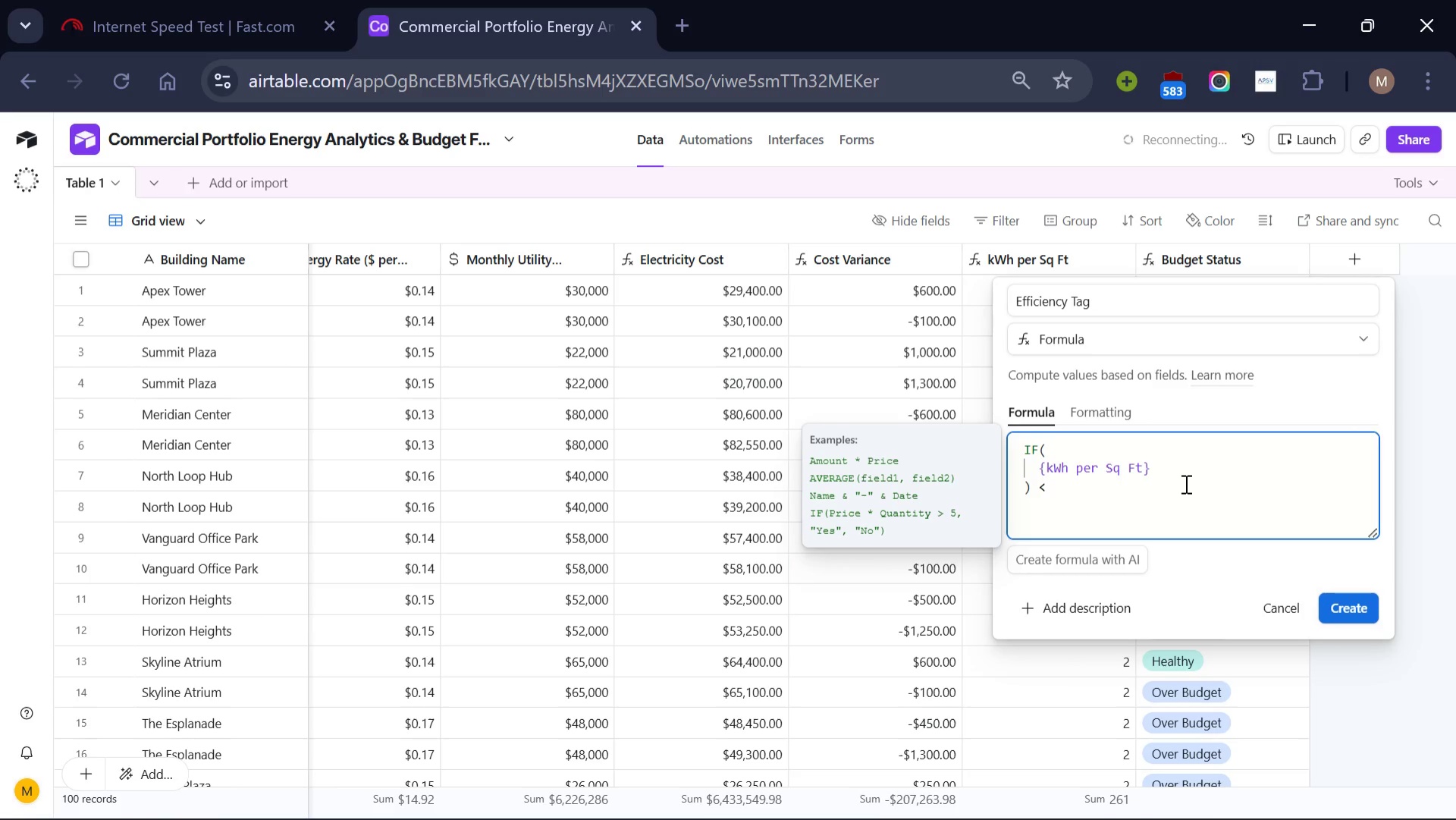 
key(Backspace)
 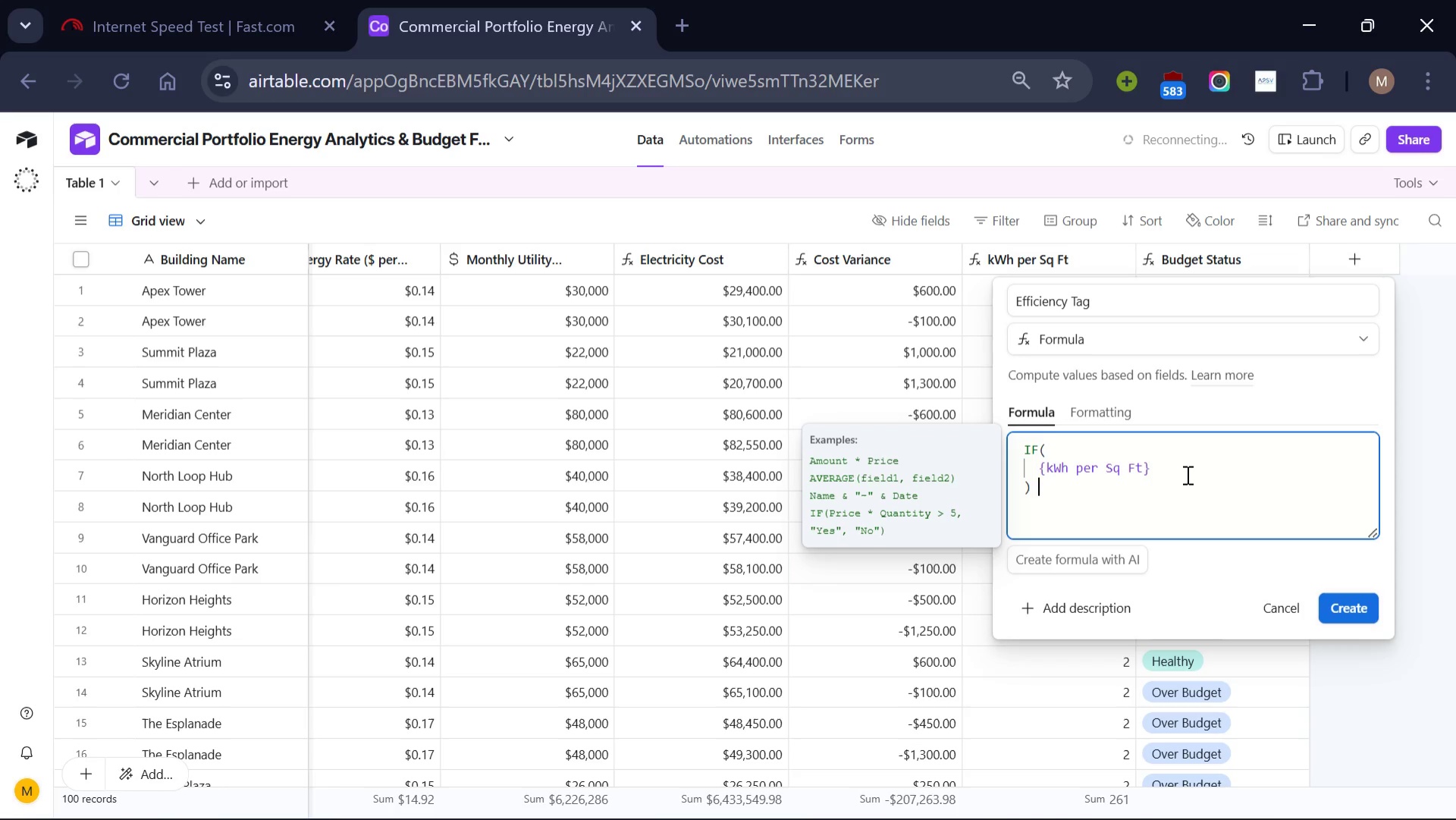 
left_click([1186, 467])
 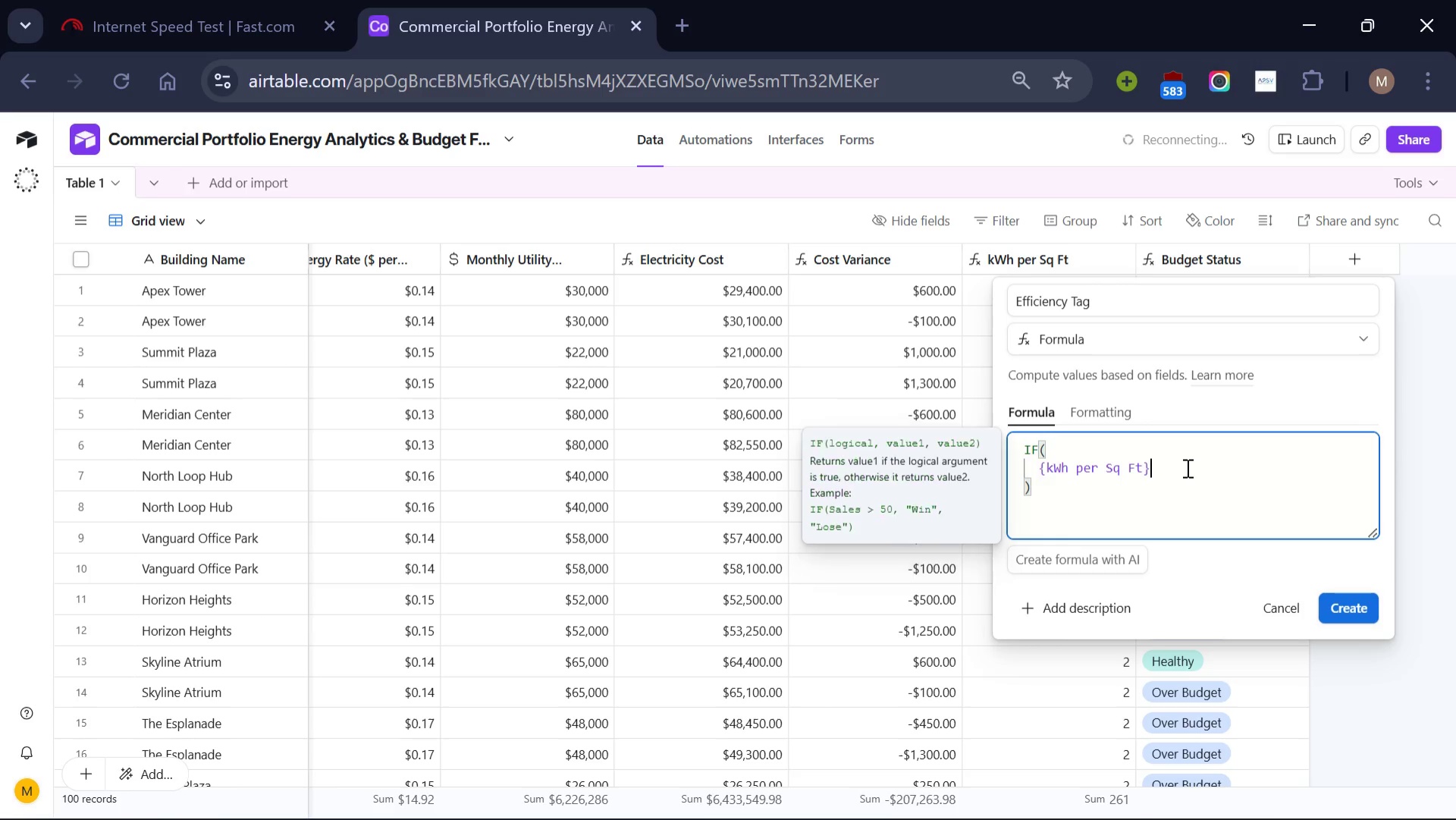 
key(Space)
 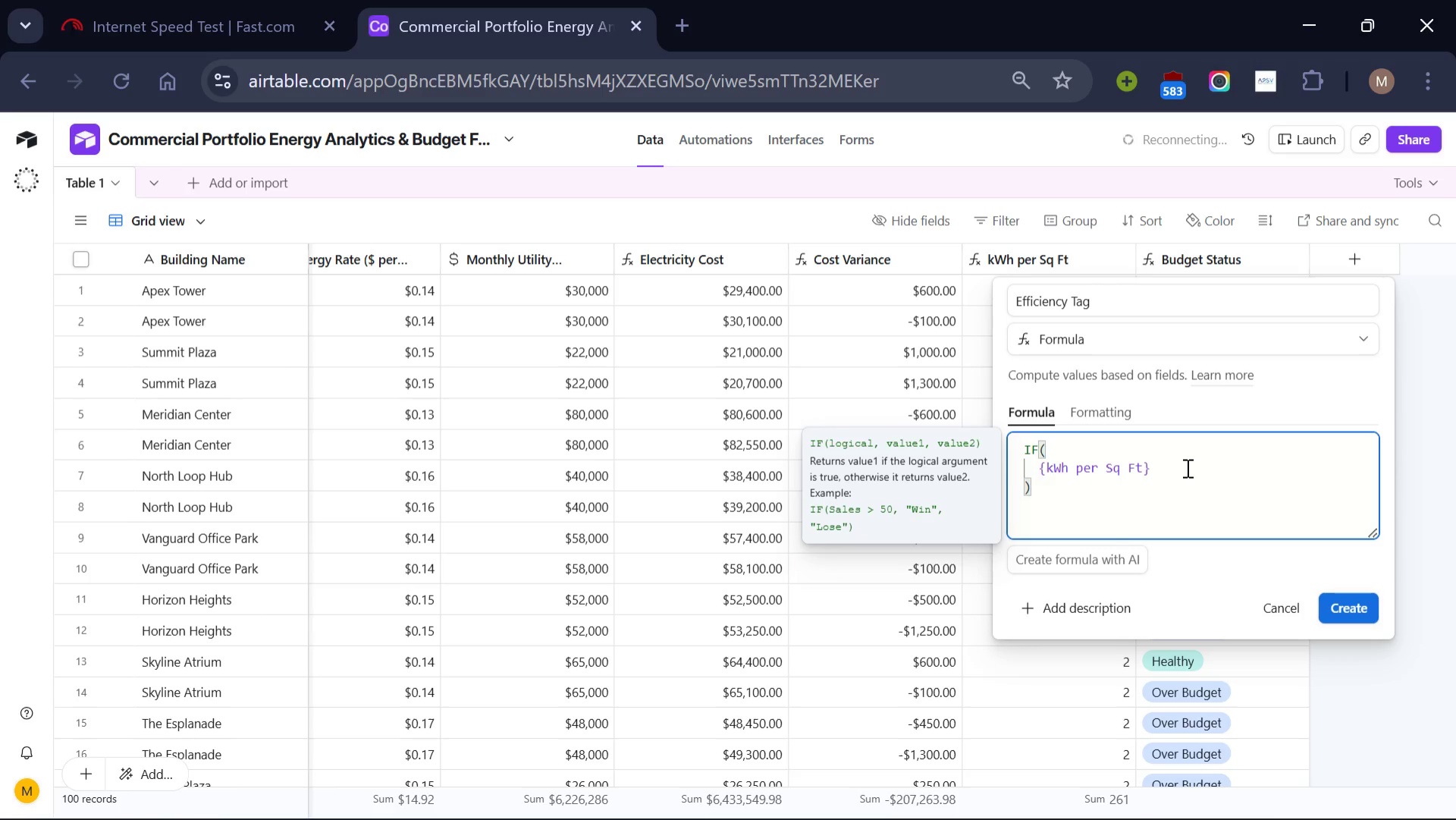 
key(Shift+Comma)
 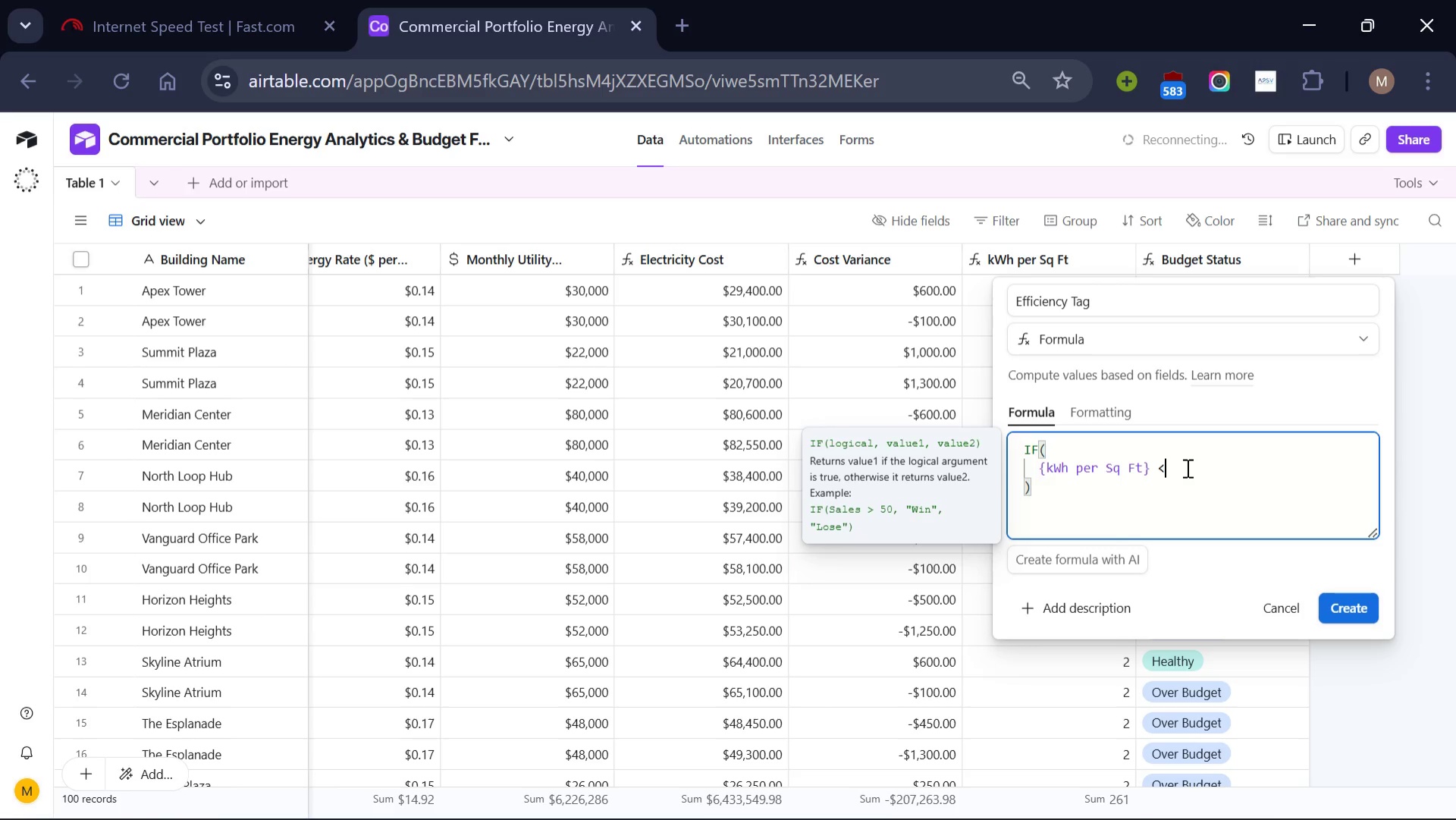 
key(1)
 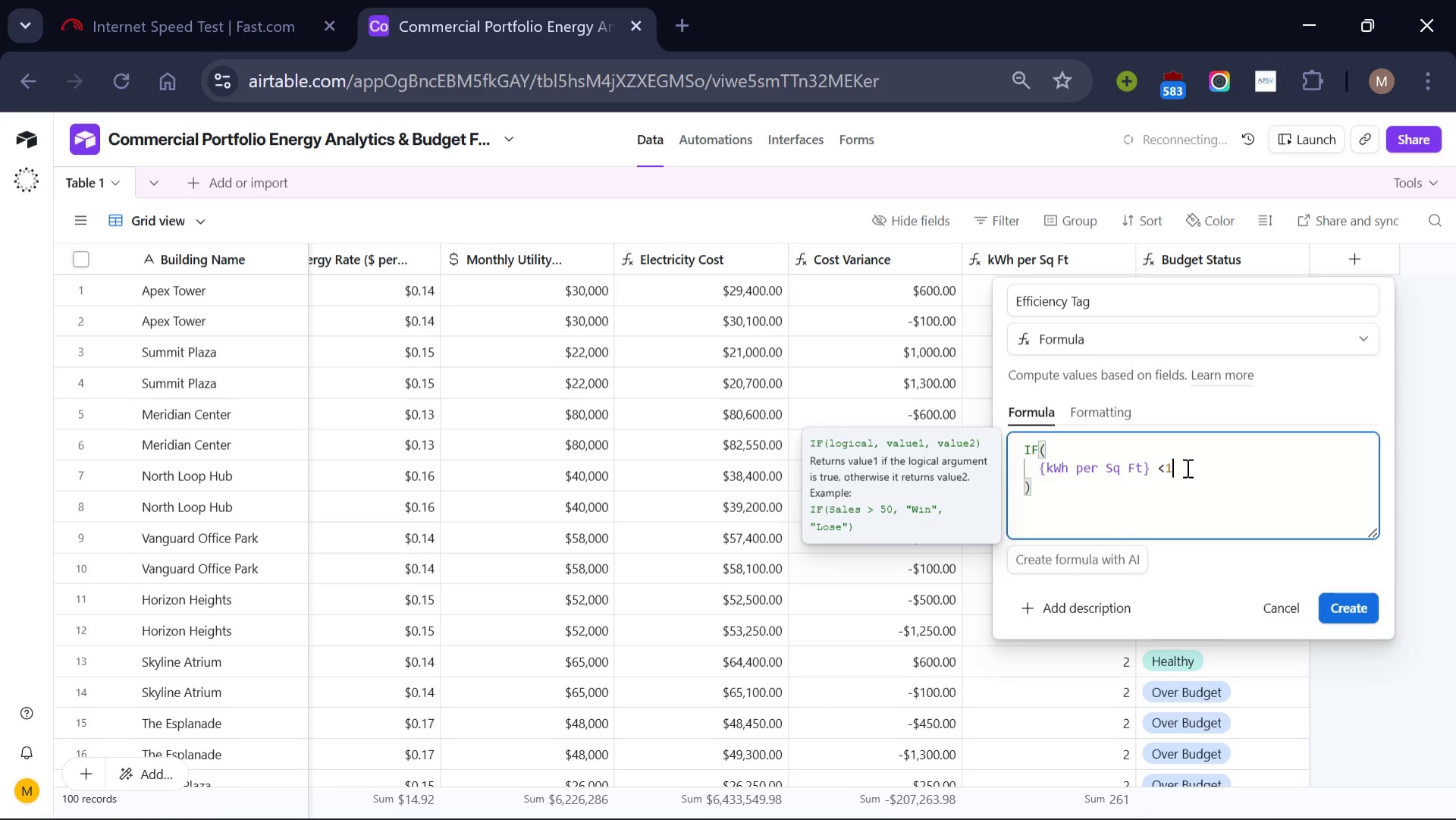 
key(Period)
 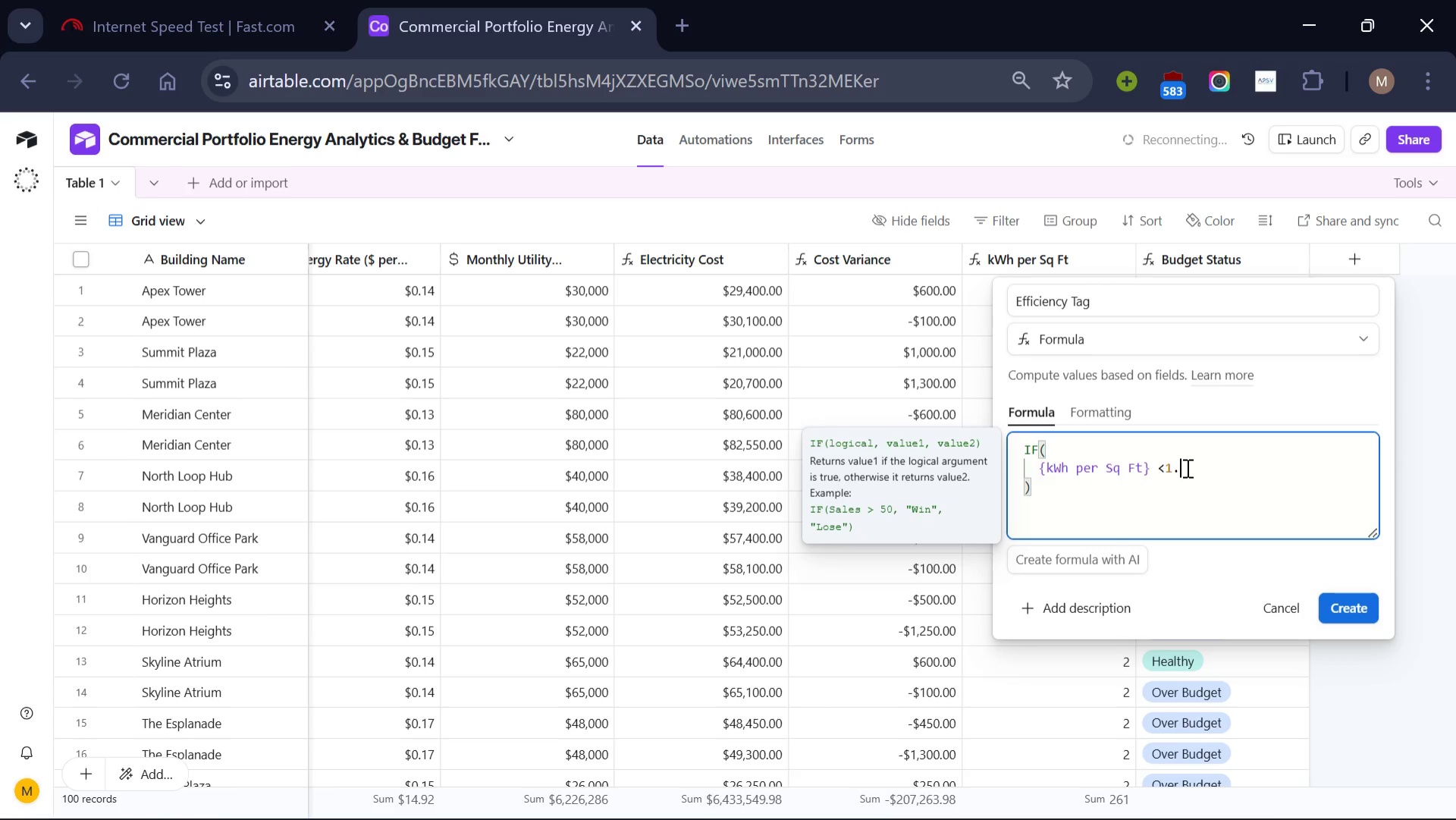 
key(8)
 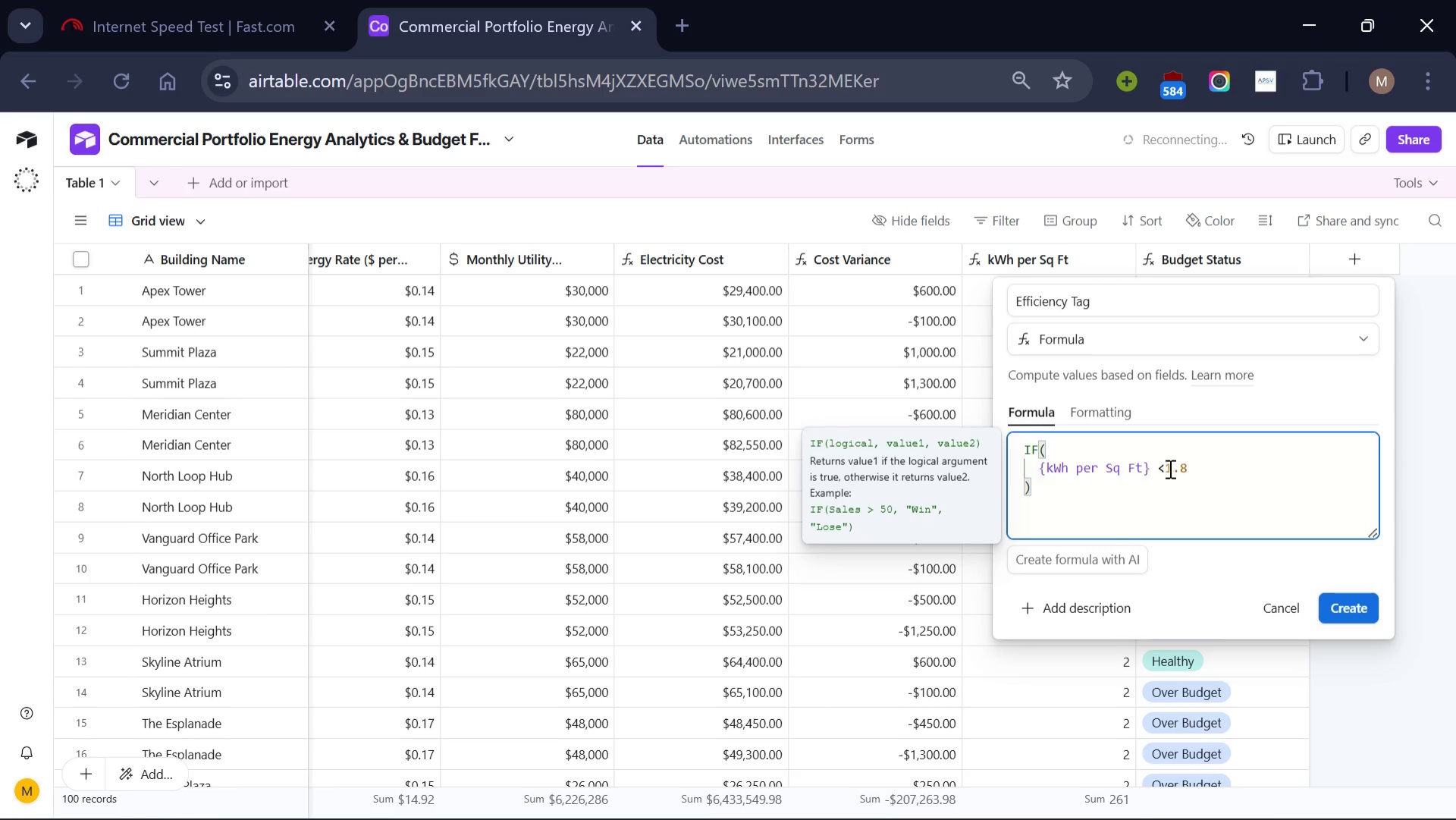 
left_click([1164, 468])
 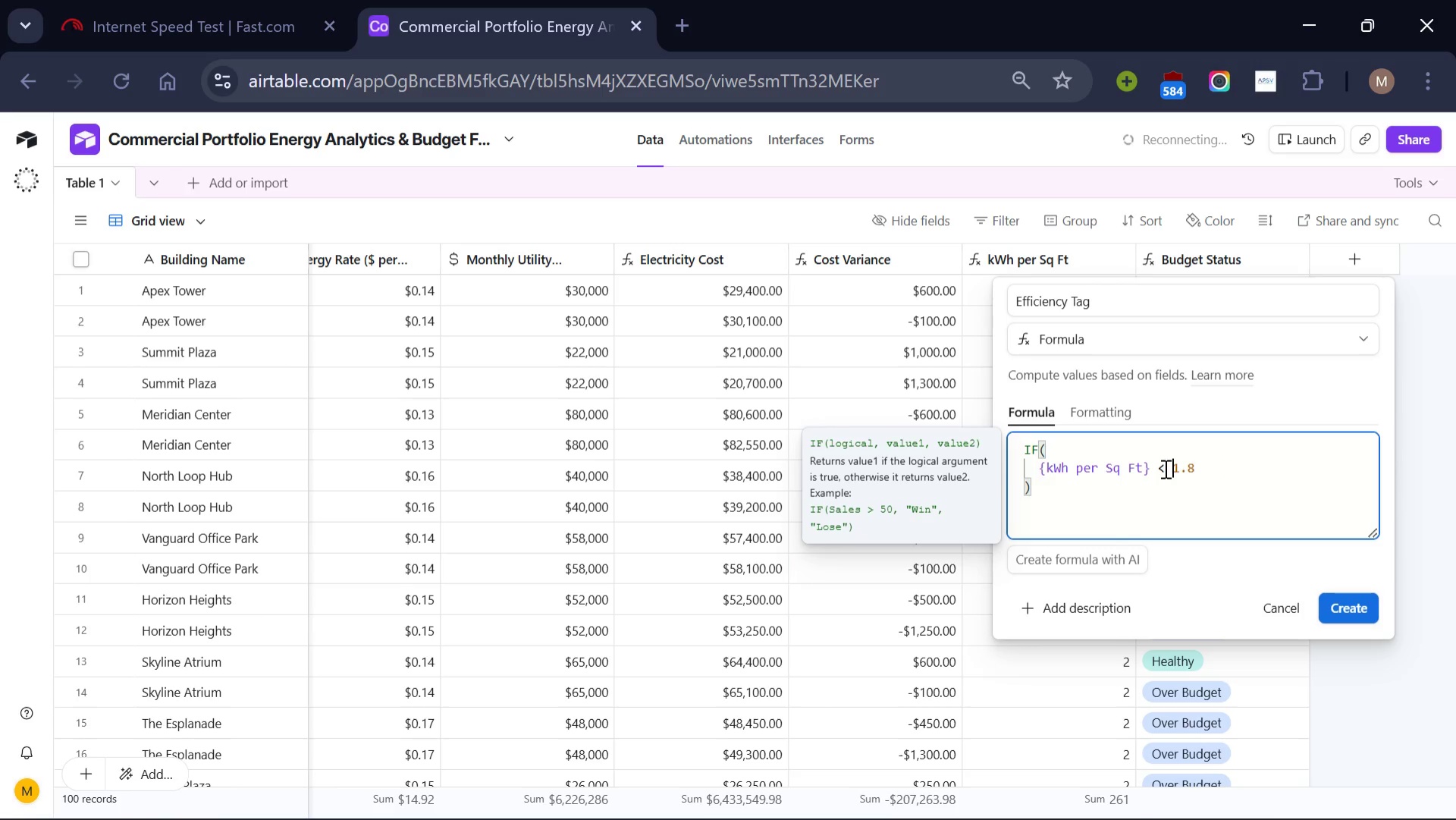 
key(Space)
 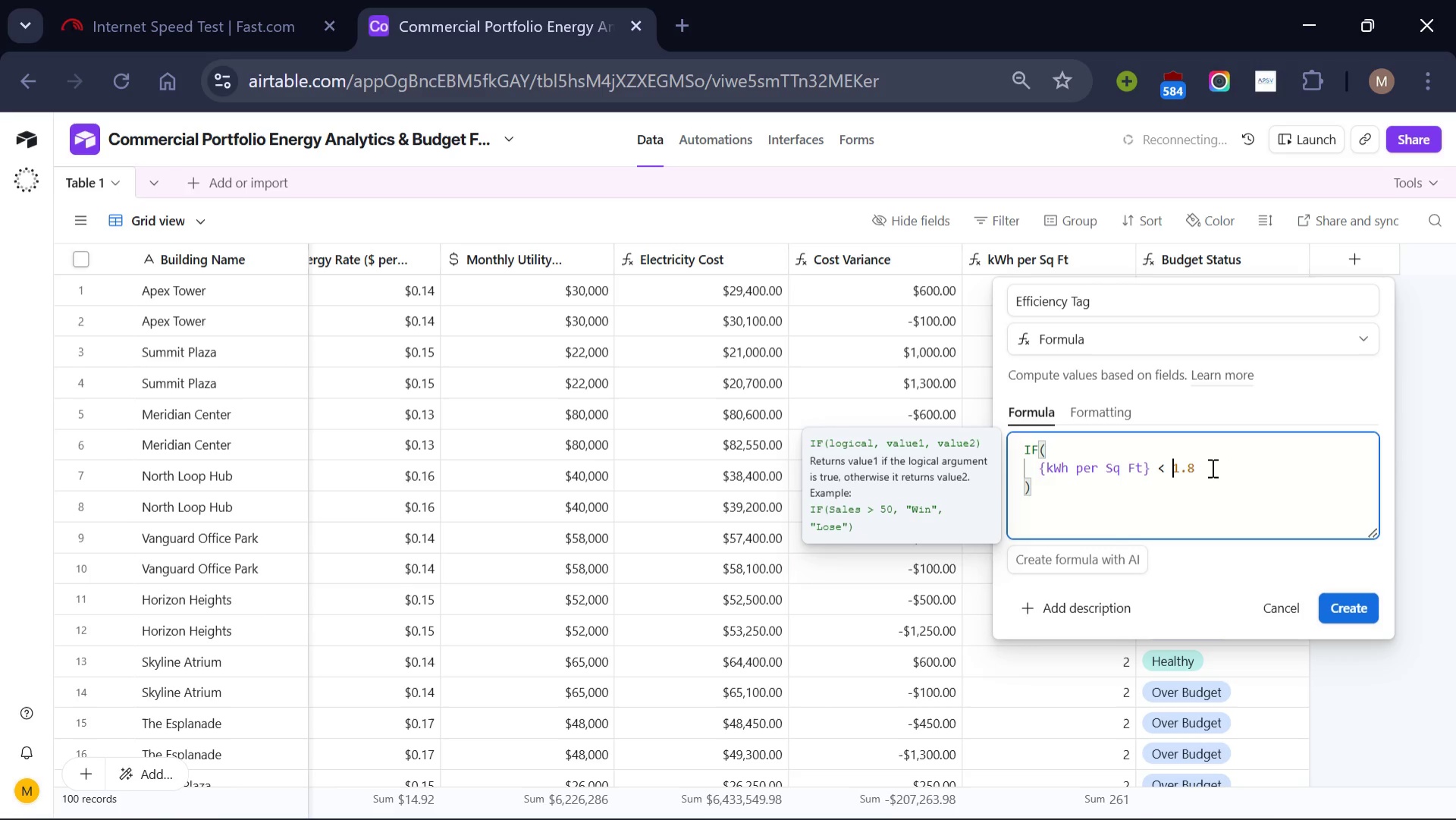 
left_click([1211, 467])
 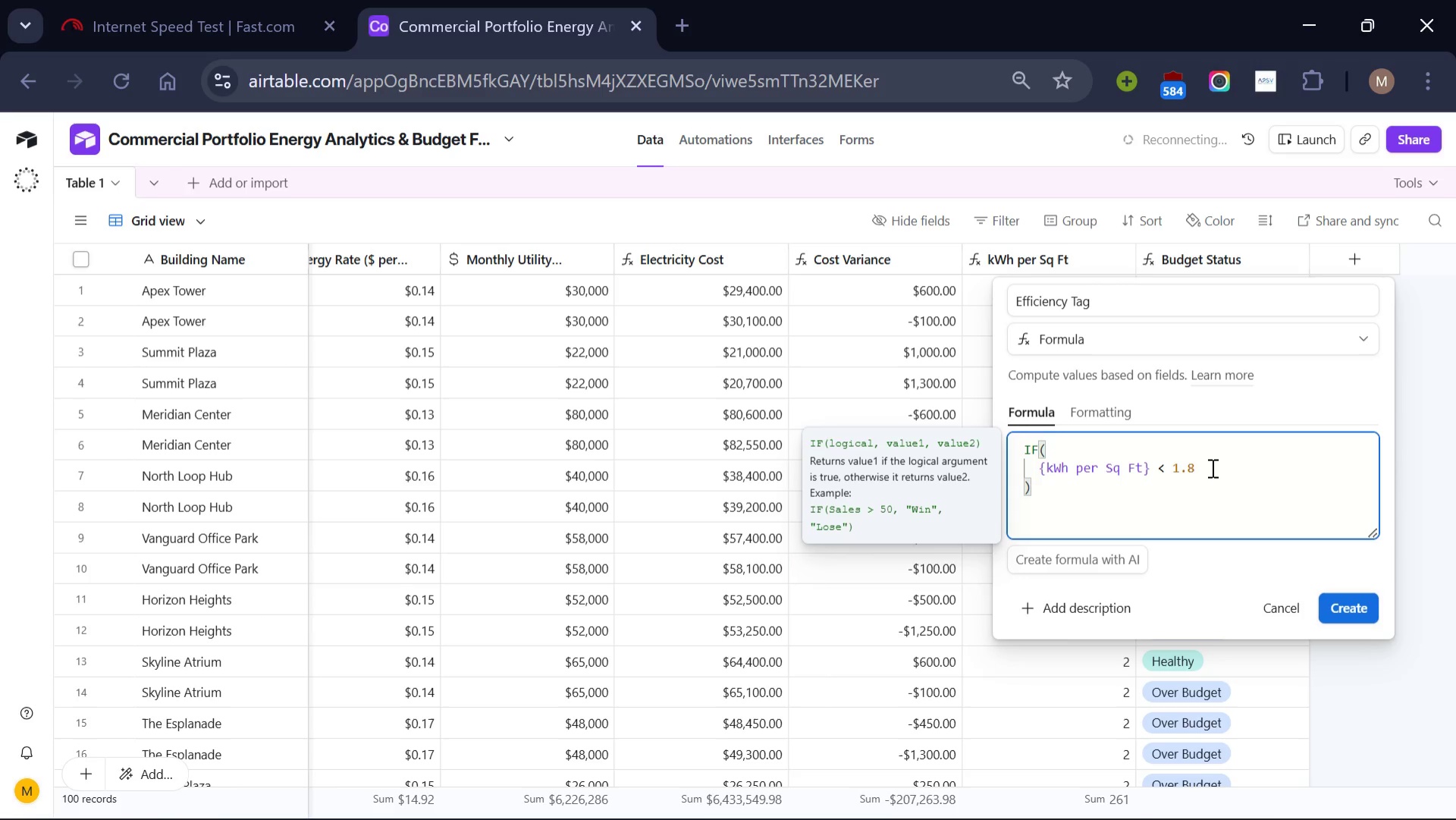 
type(,"Efficinet)
 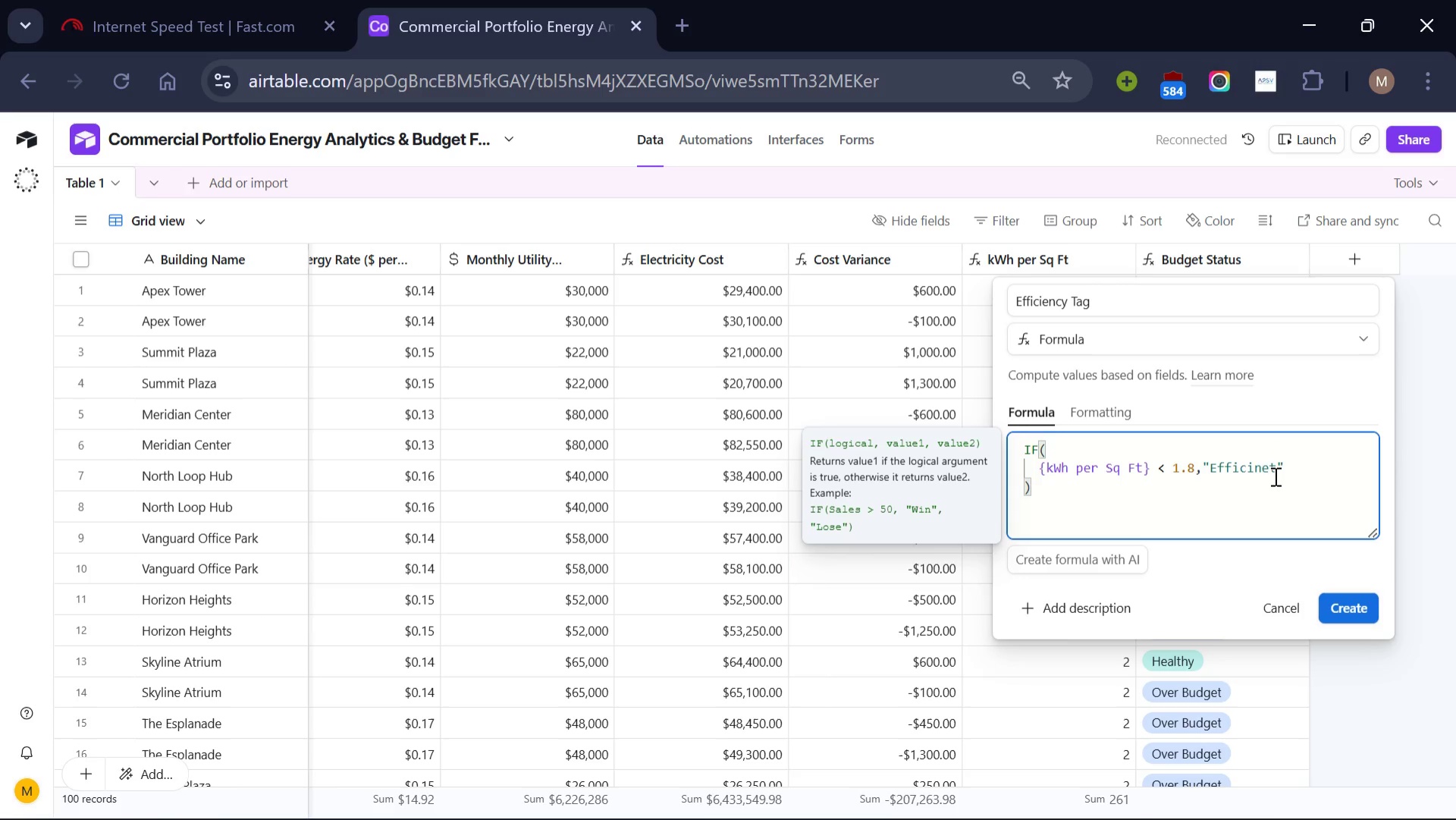 
left_click([1310, 473])
 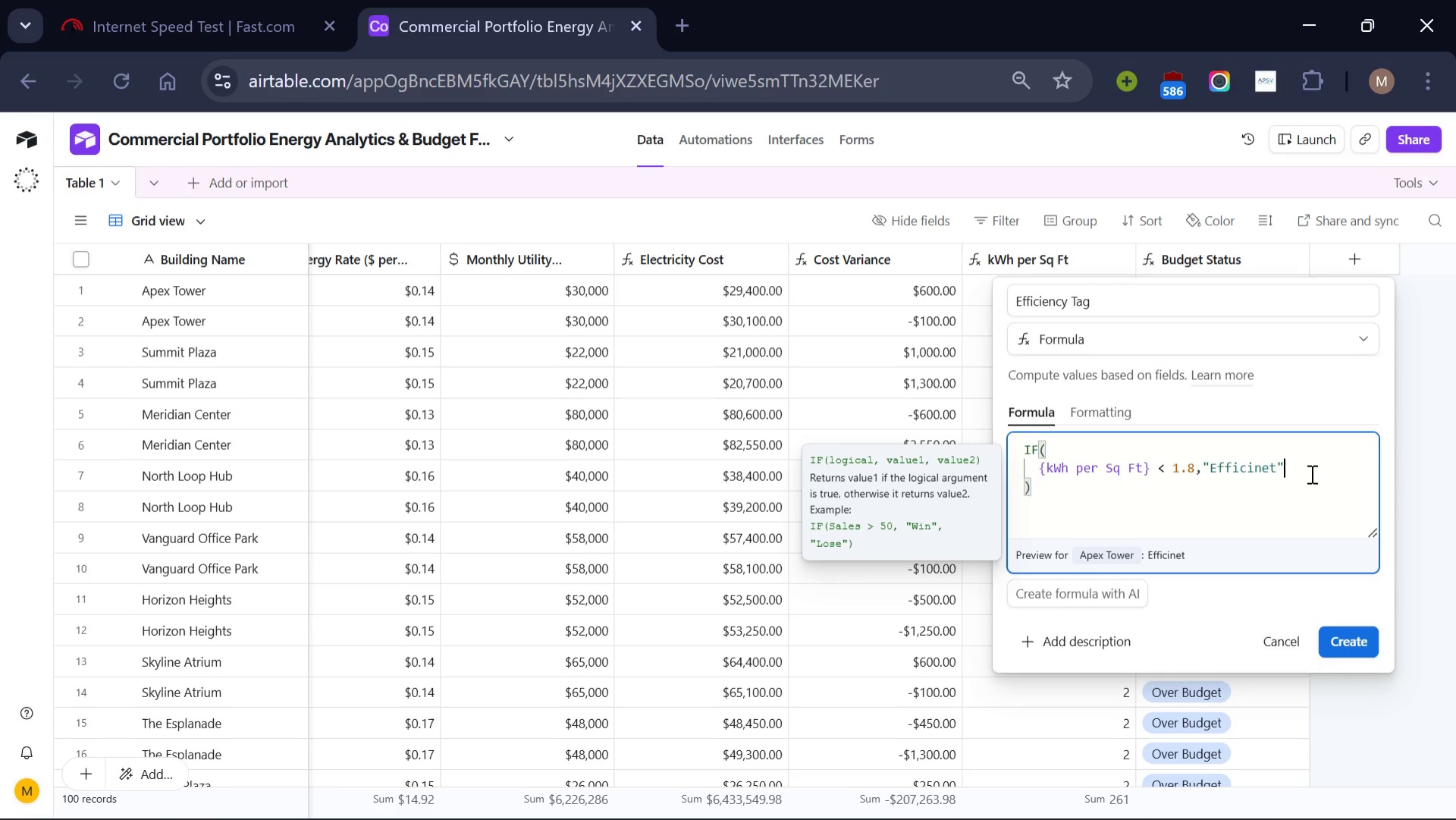 
type(,"Low Efficiency)
 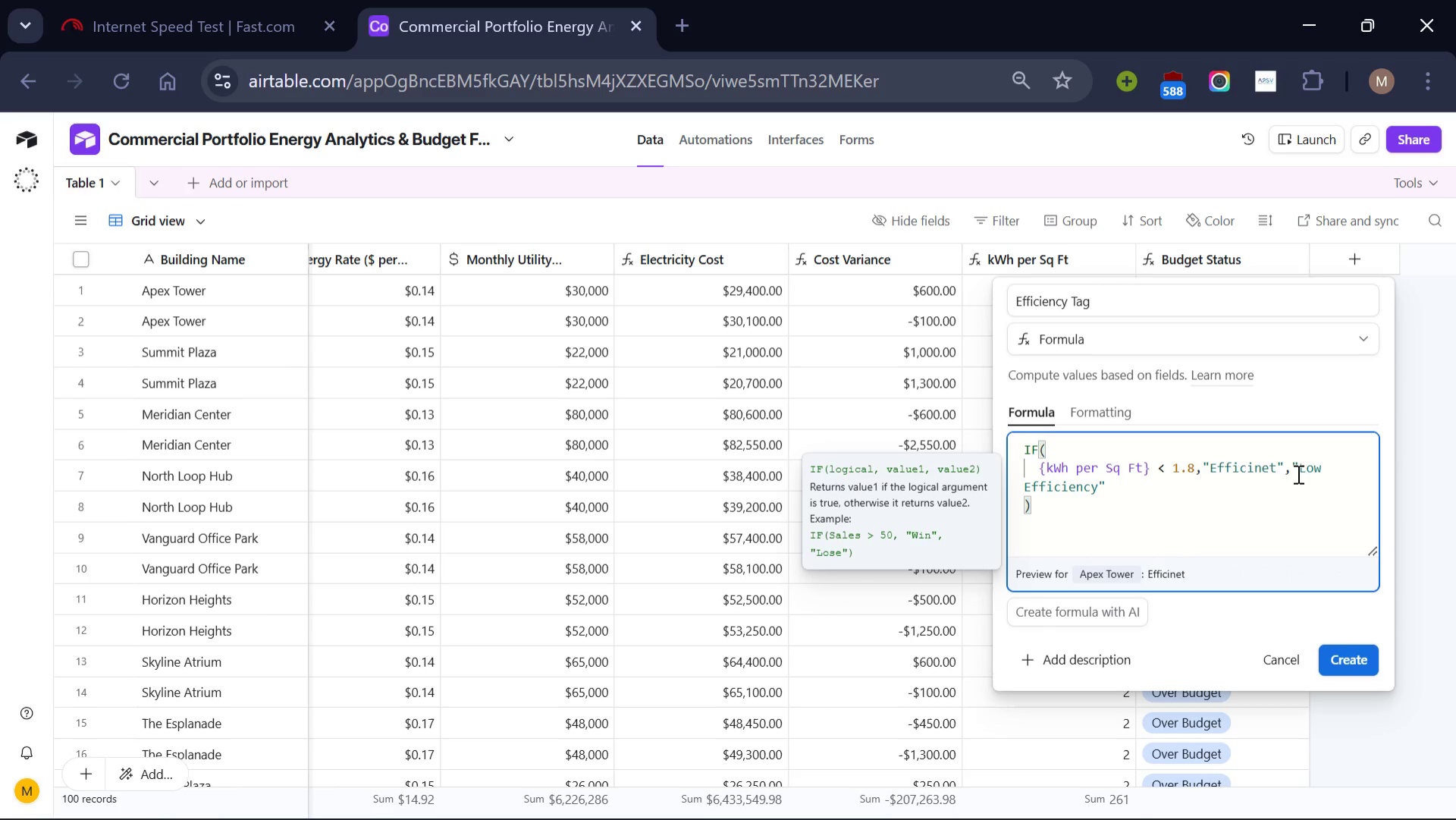 
left_click([1153, 485])
 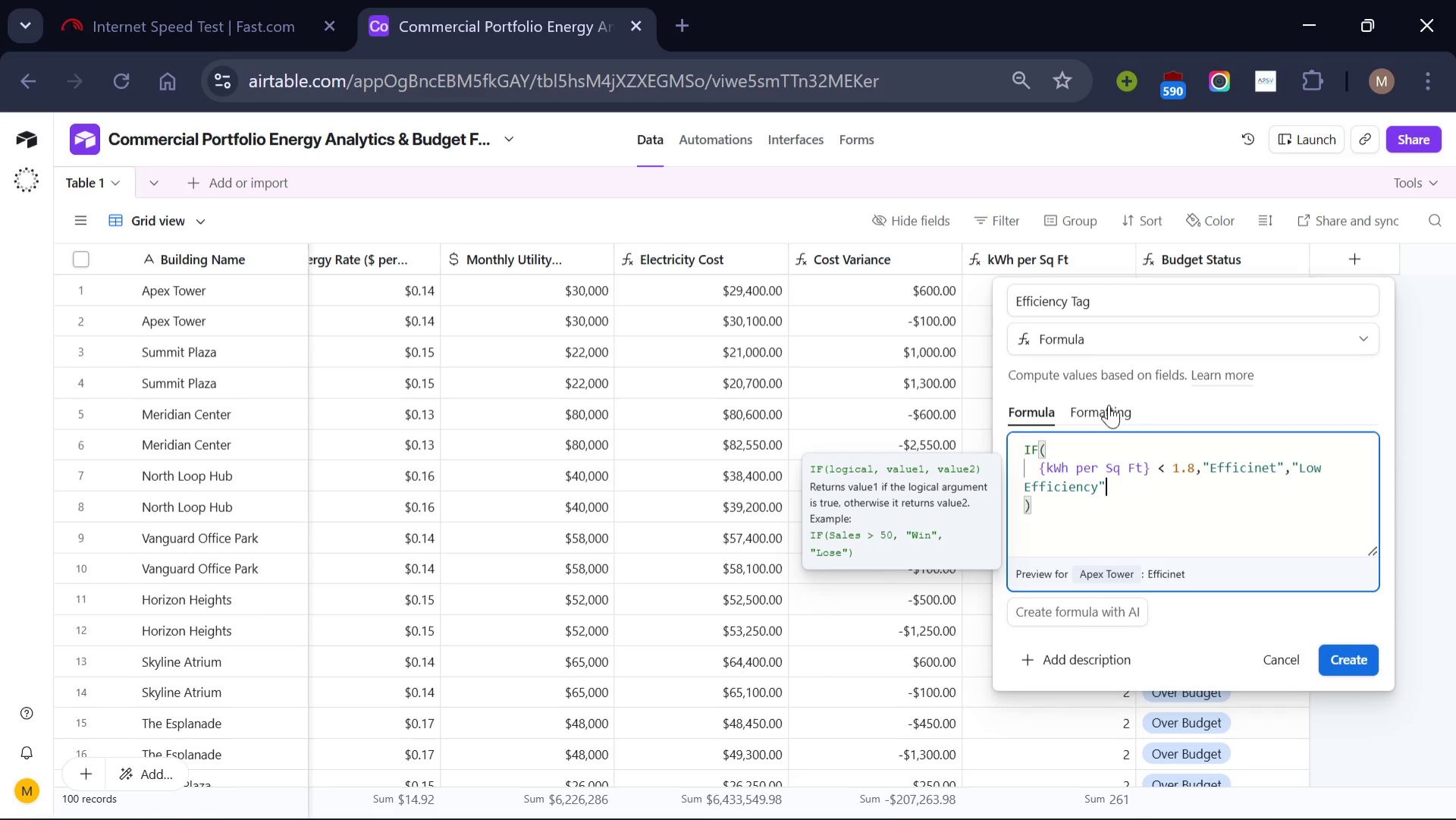 
left_click([1109, 410])
 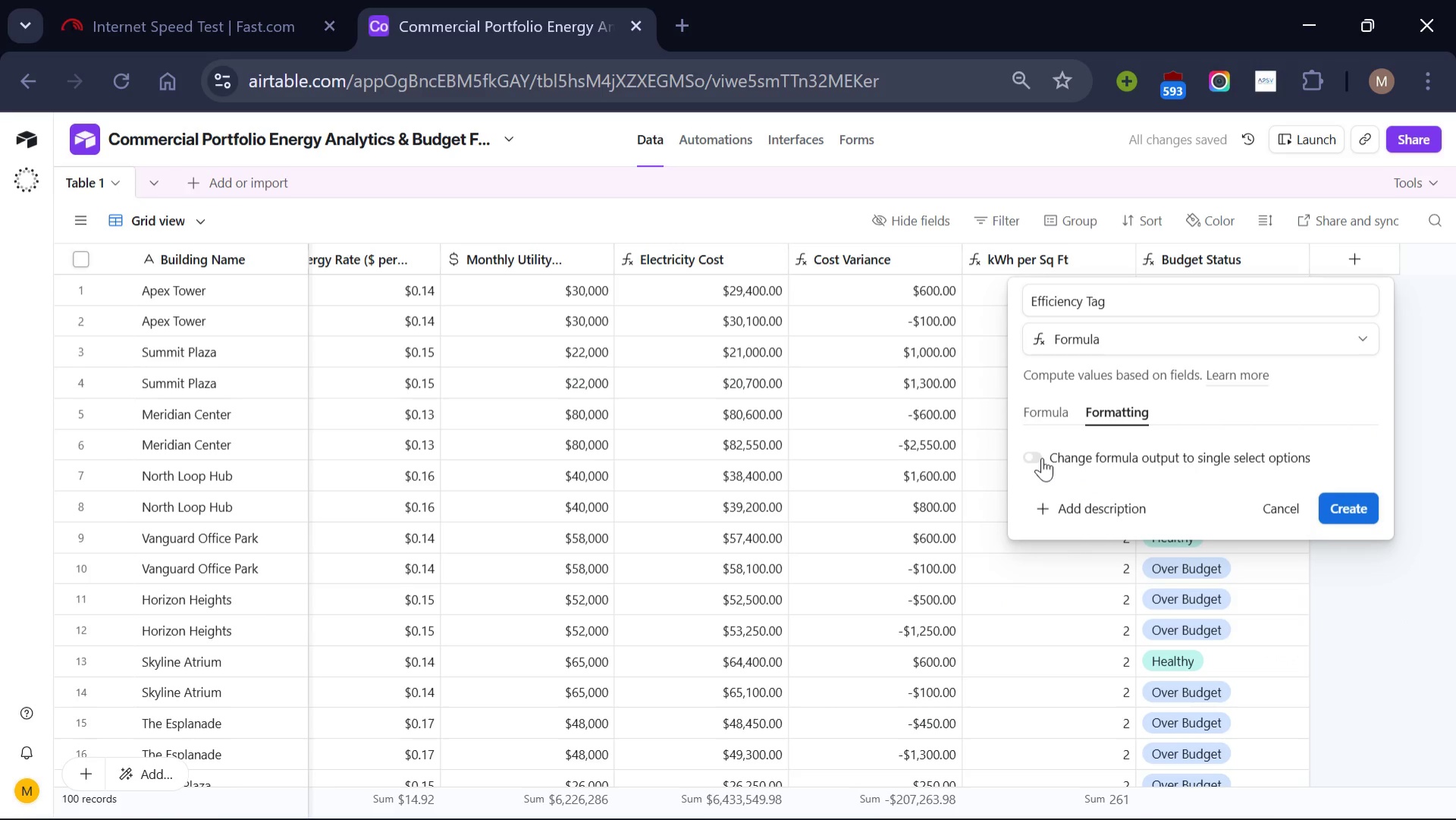 
left_click([1042, 458])
 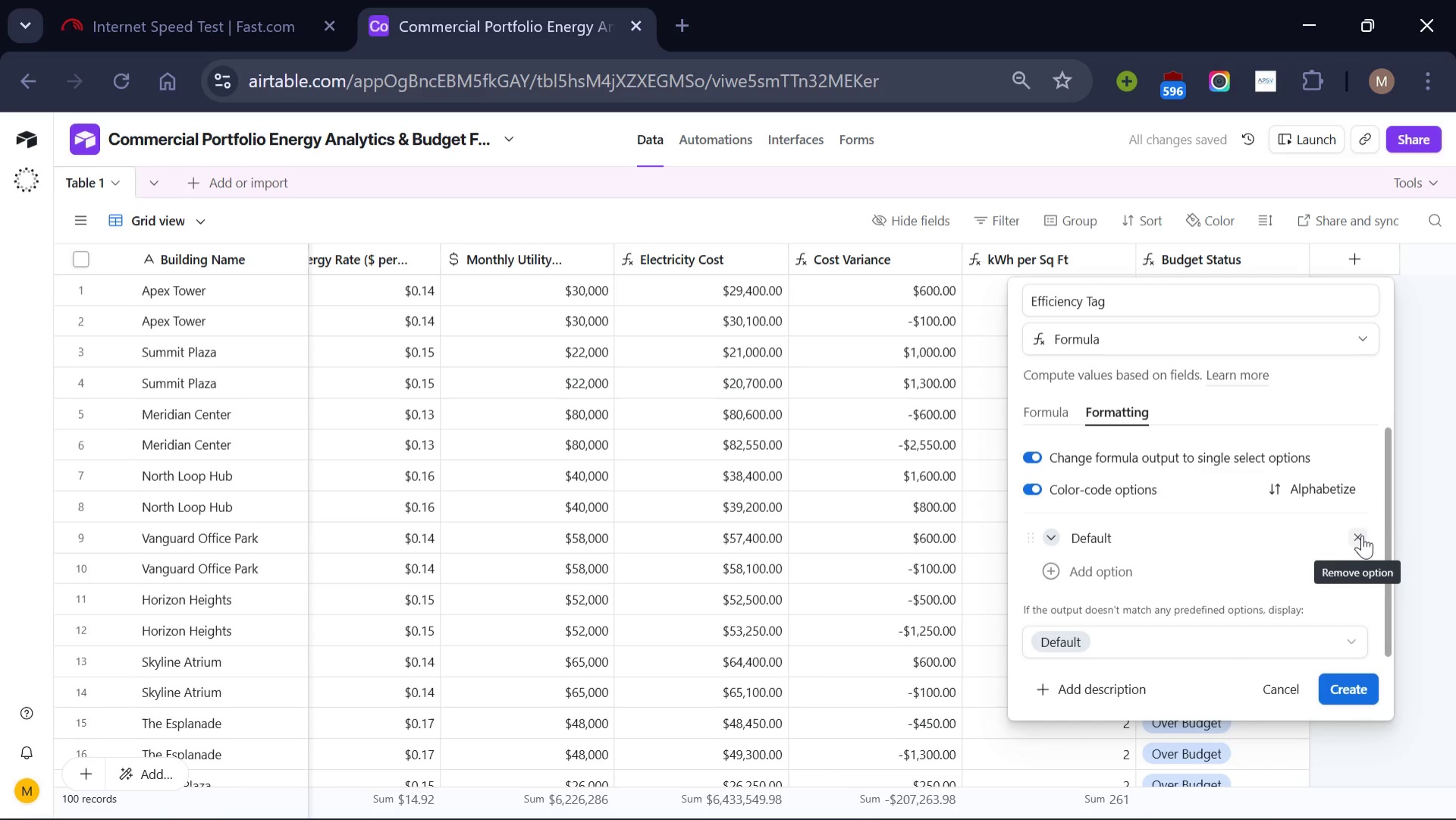 
left_click([1363, 535])
 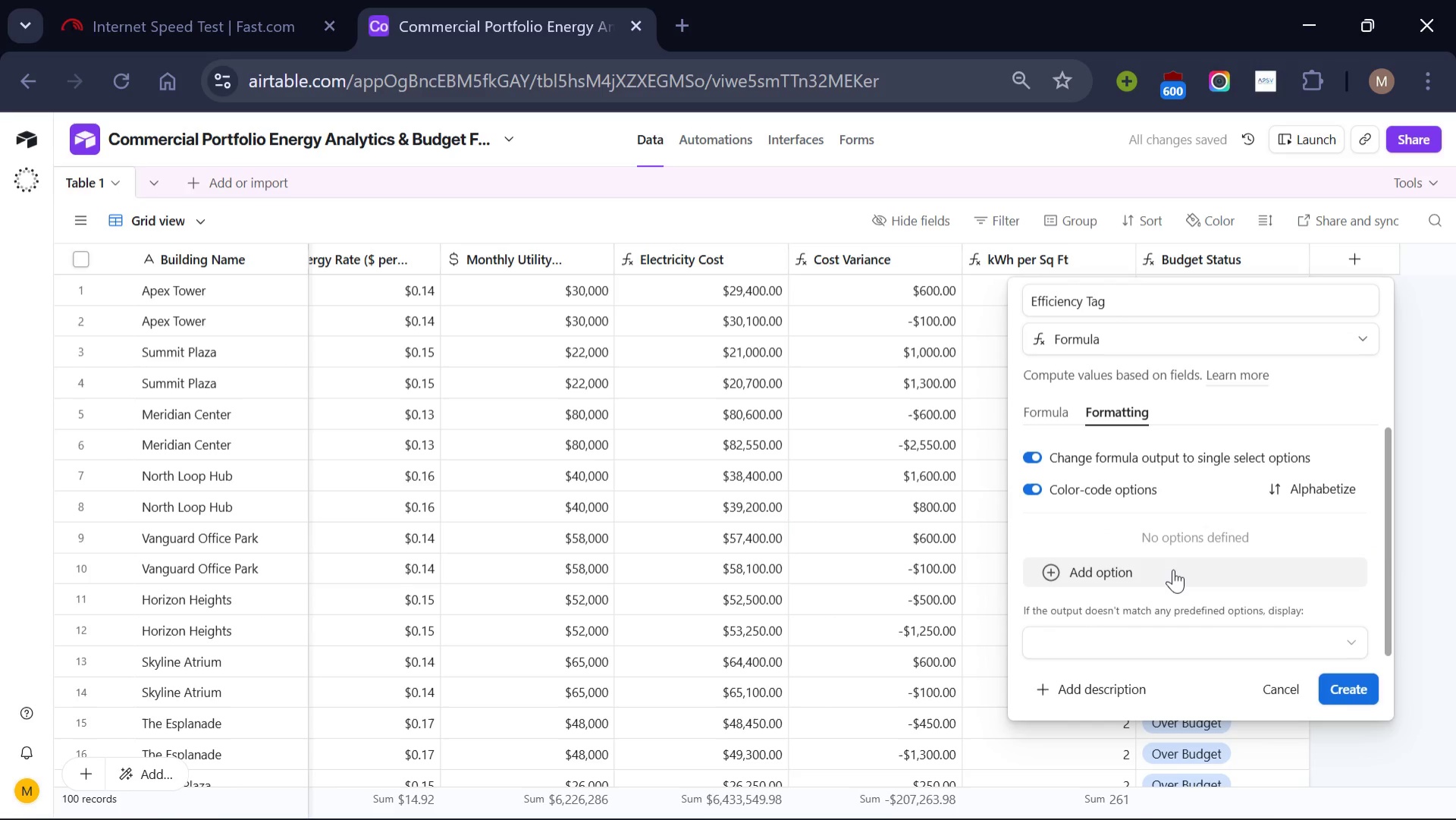 
left_click([1173, 569])
 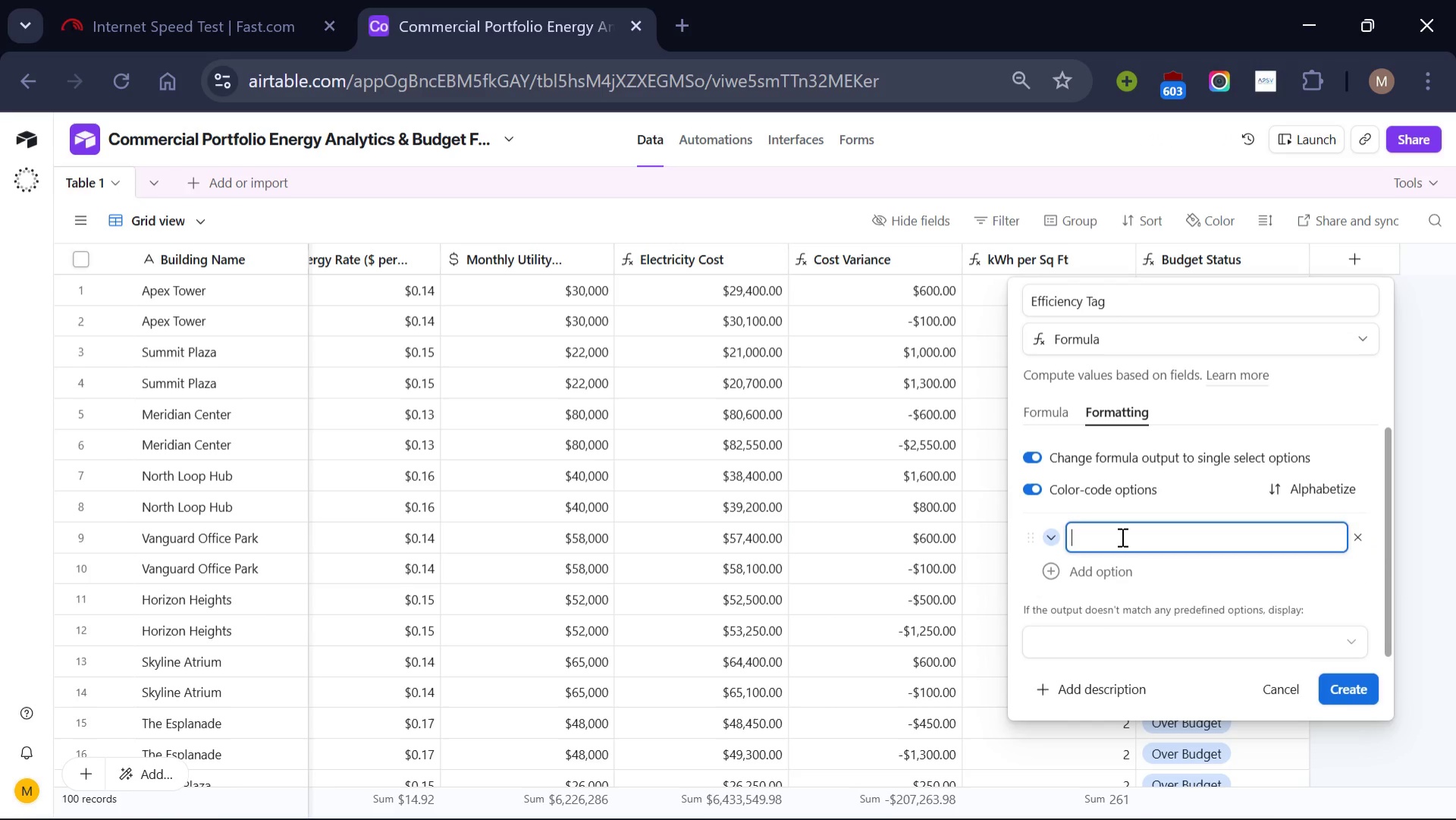 
type(Efficient)
 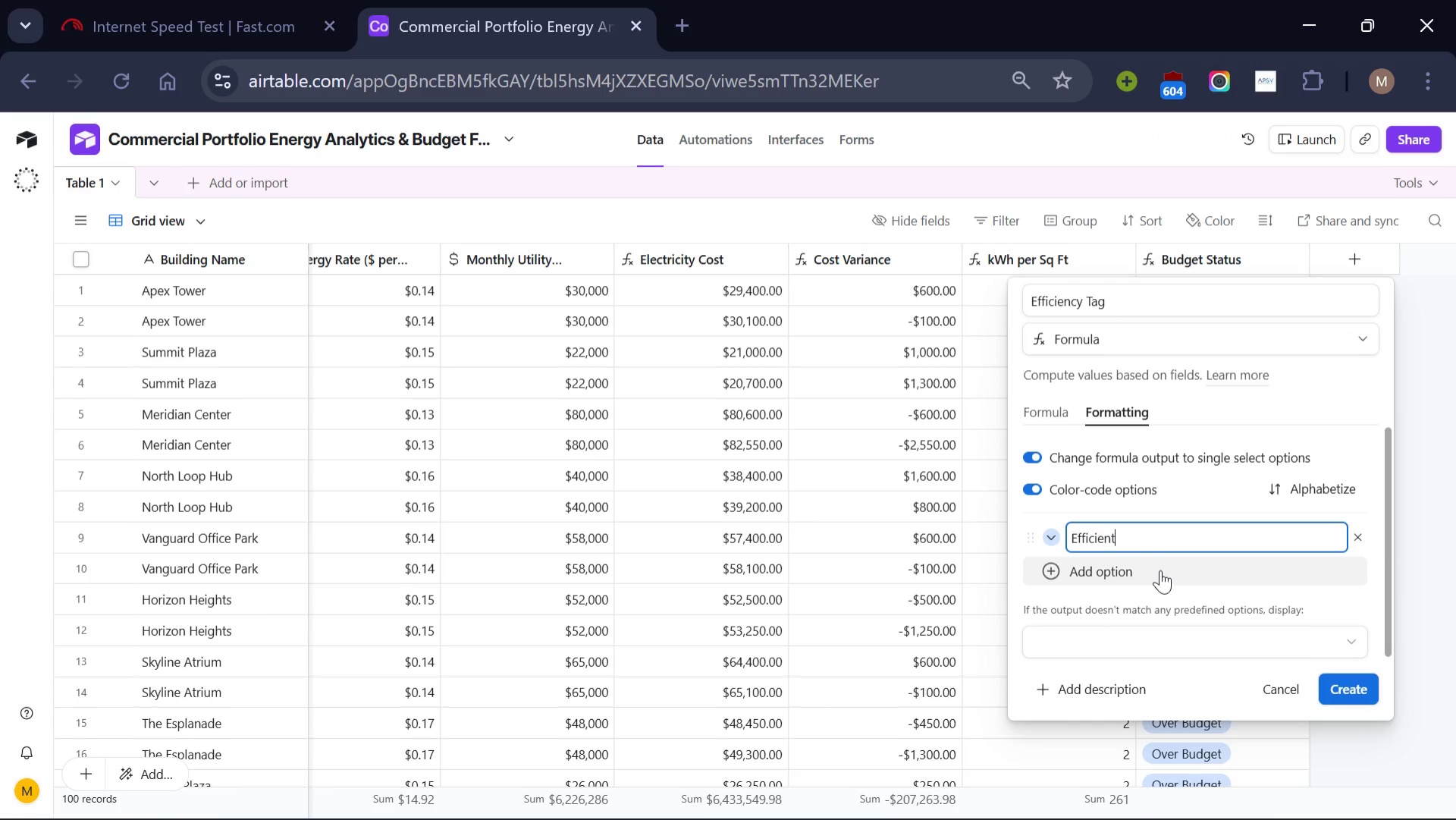 
left_click([1160, 570])
 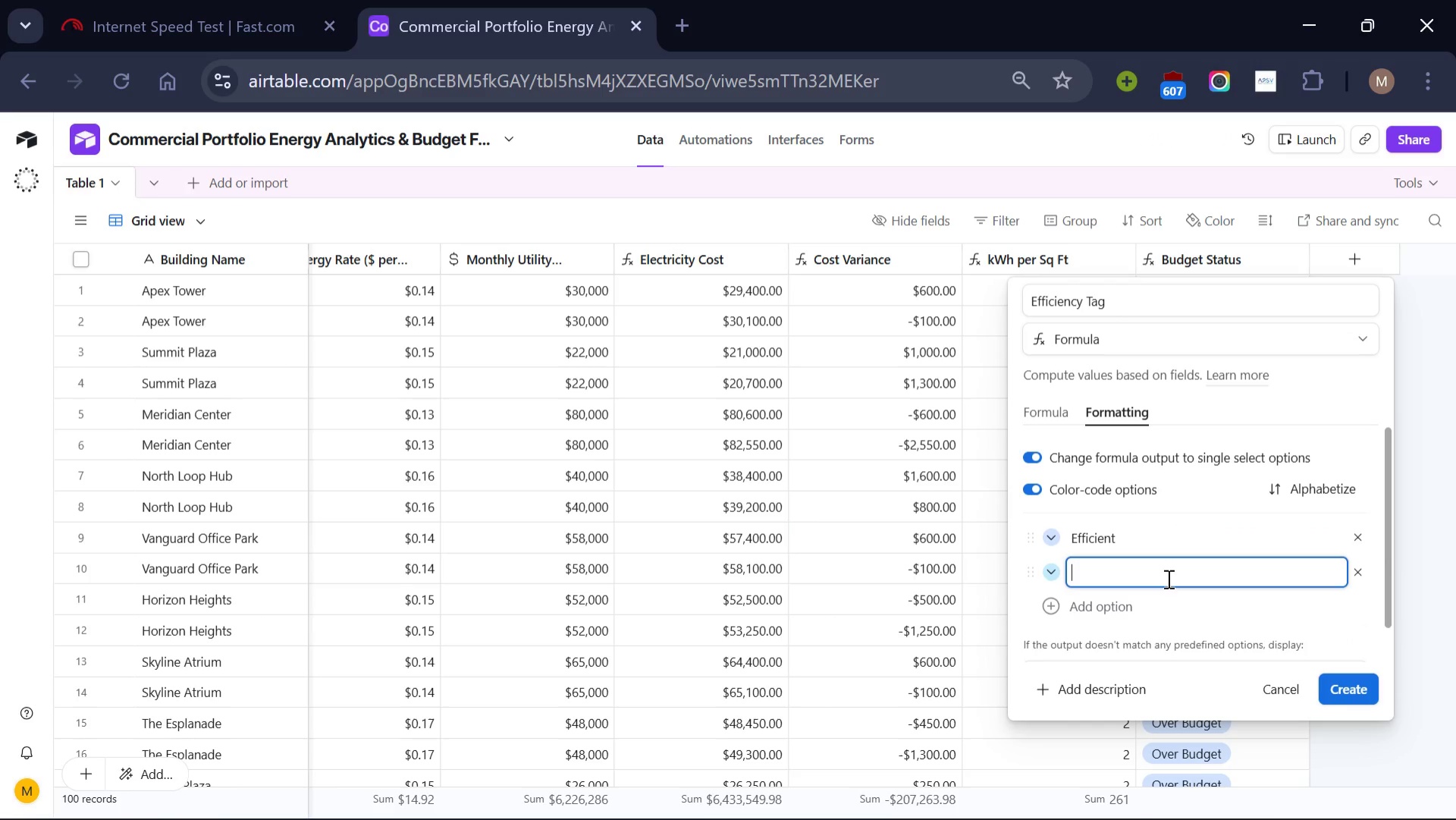 
type(Low Efficiency)
 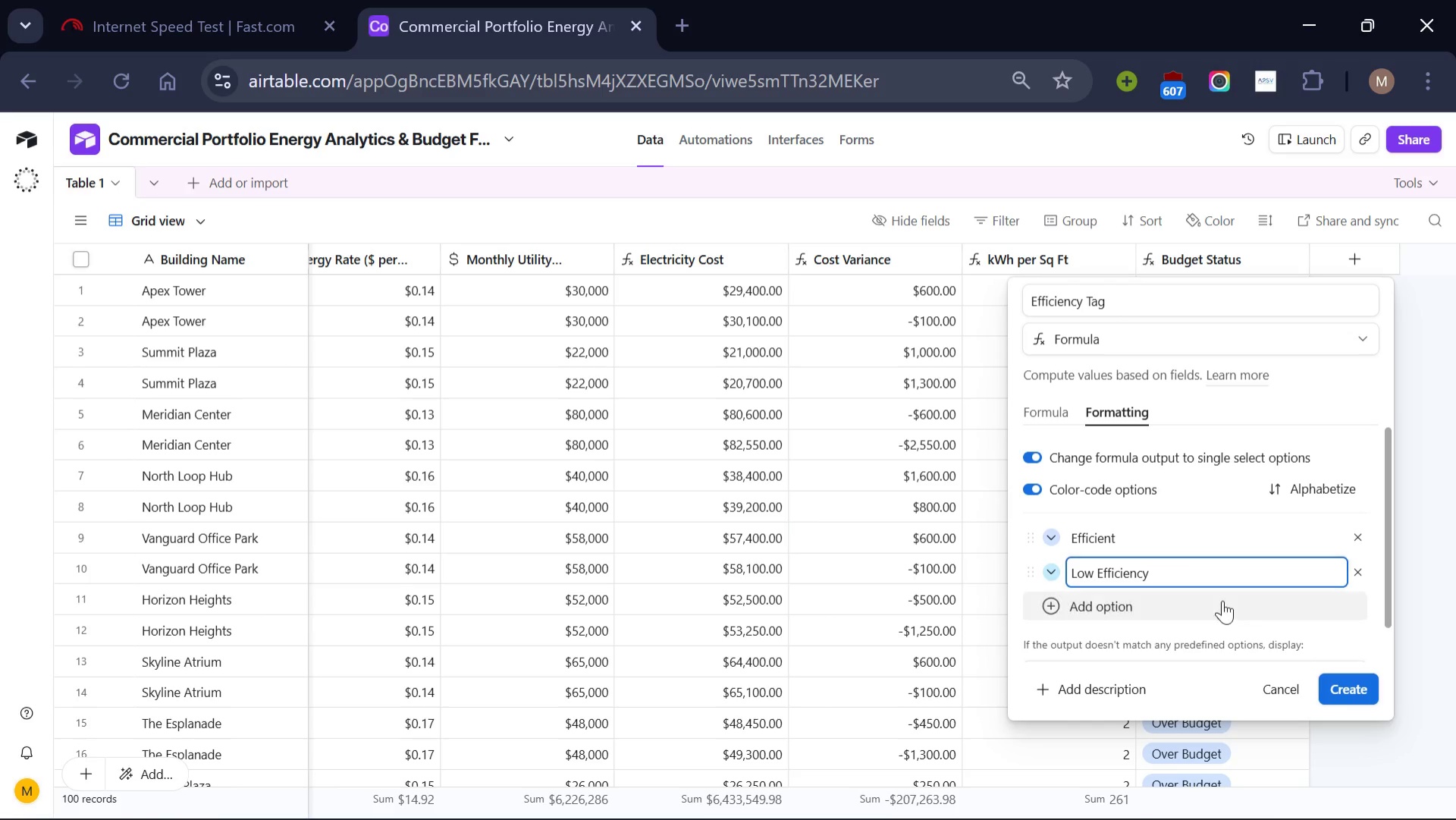 
left_click([1345, 688])
 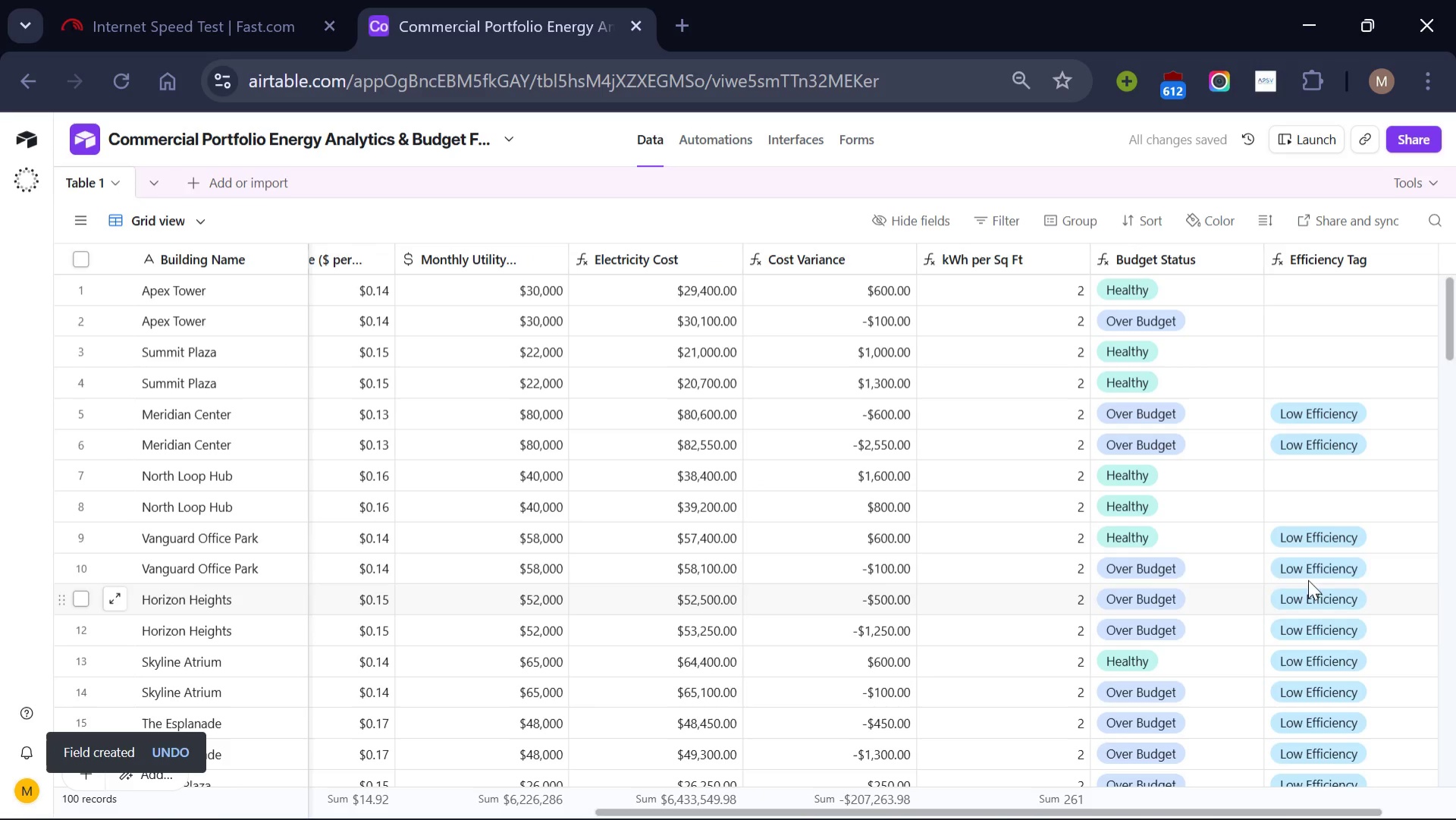 
scroll: coordinate [1275, 570], scroll_direction: down, amount: 6.0
 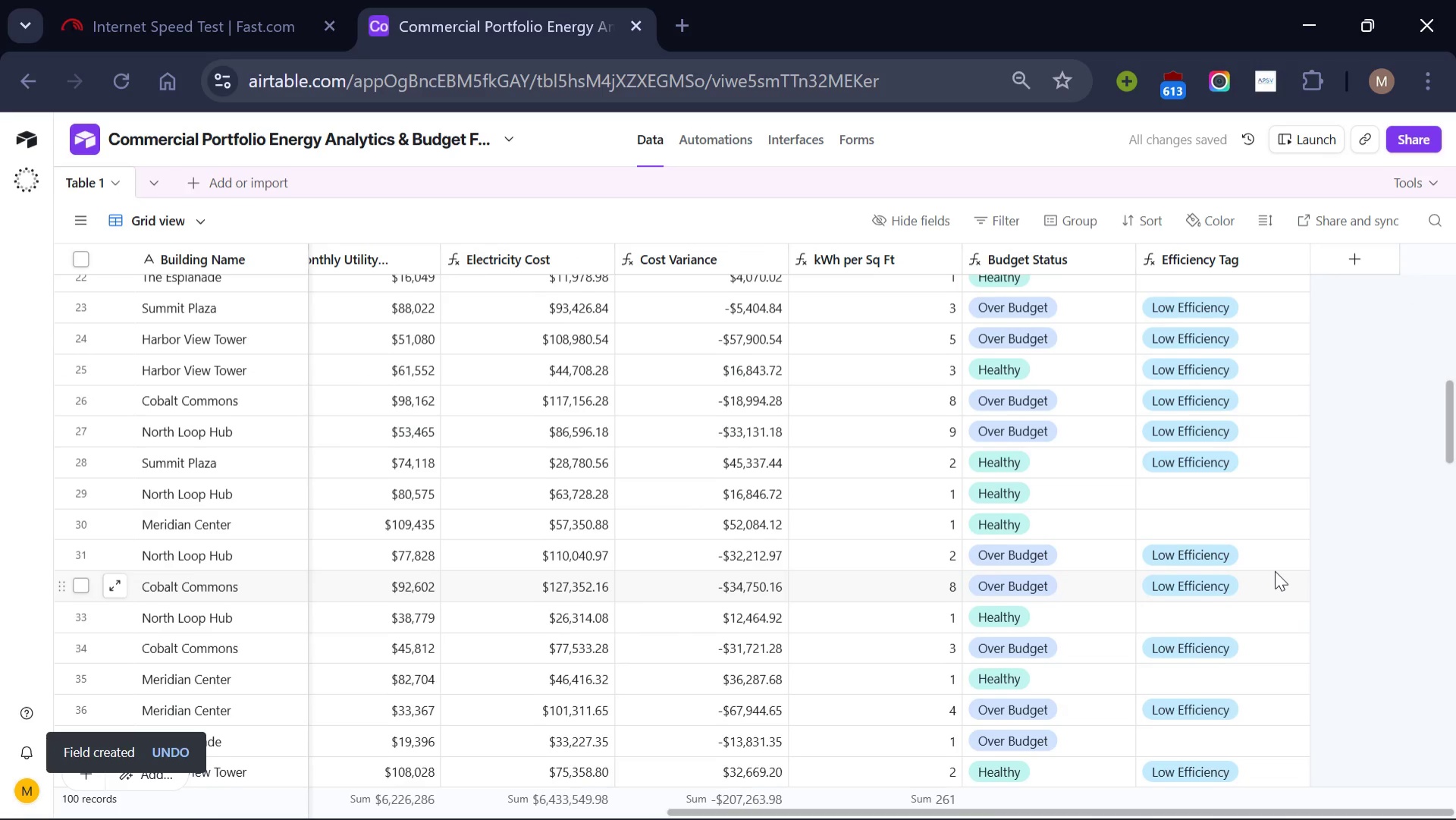 
scroll: coordinate [1275, 570], scroll_direction: up, amount: 2.0
 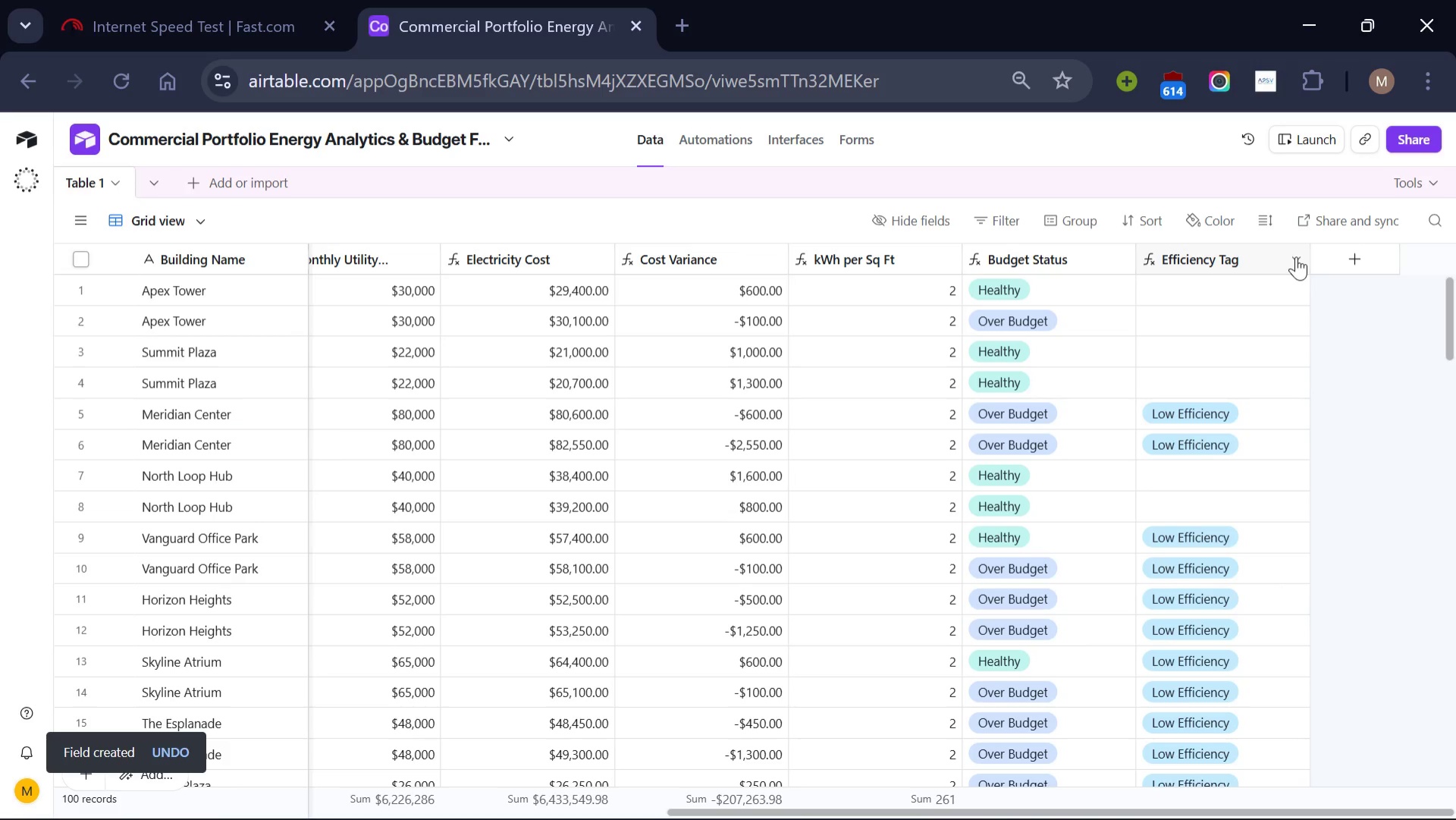 
left_click([1296, 256])
 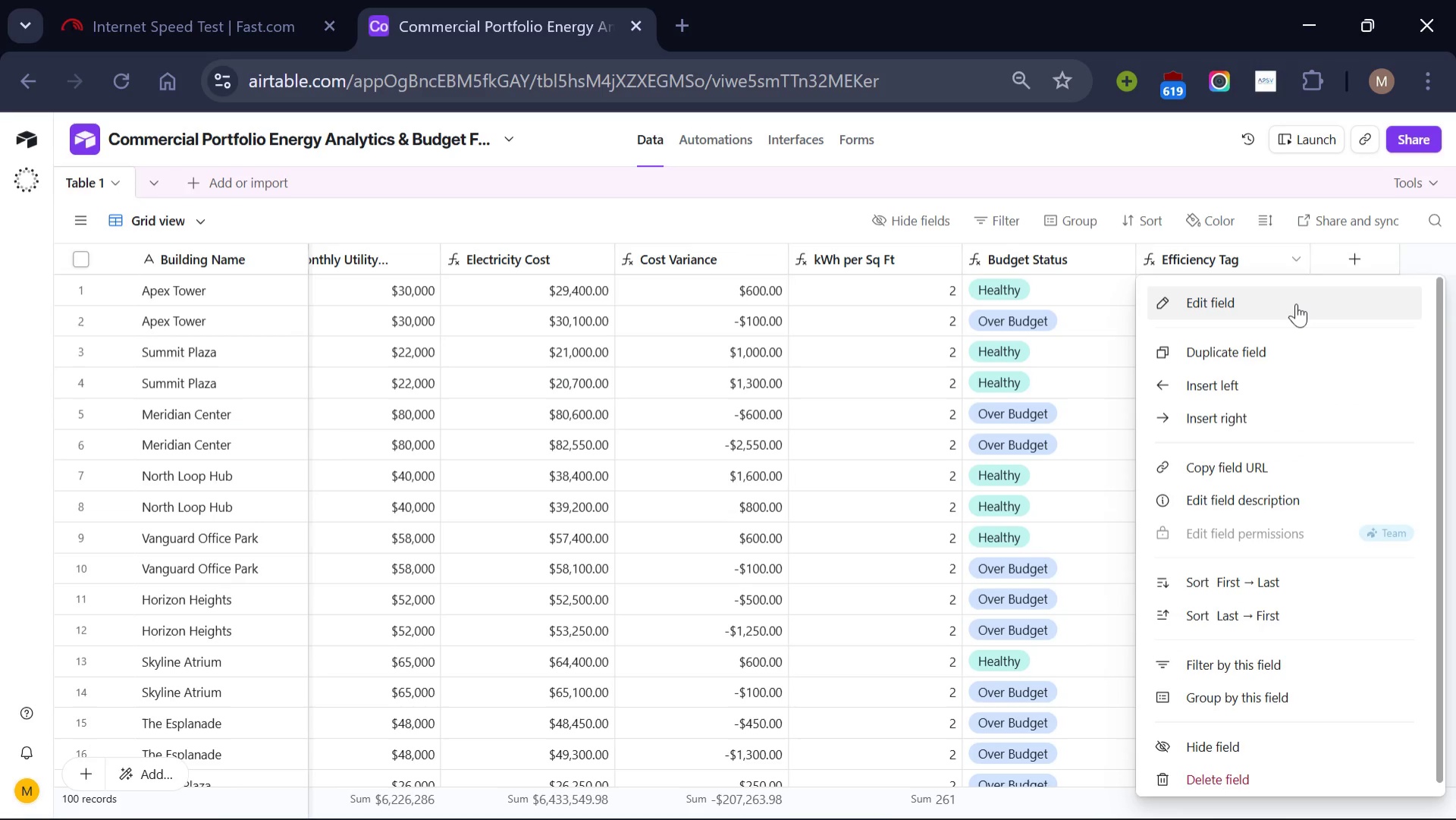 
left_click([1296, 303])
 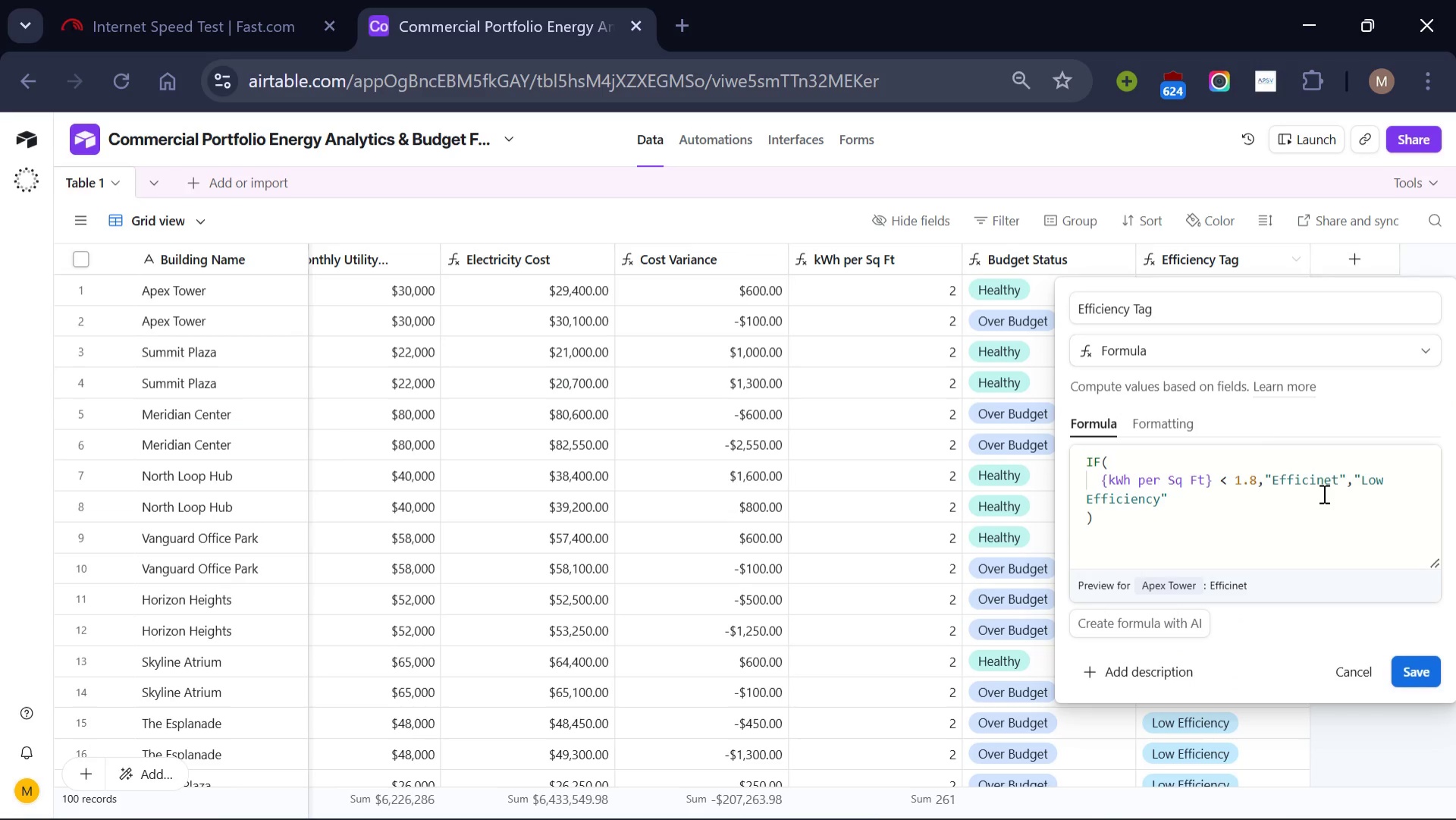 
wait(5.88)
 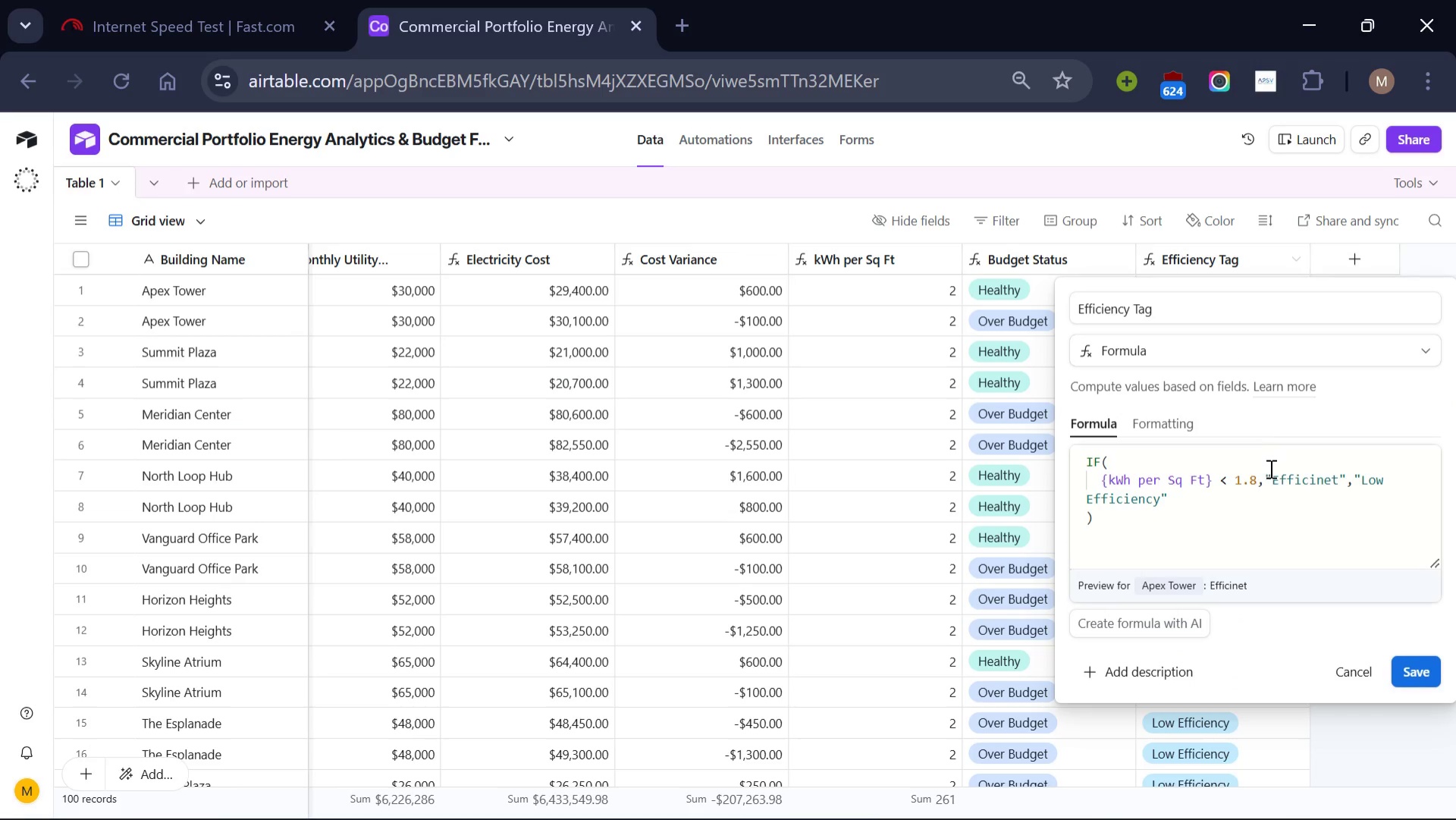 
left_click([1332, 489])
 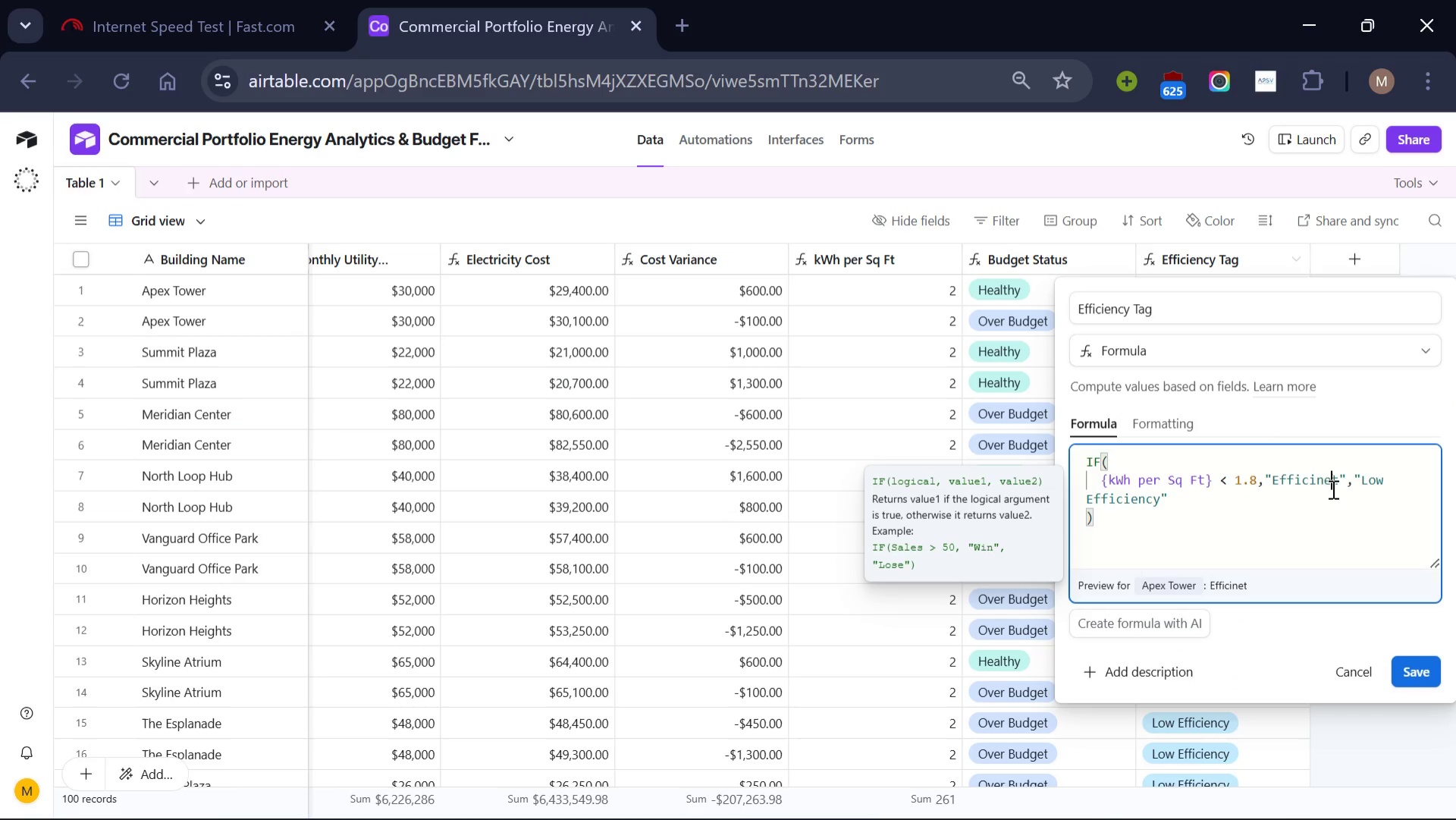 
key(Backspace)
key(Backspace)
type(em)
 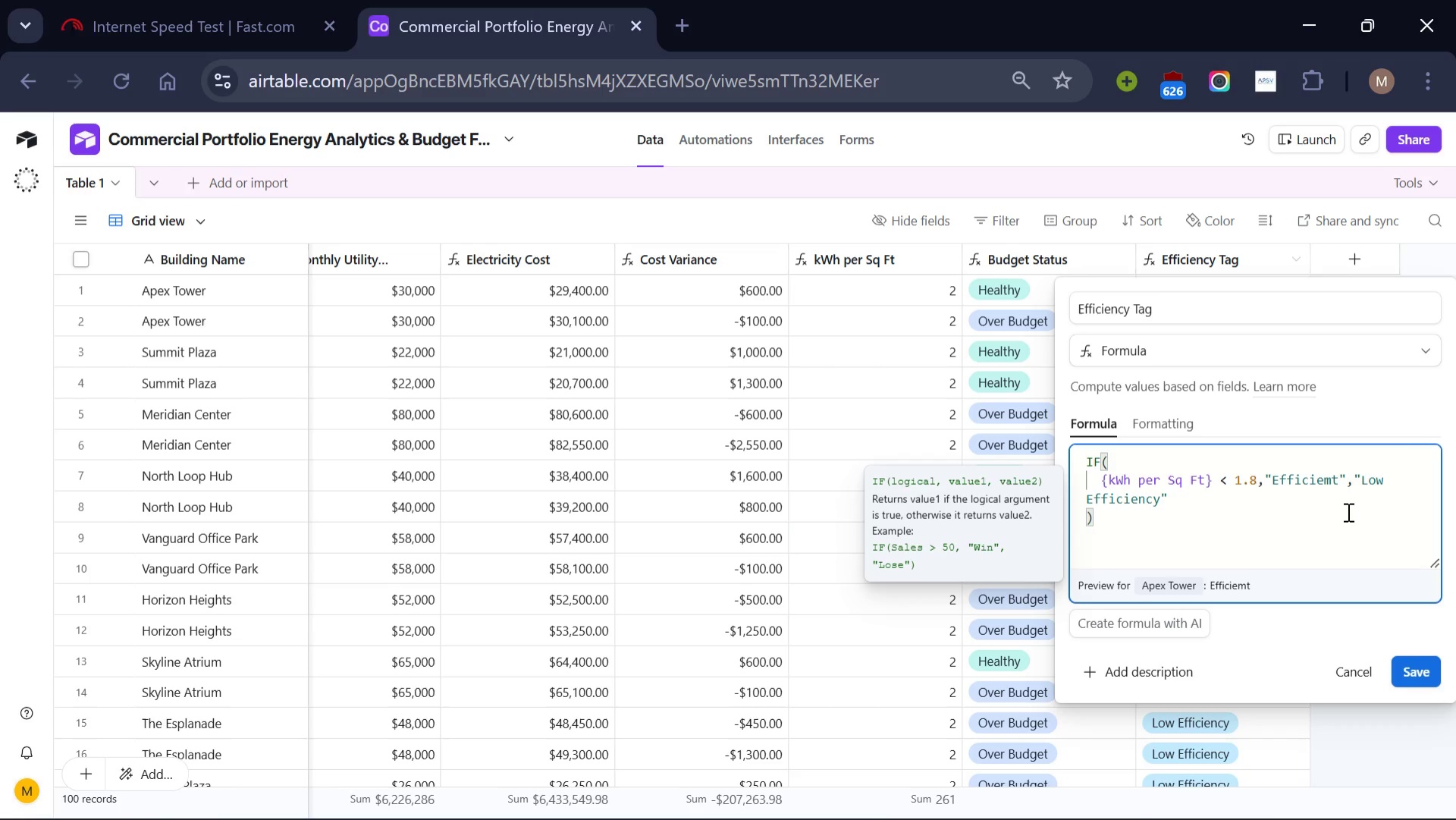 
key(Backspace)
 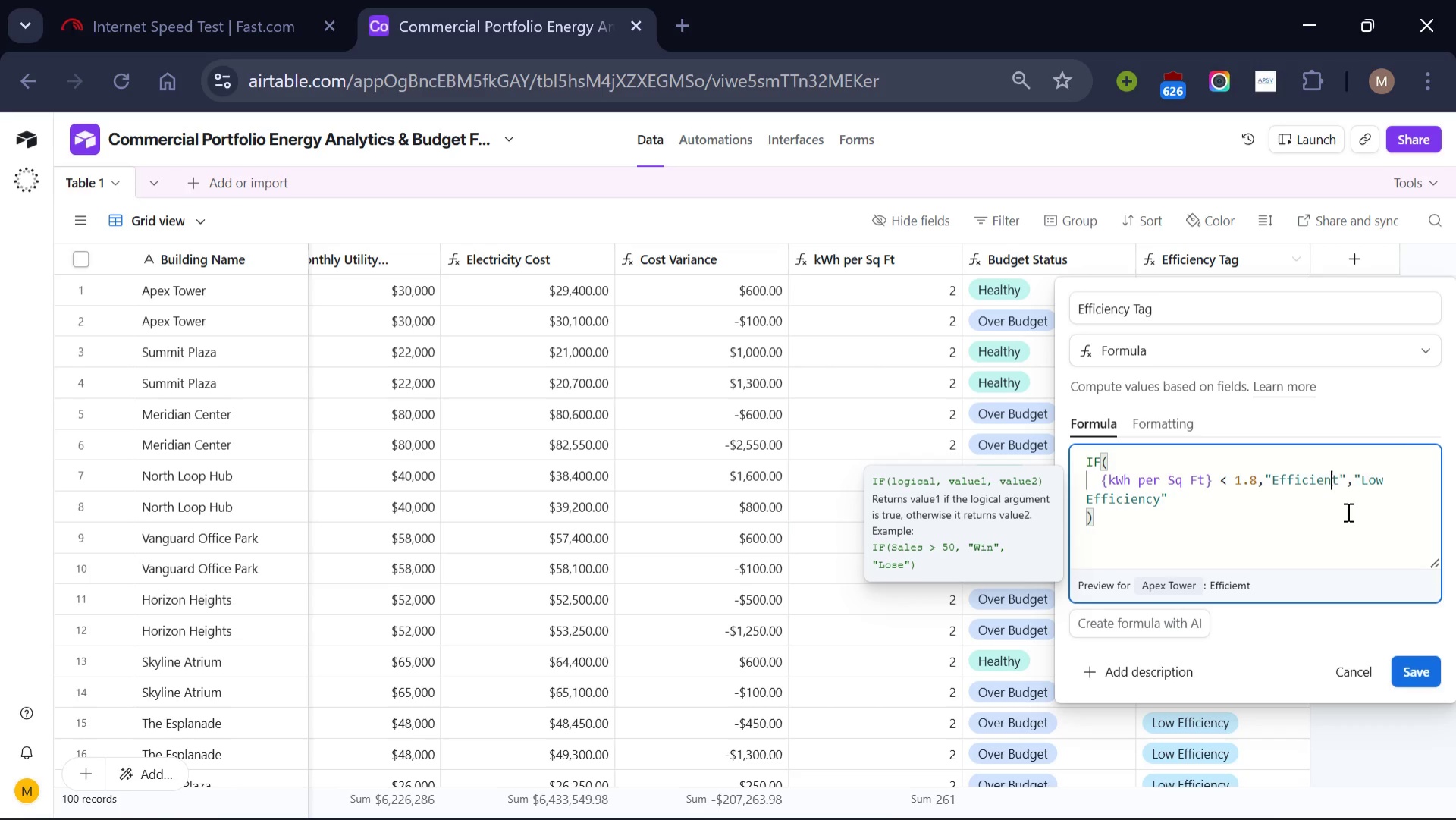 
key(N)
 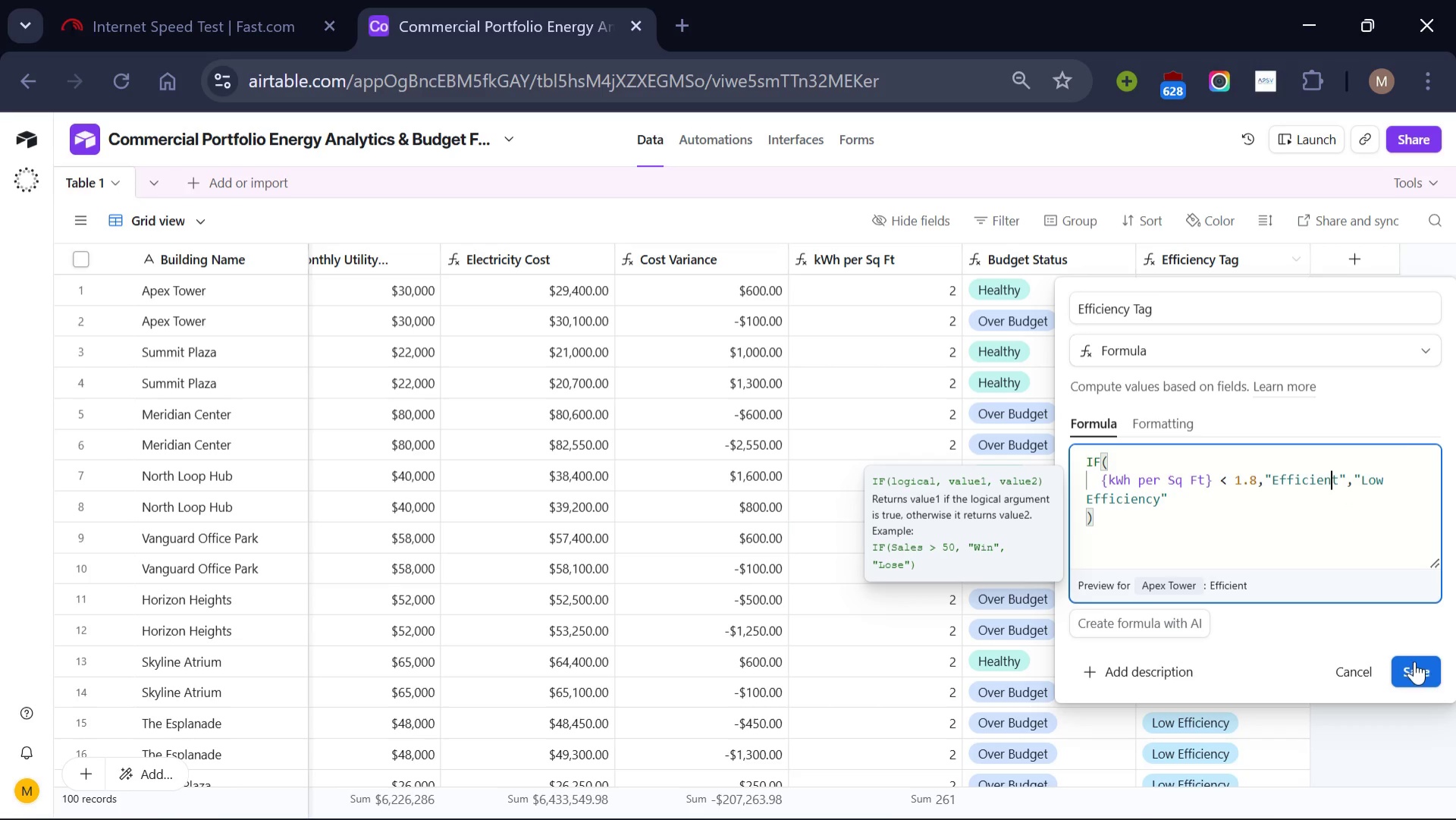 
left_click([1416, 664])
 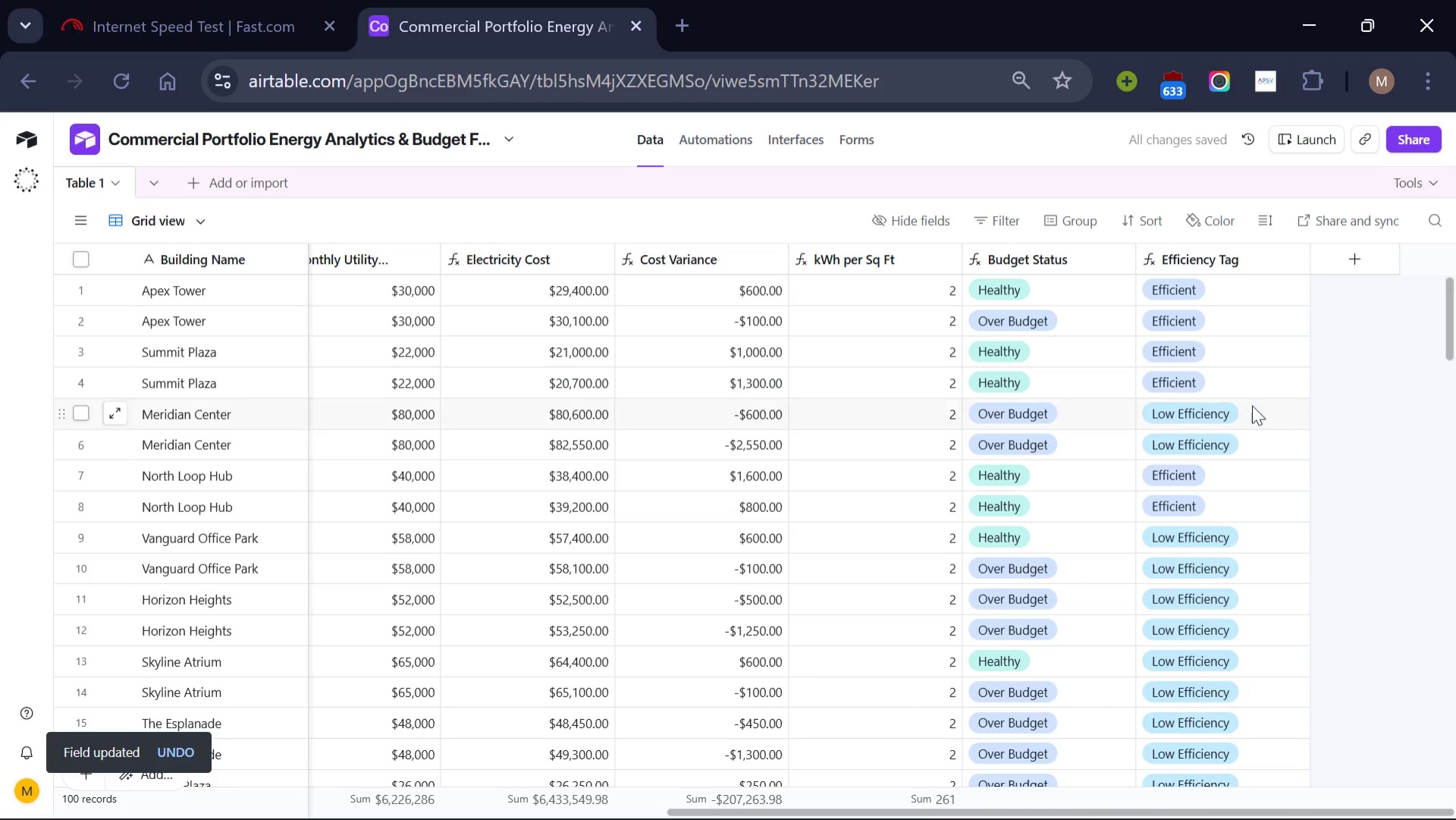 
scroll: coordinate [1246, 395], scroll_direction: down, amount: 7.0
 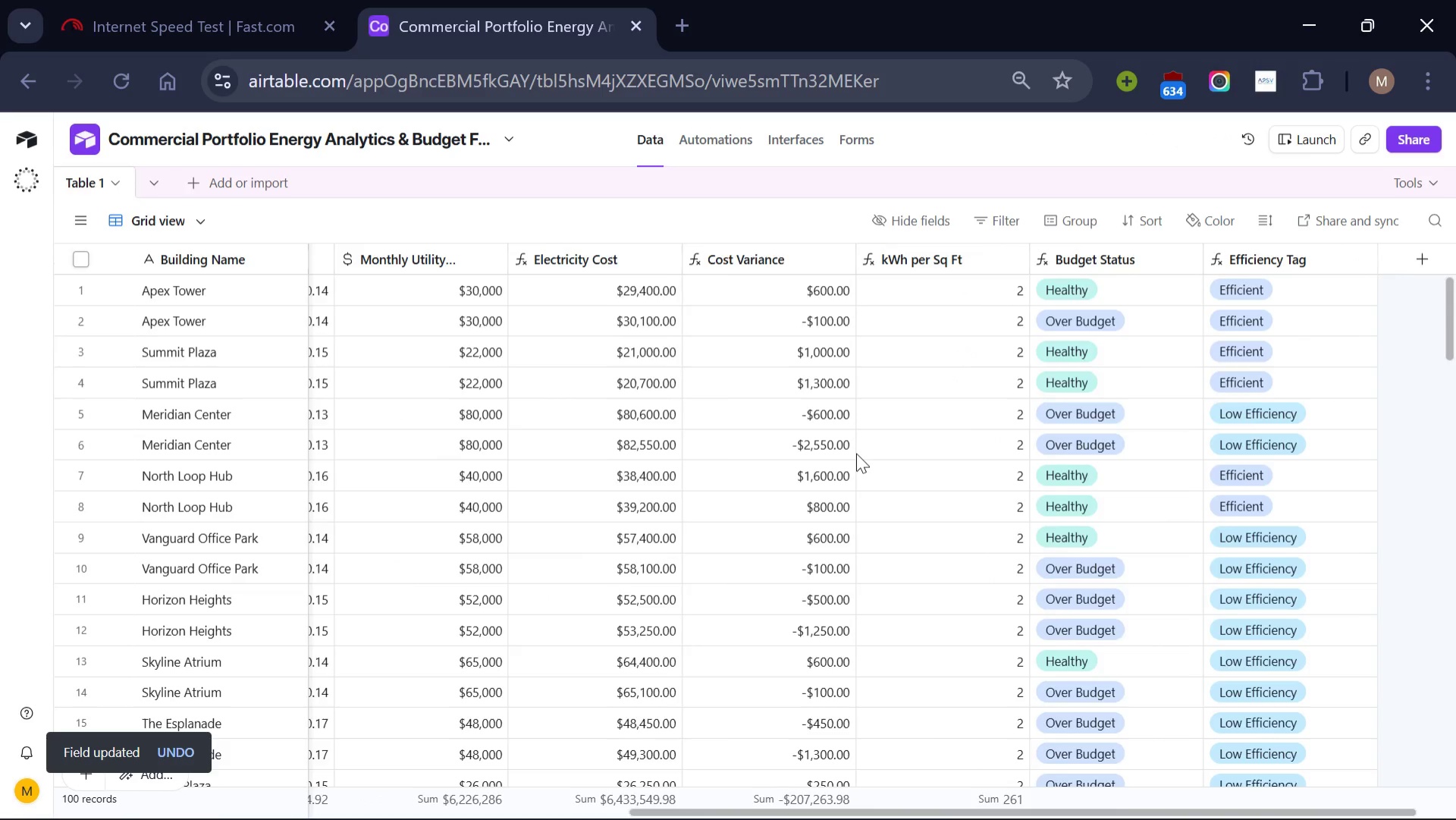 
scroll: coordinate [1028, 483], scroll_direction: up, amount: 23.0
 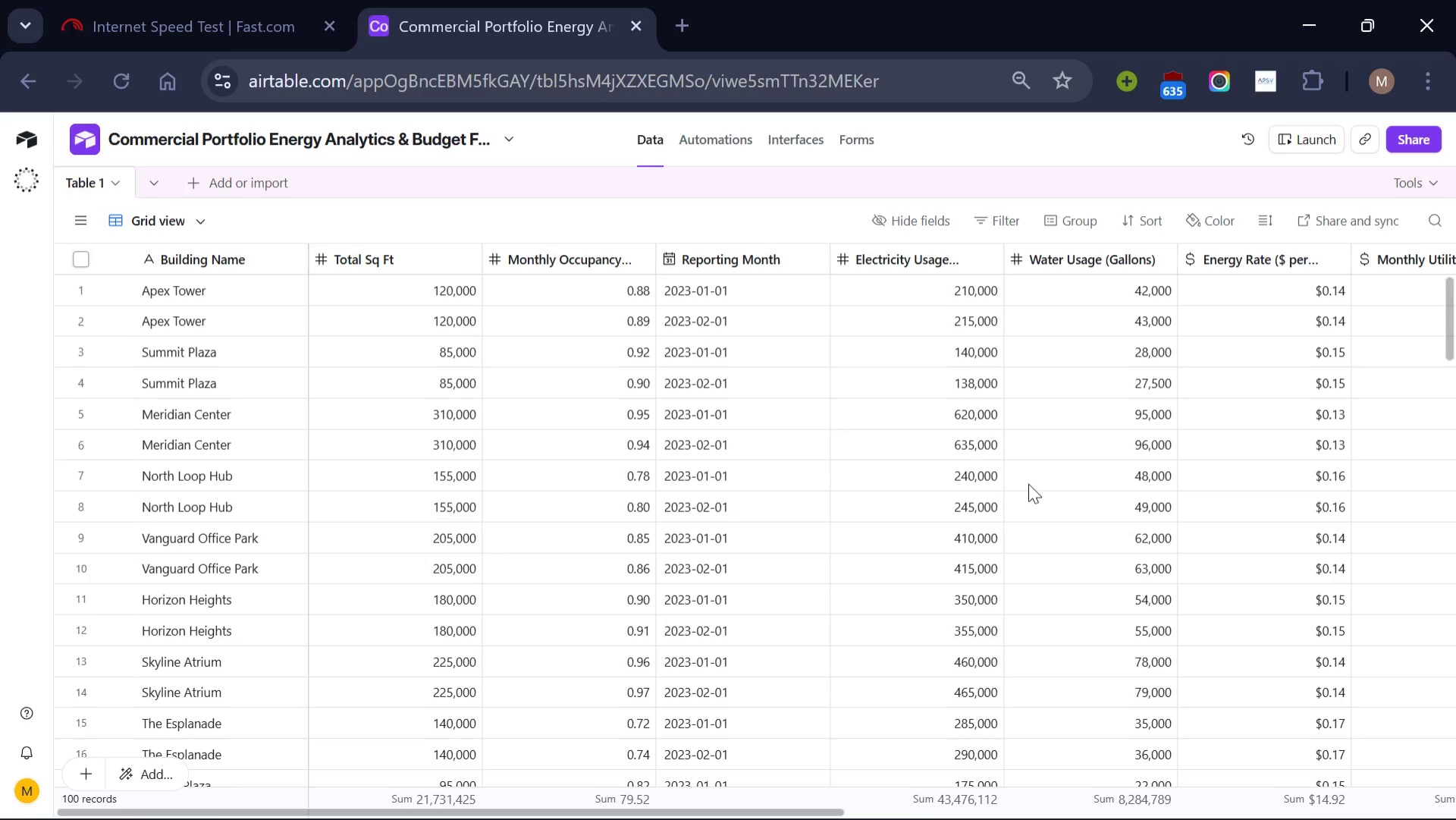 
scroll: coordinate [1028, 483], scroll_direction: down, amount: 2.0
 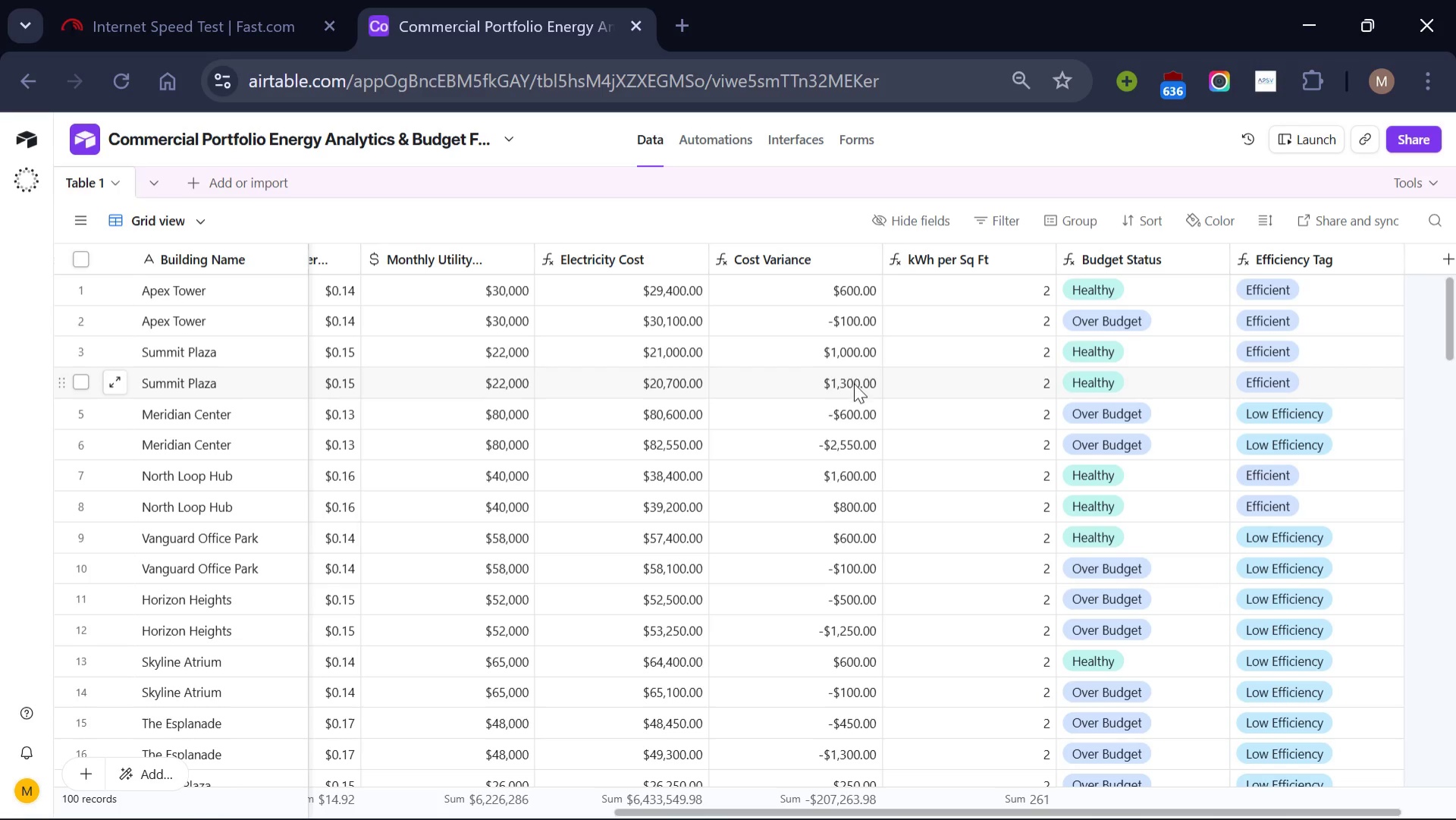 
wait(12.51)
 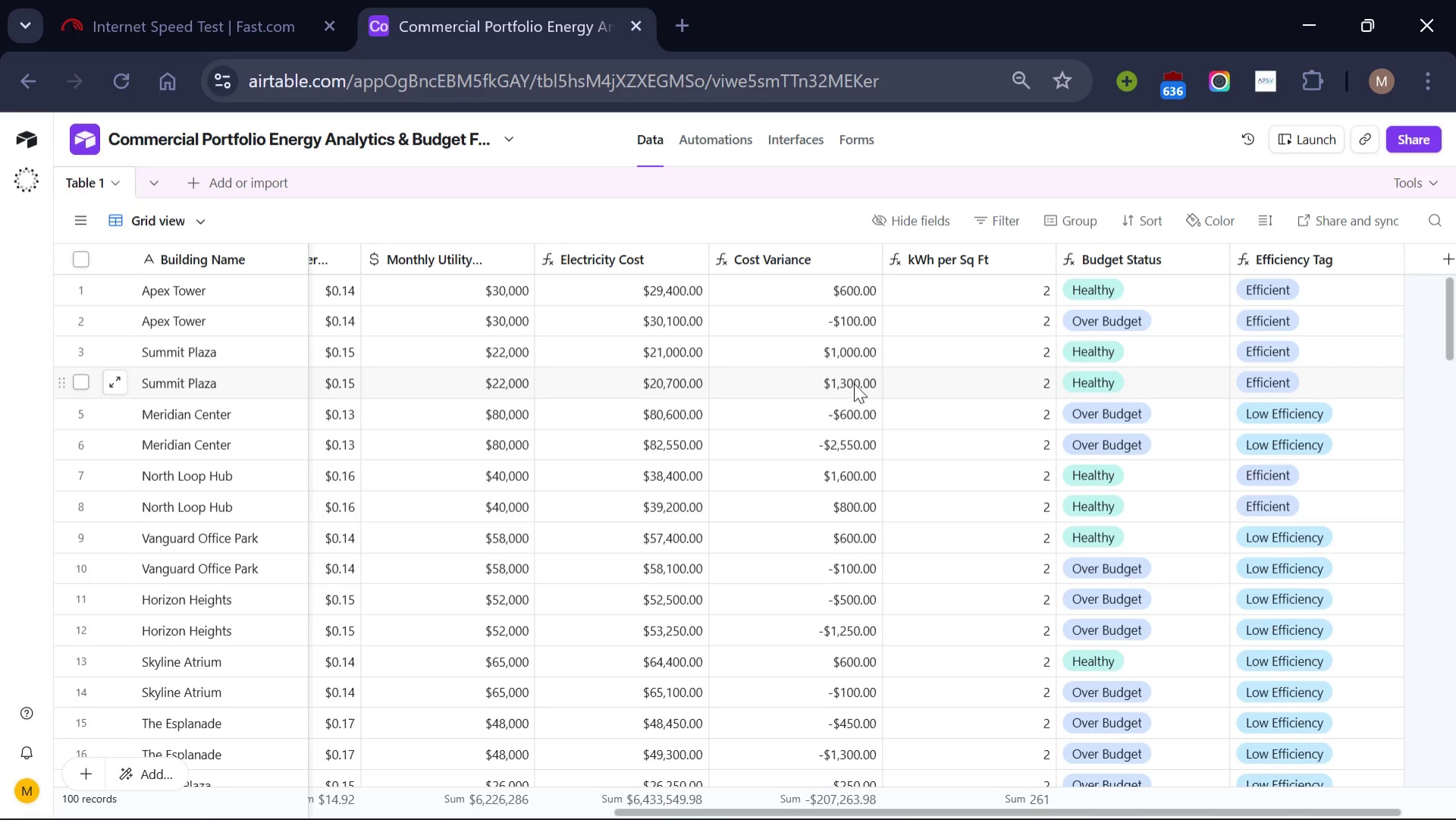 
scroll: coordinate [735, 668], scroll_direction: up, amount: 15.0
 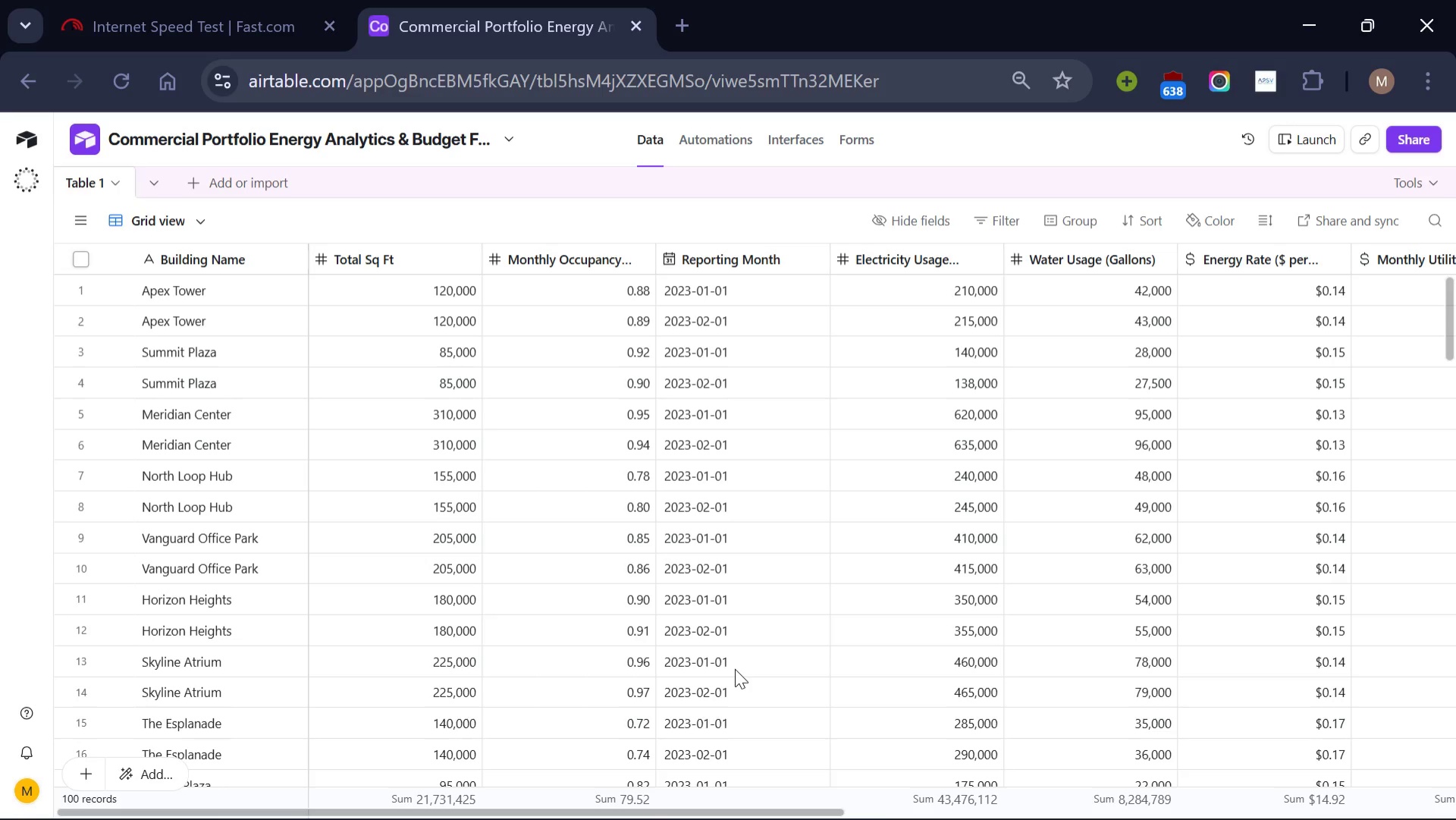 
wait(17.88)
 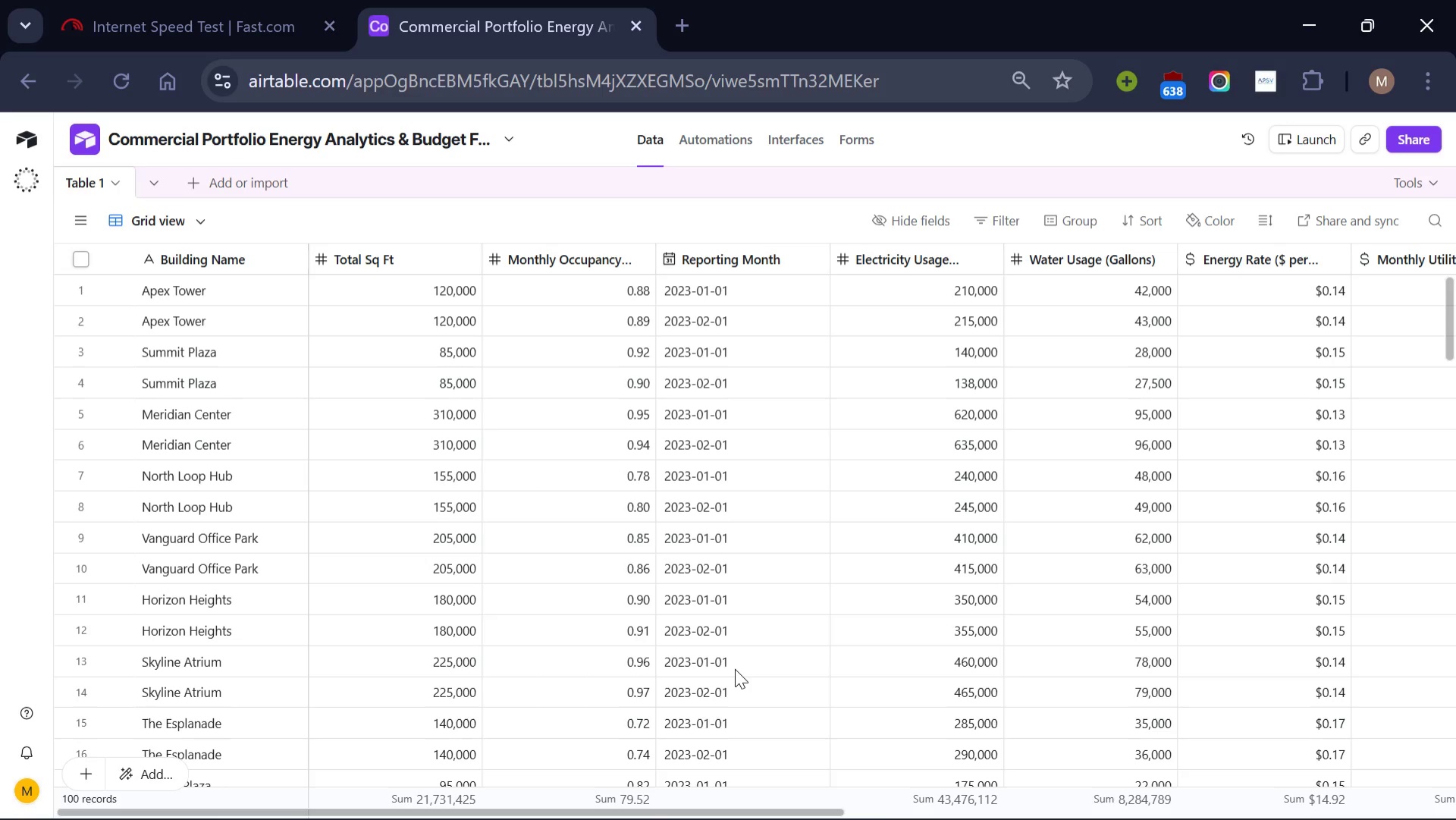 
scroll: coordinate [392, 634], scroll_direction: up, amount: 5.0
 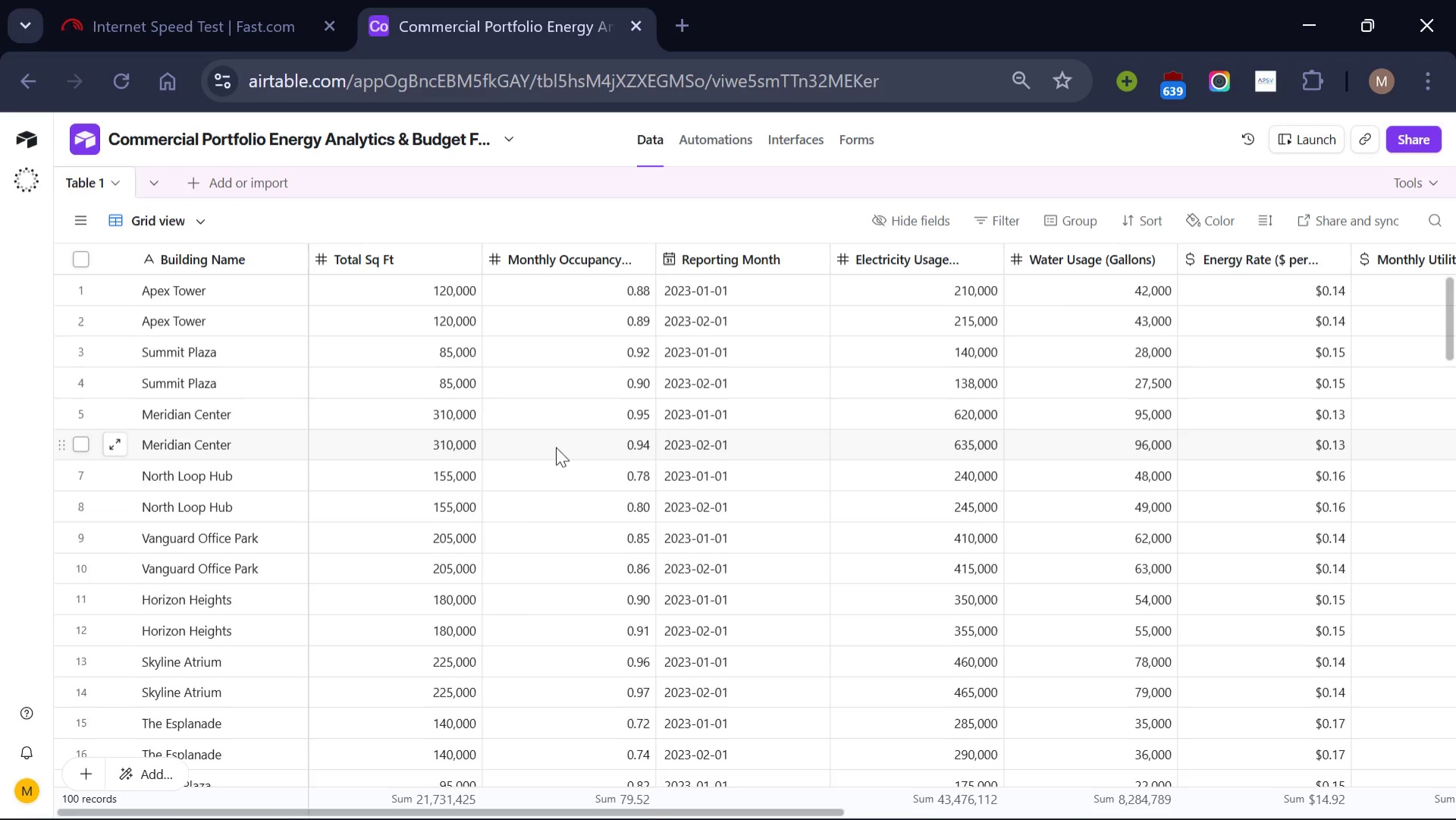 
wait(18.91)
 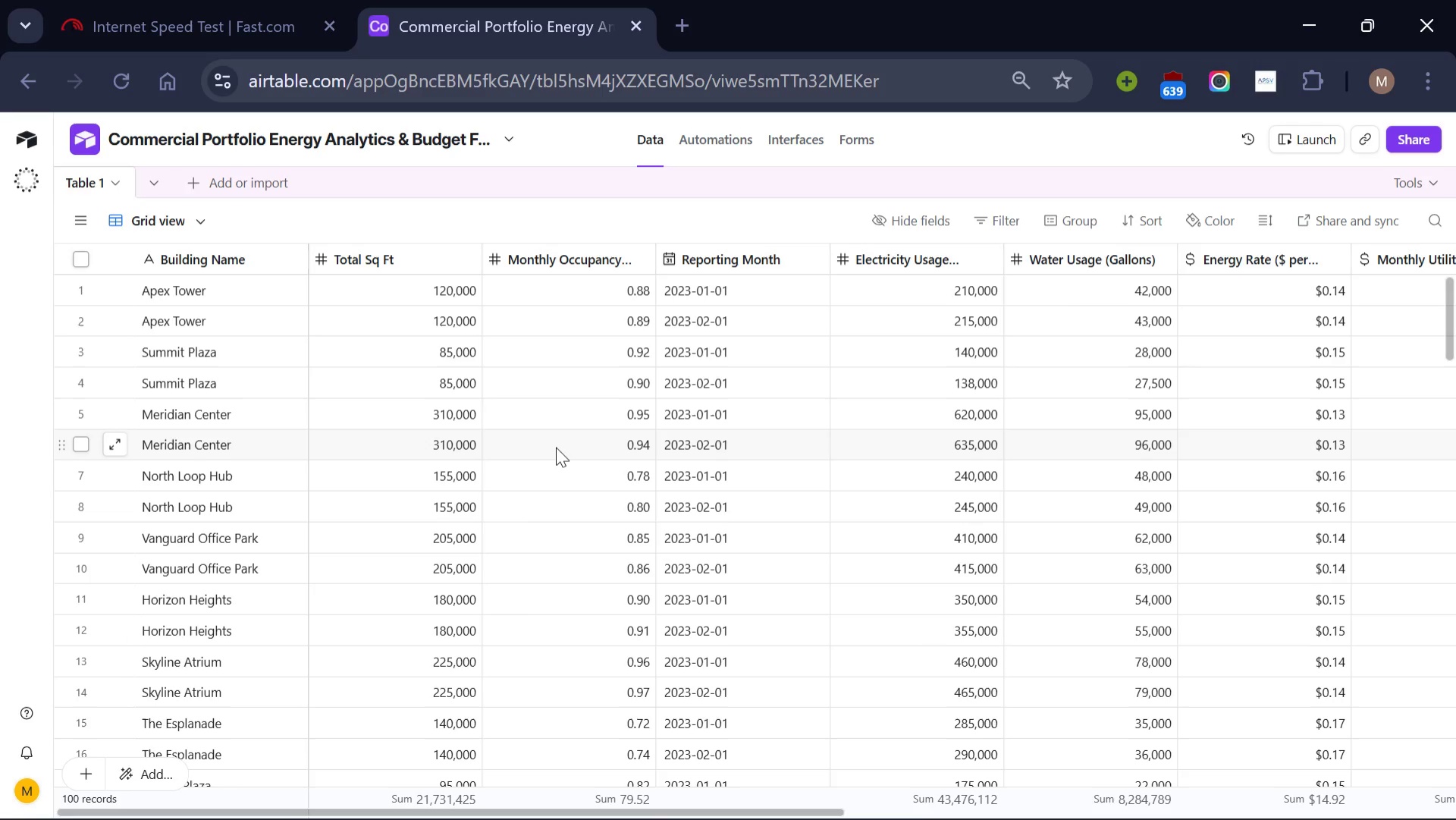 
left_click([114, 183])
 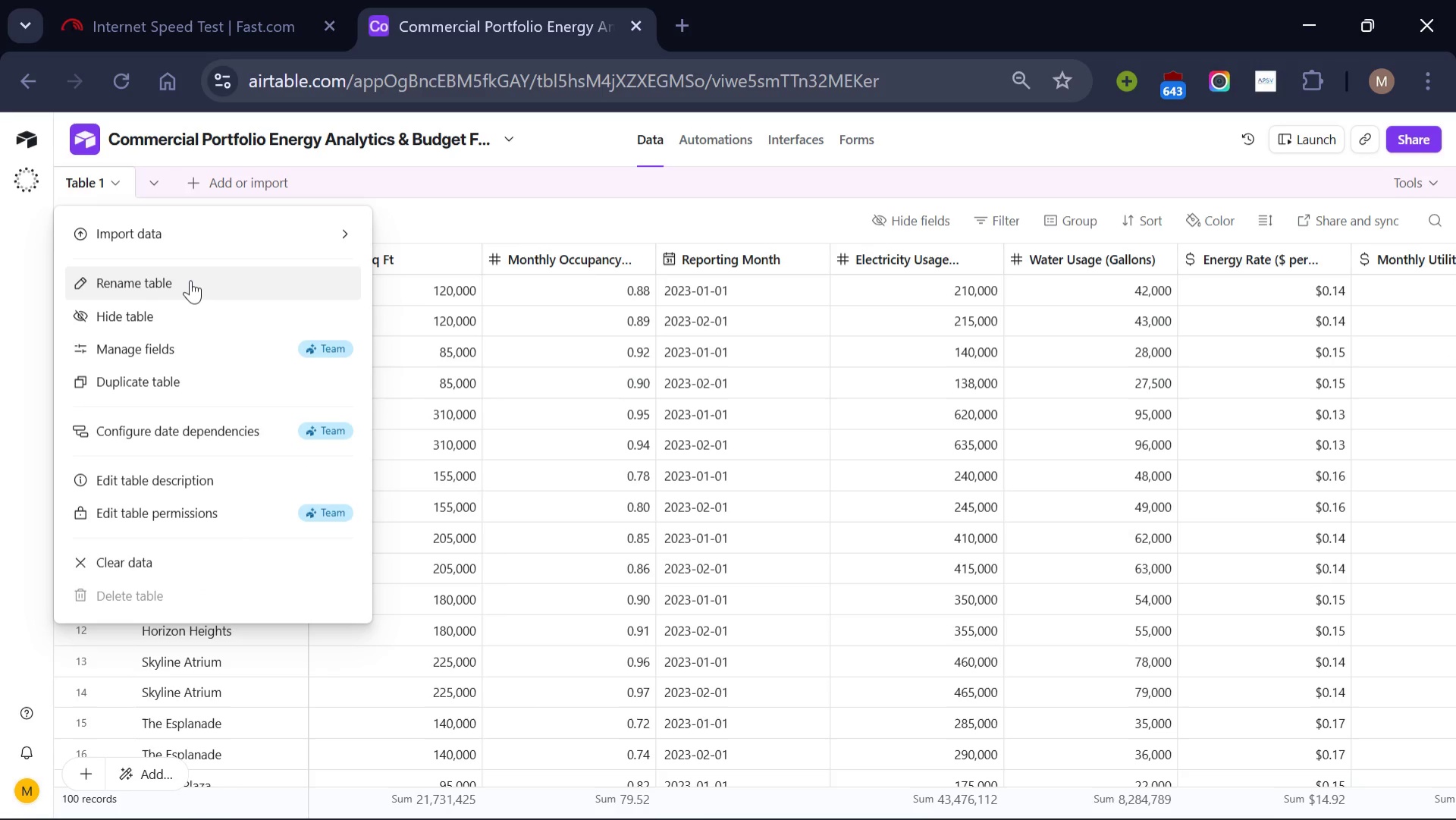 
left_click([190, 280])
 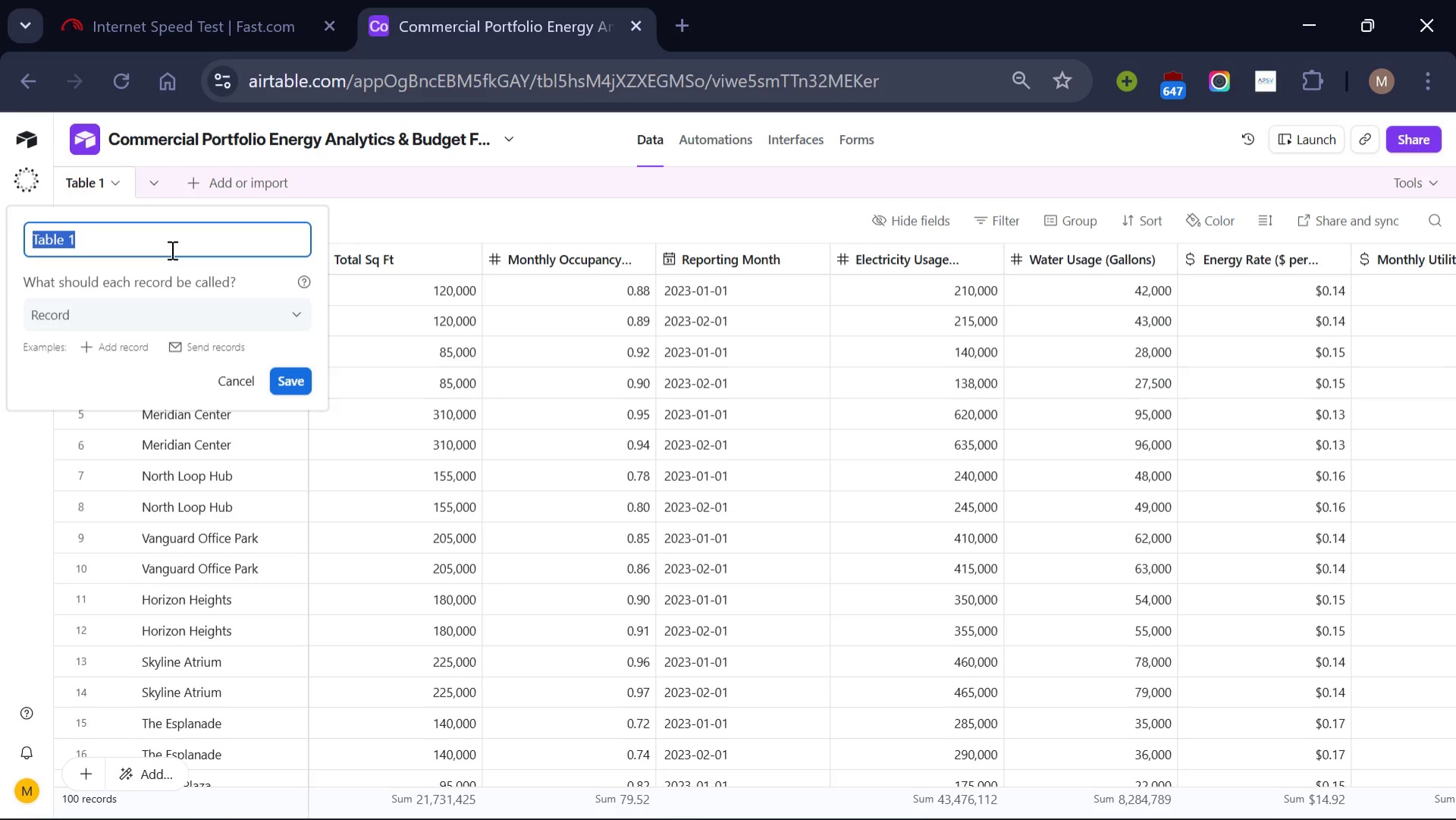 
key(Backspace)
type(Energy Data)
 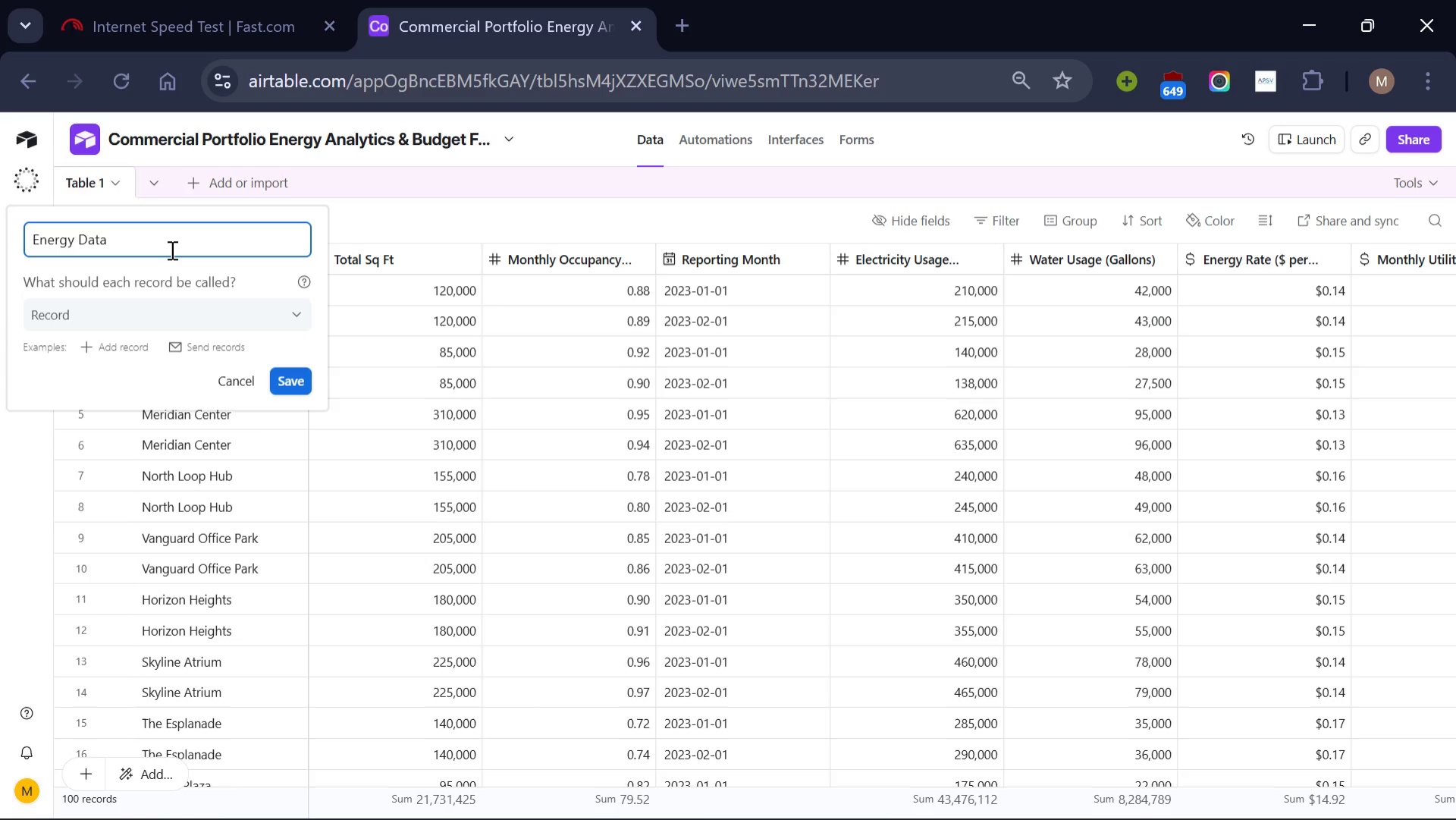 
key(Enter)
 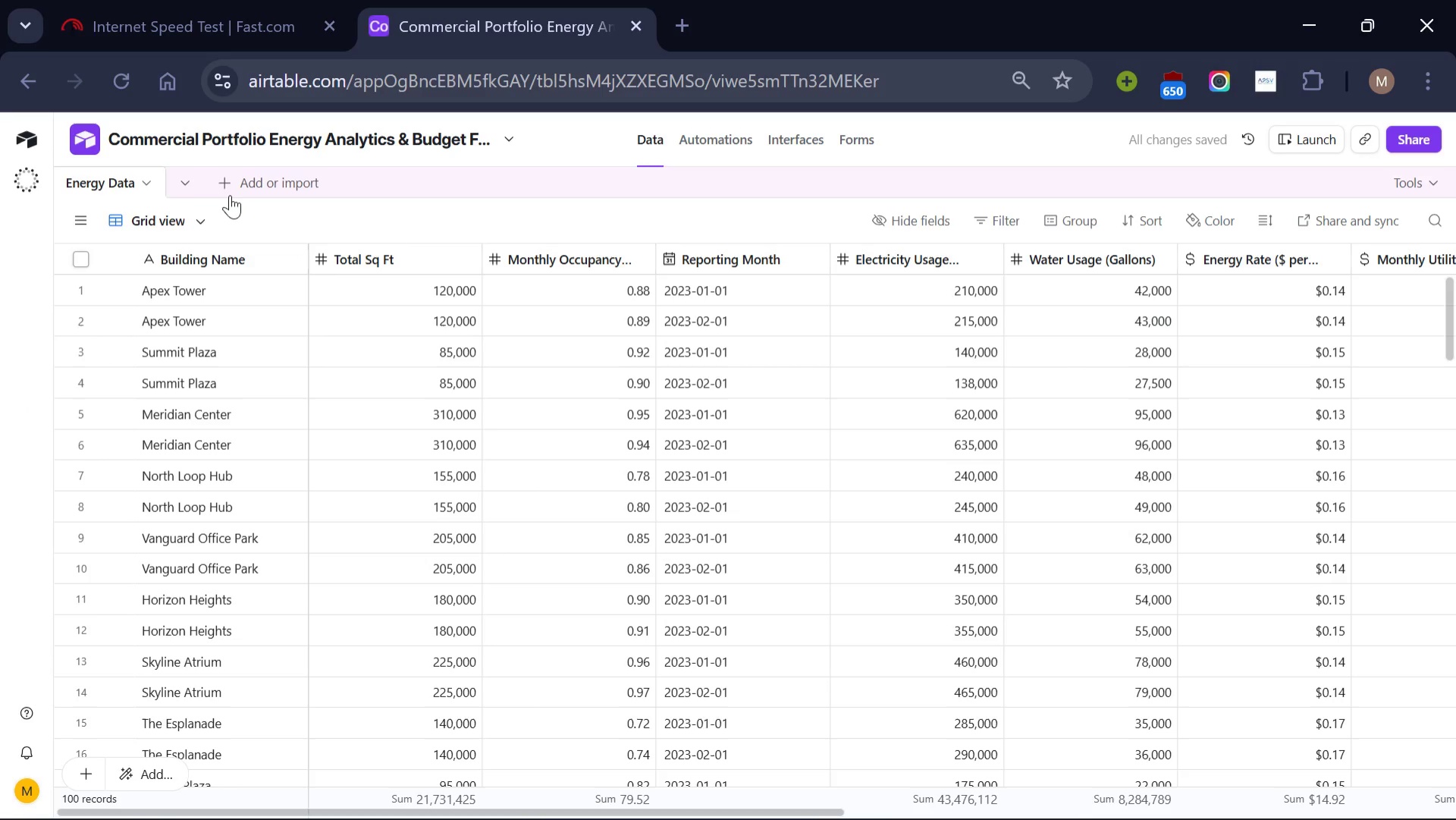 
left_click([228, 174])
 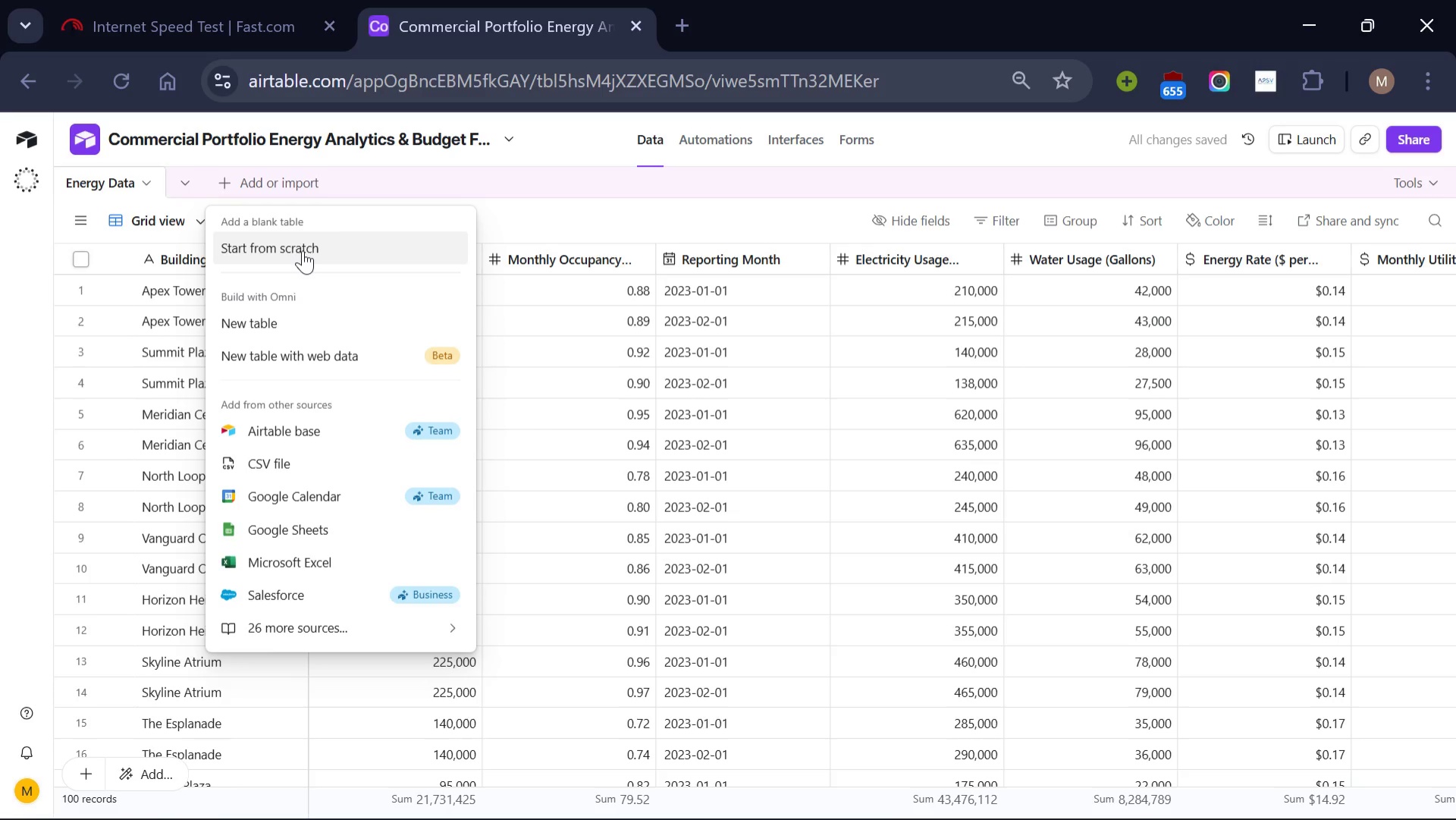 
left_click([303, 250])
 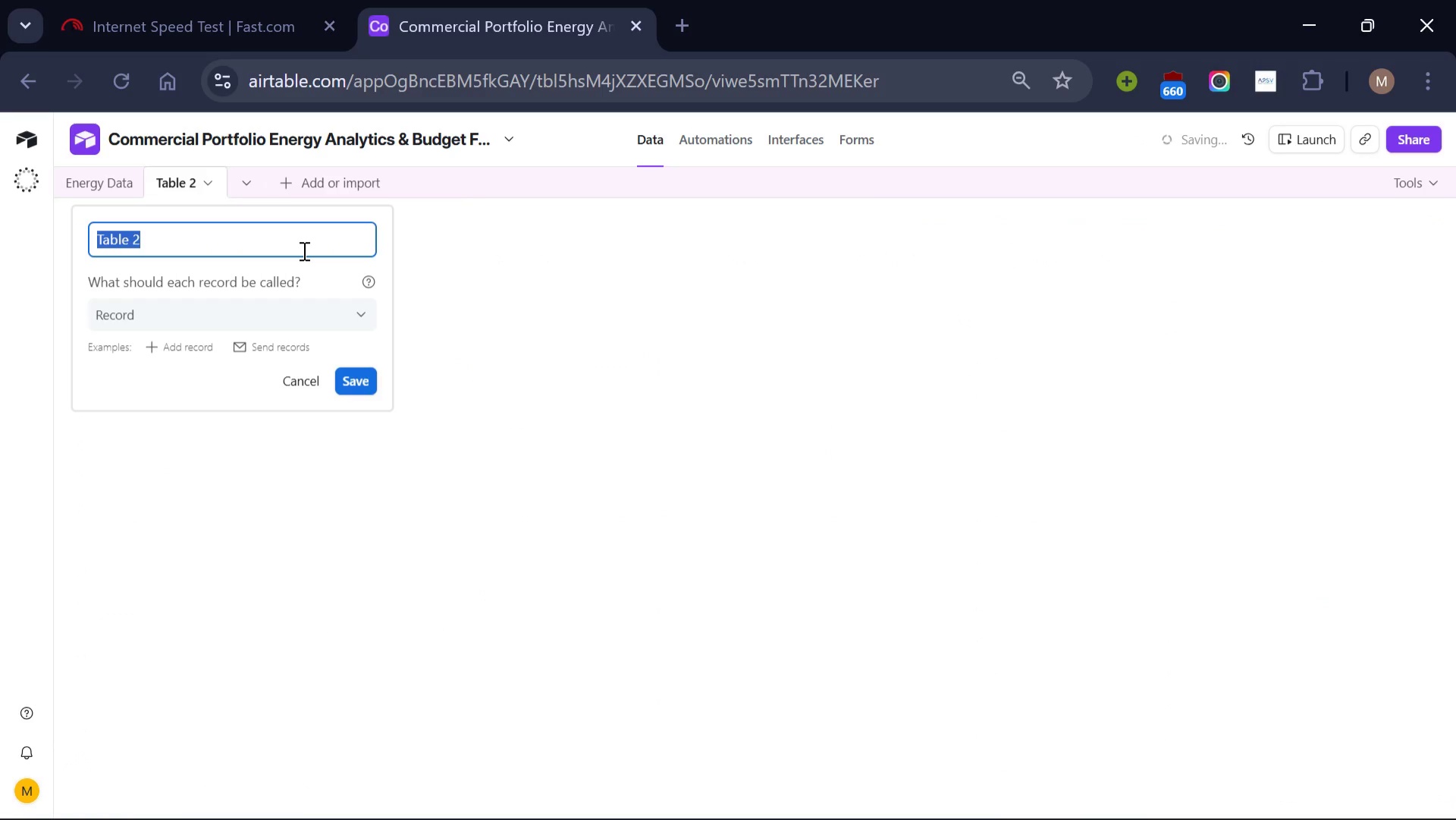 
key(Backspace)
type(Growth Input)
 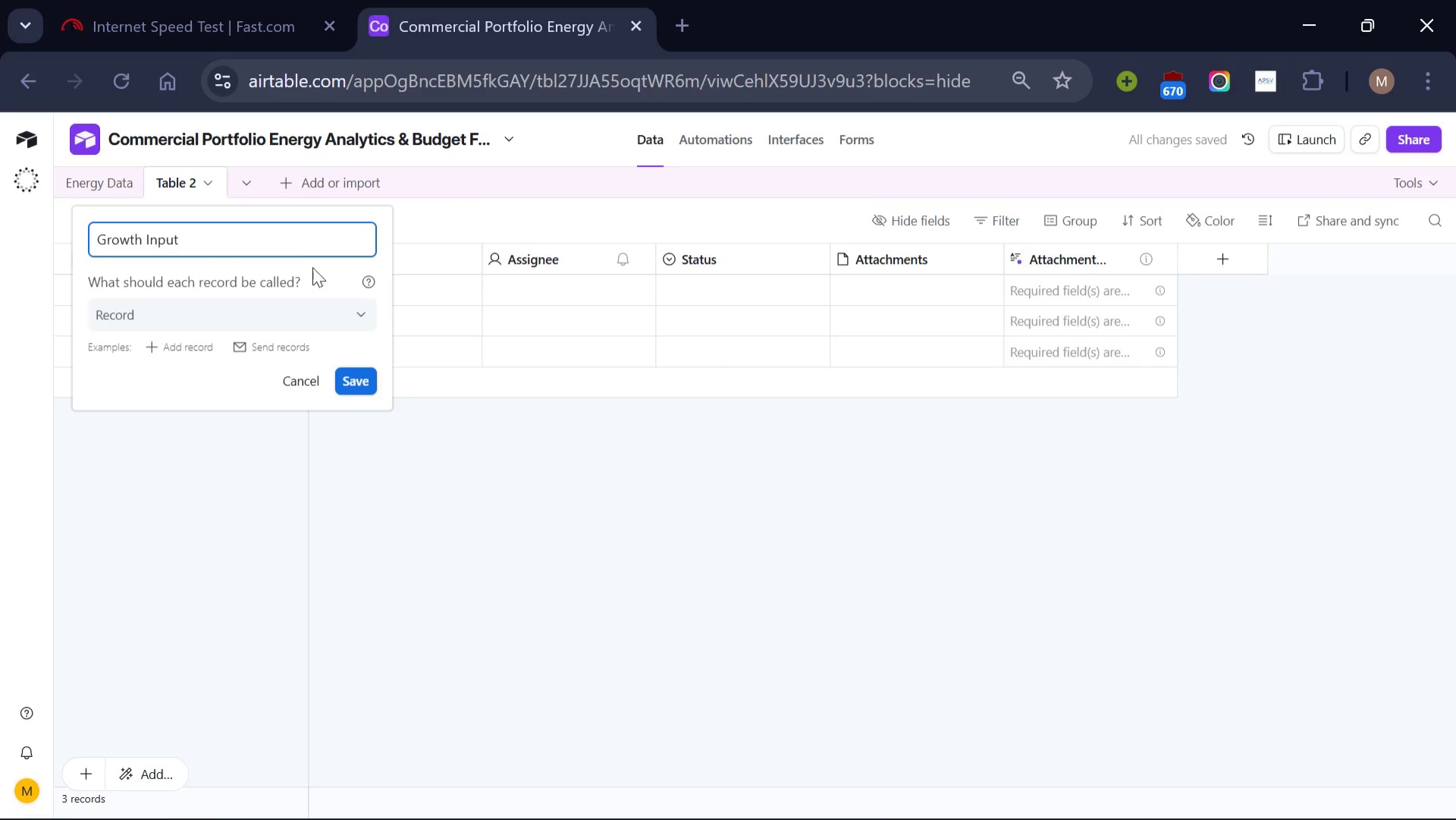 
left_click([367, 376])
 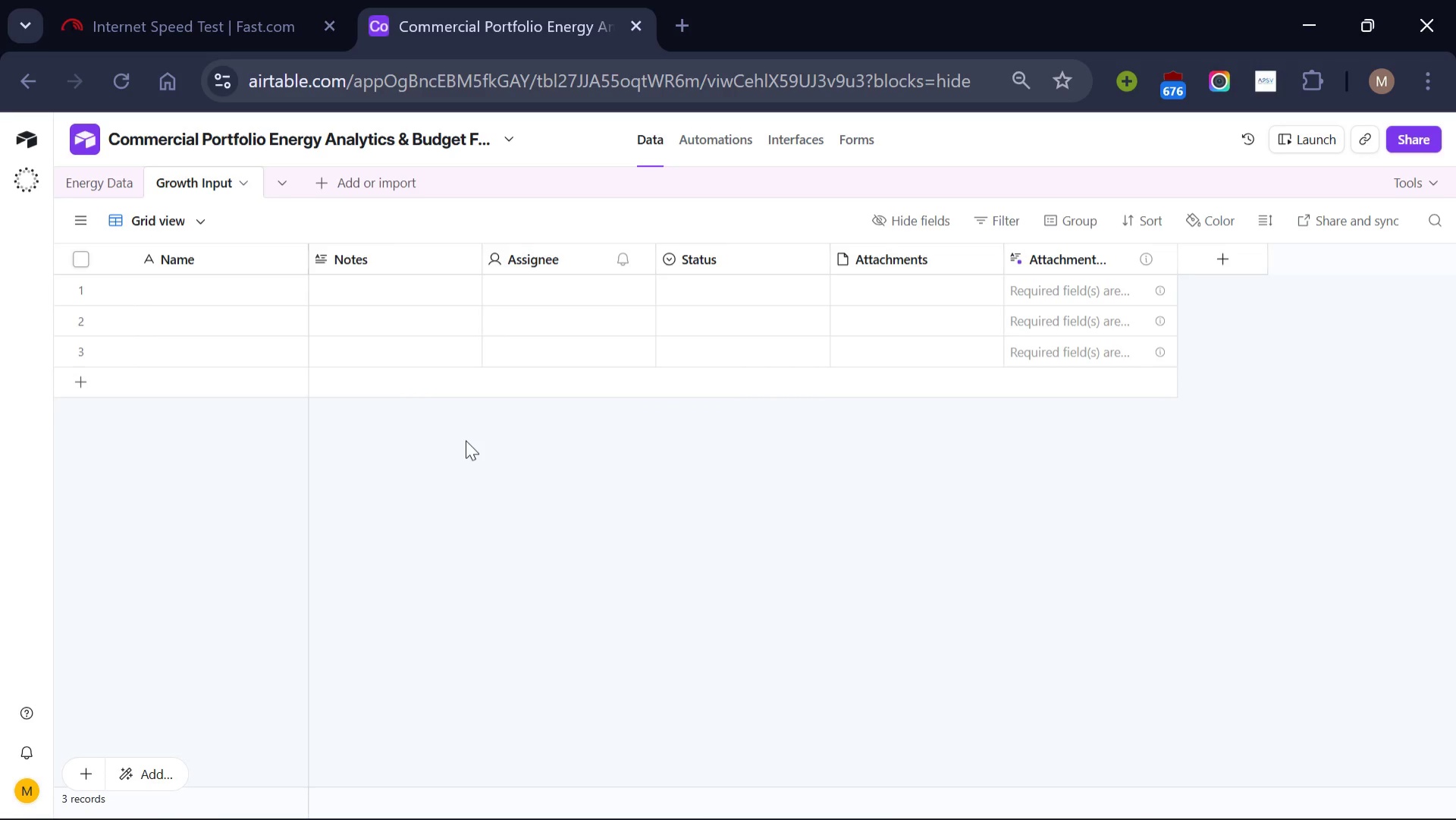 
wait(13.91)
 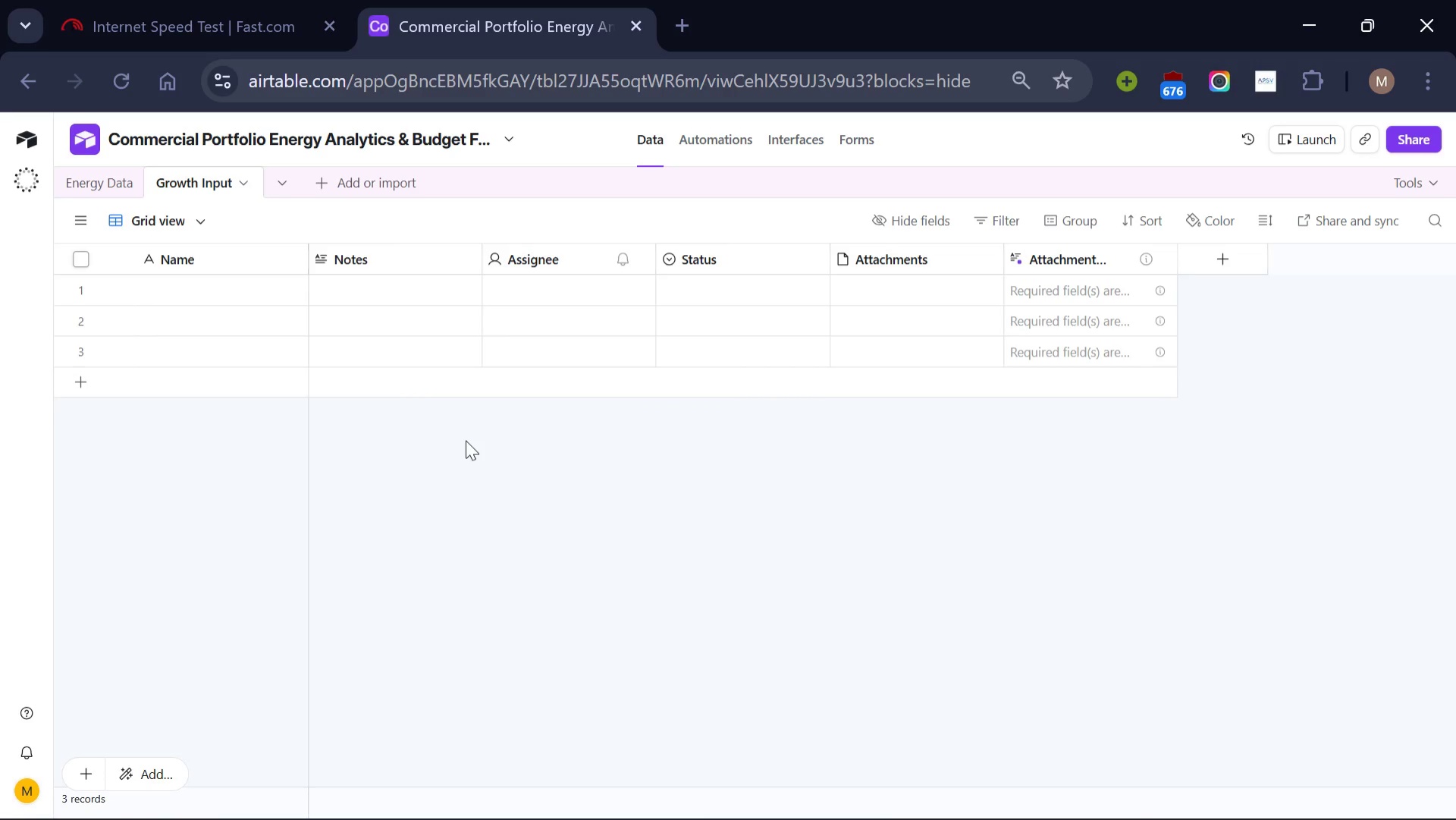 
left_click([1166, 259])
 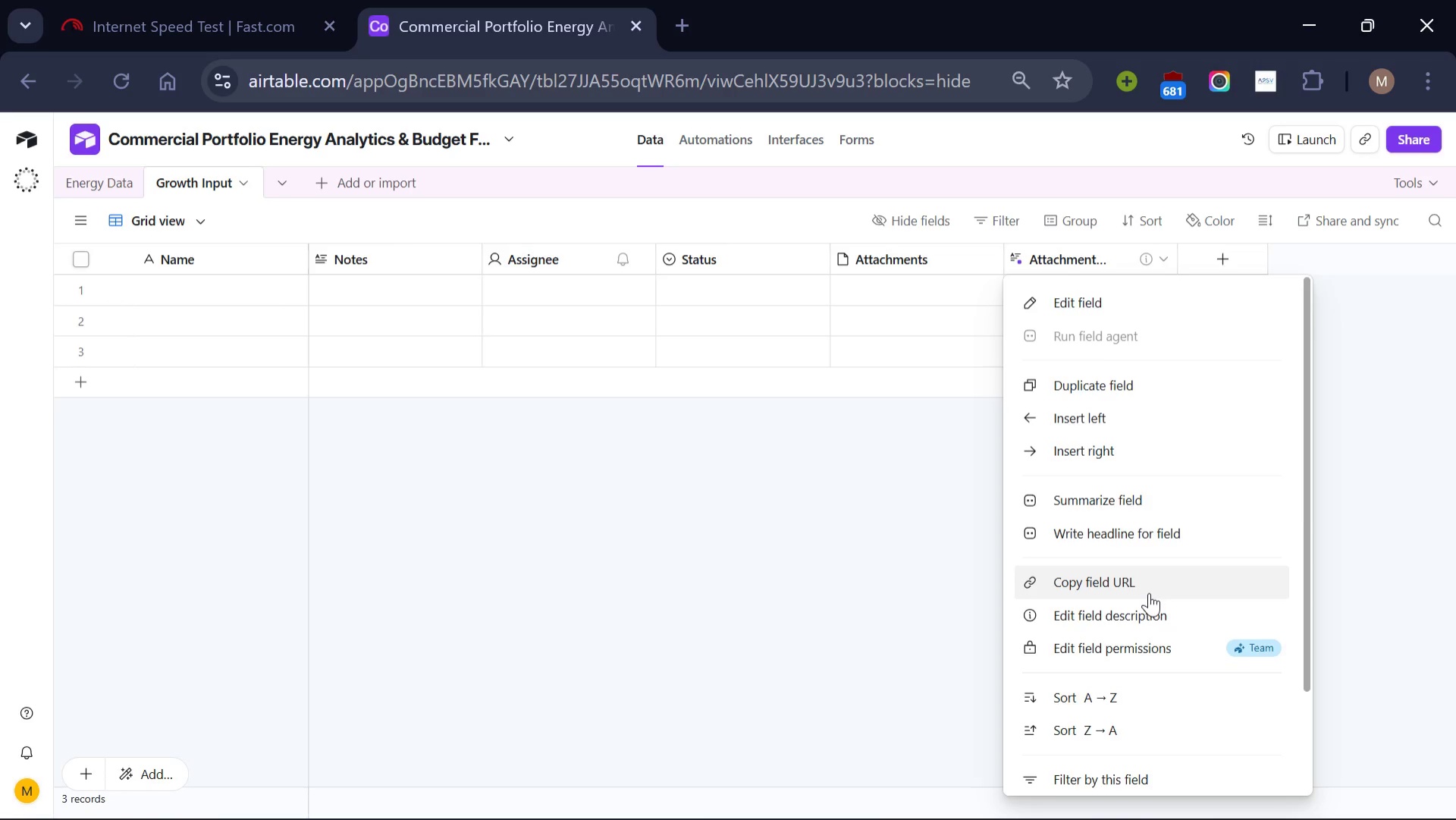 
scroll: coordinate [1149, 592], scroll_direction: down, amount: 4.0
 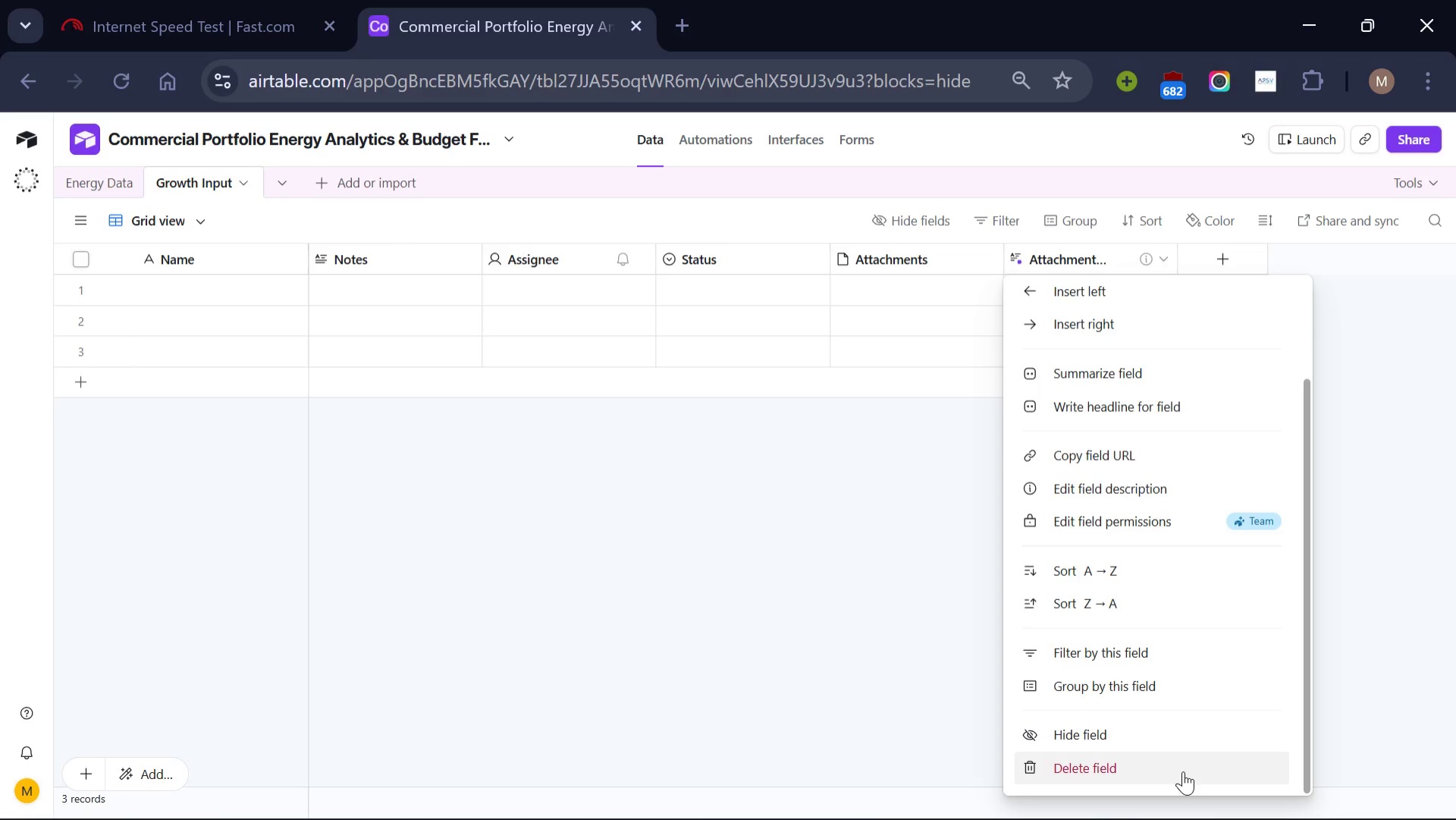 
left_click([1183, 771])
 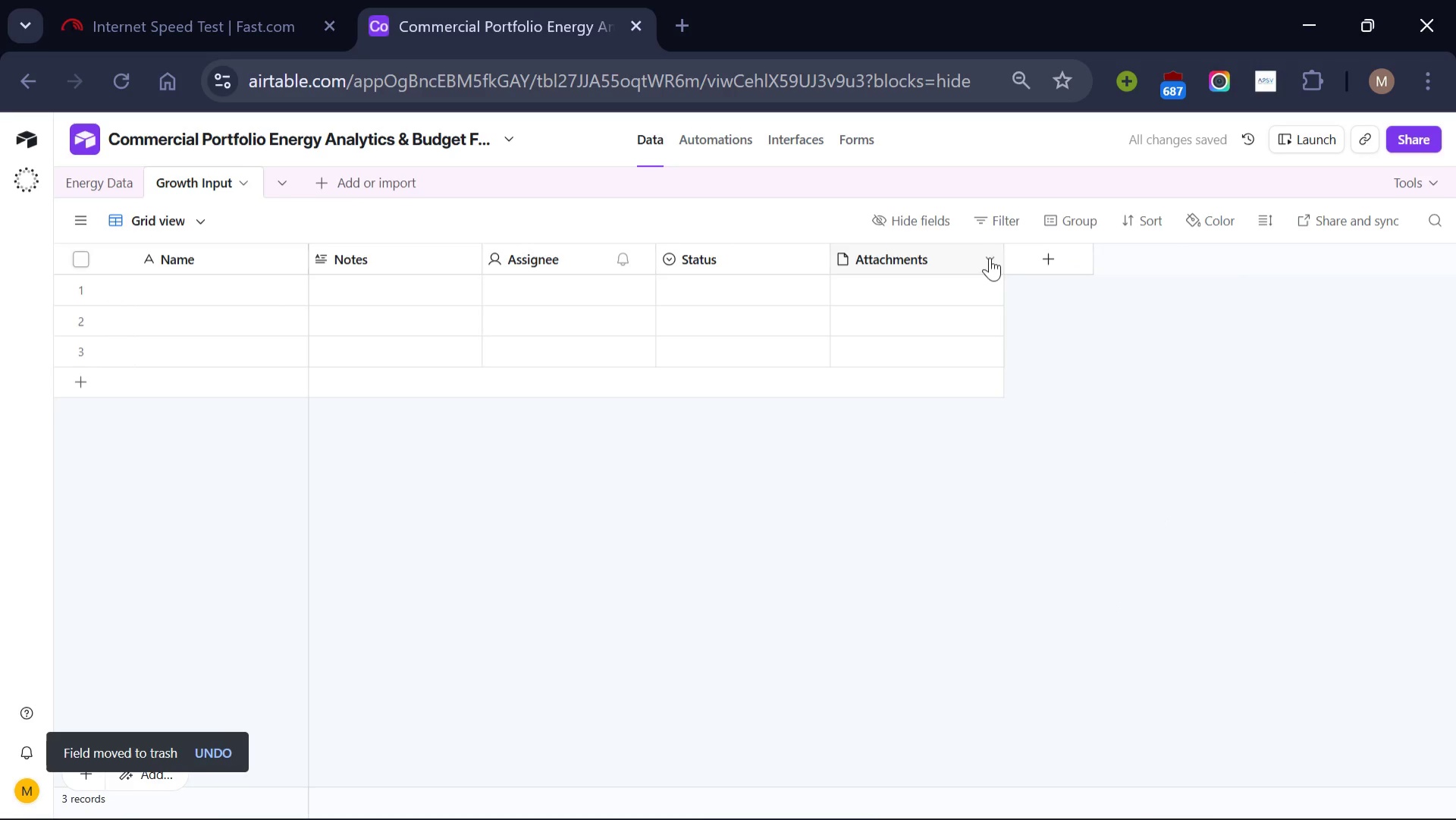 
left_click([992, 264])
 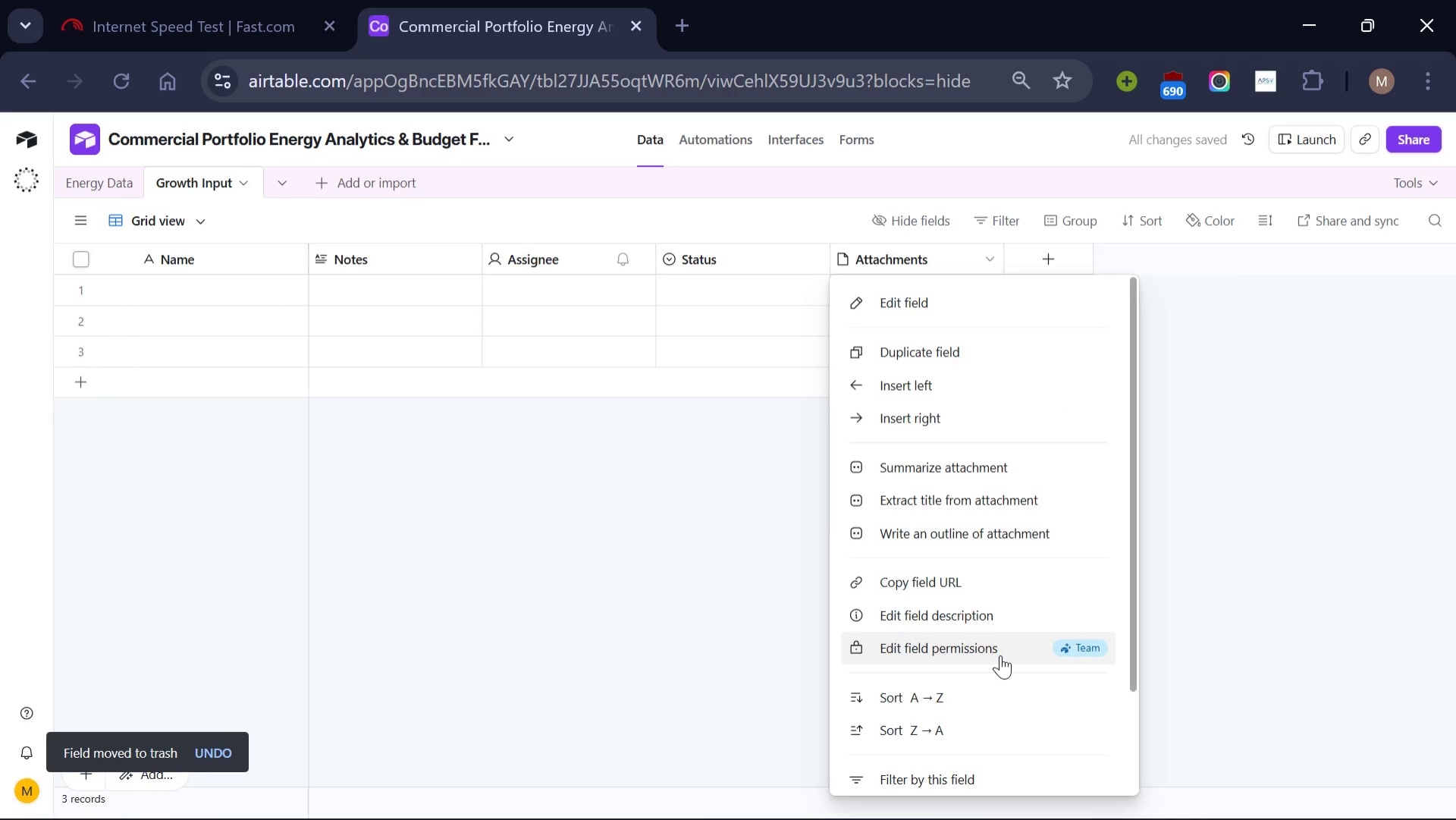 
scroll: coordinate [1000, 655], scroll_direction: down, amount: 4.0
 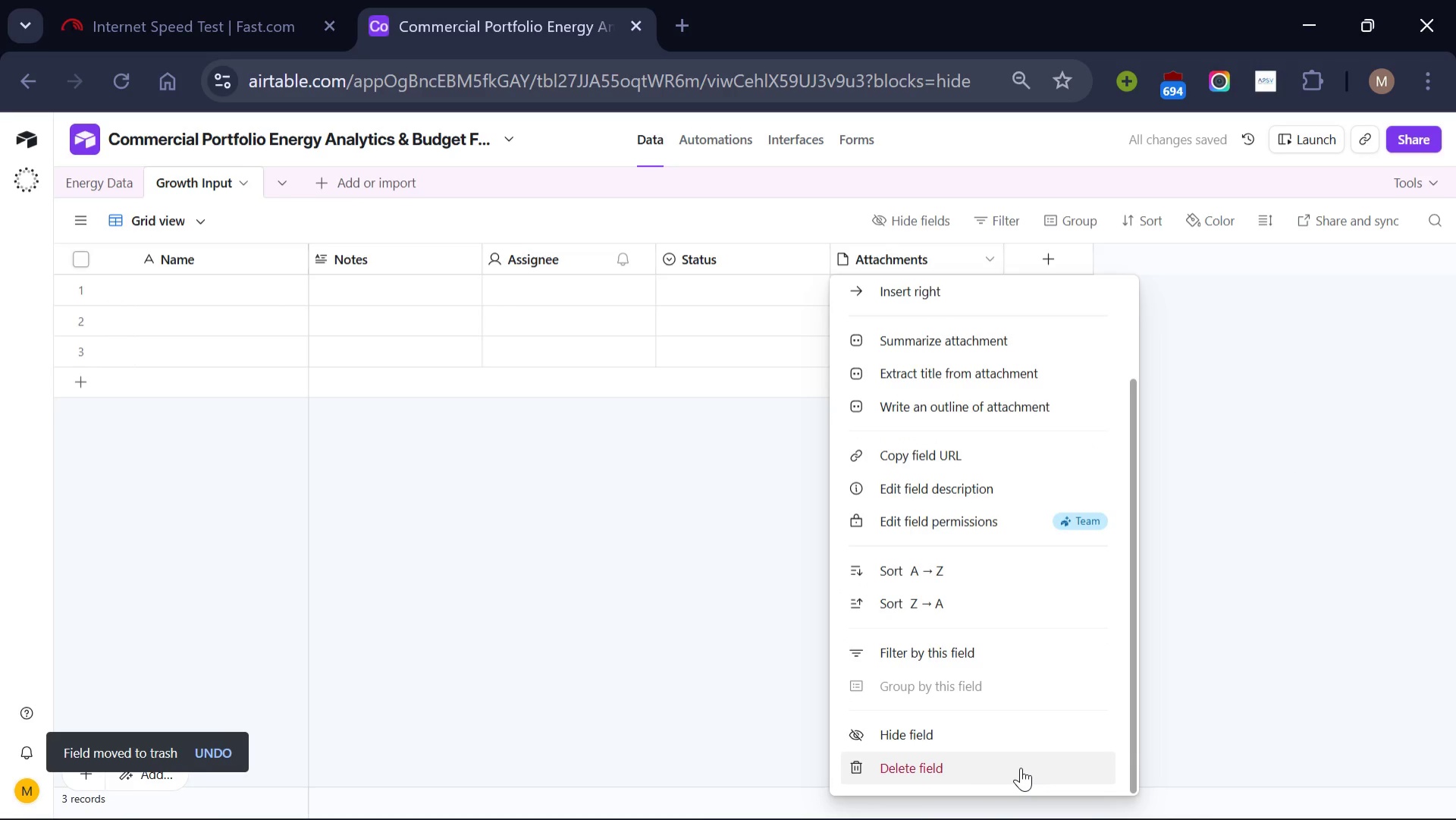 
left_click([1021, 767])
 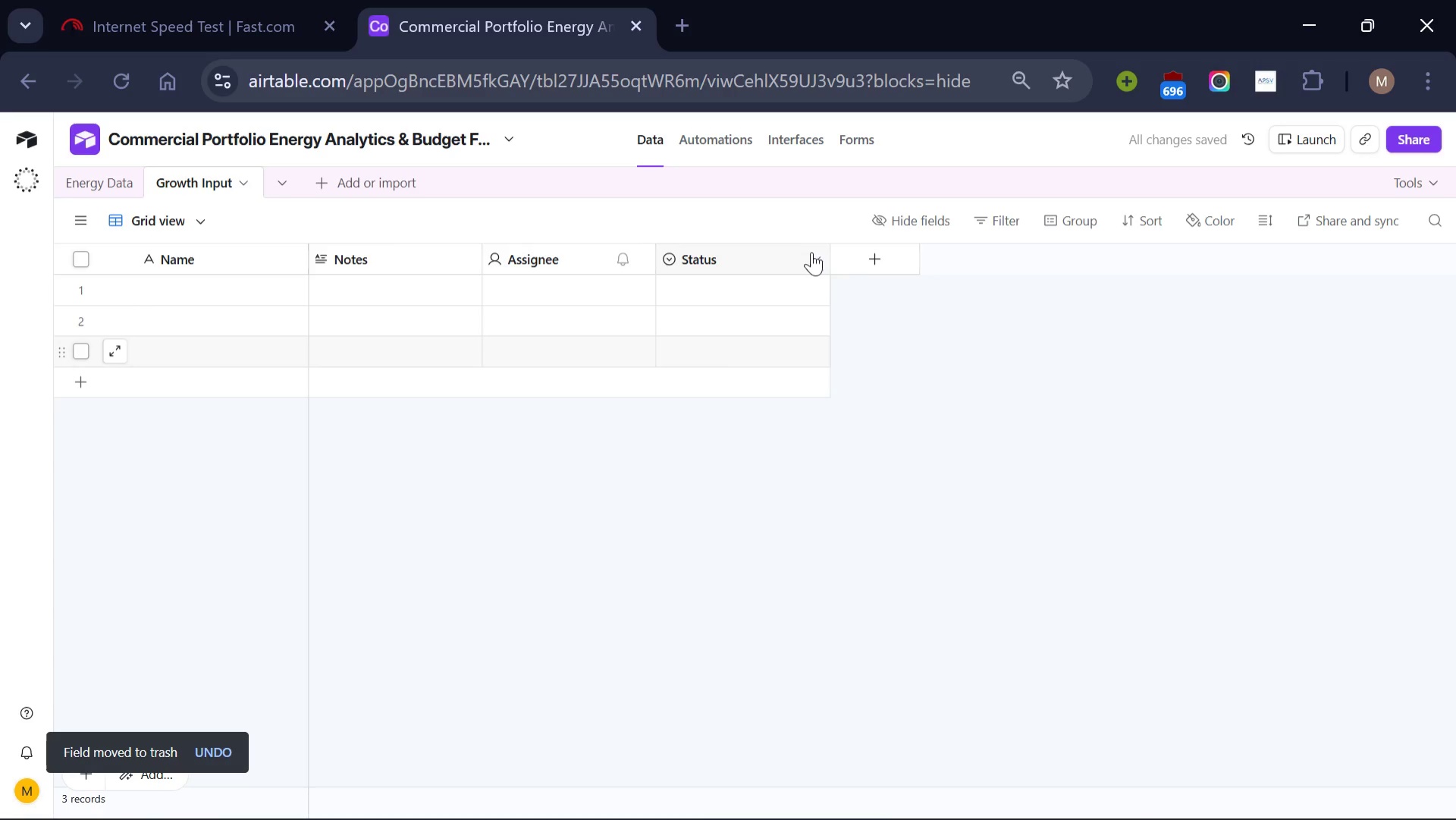 
left_click([811, 253])
 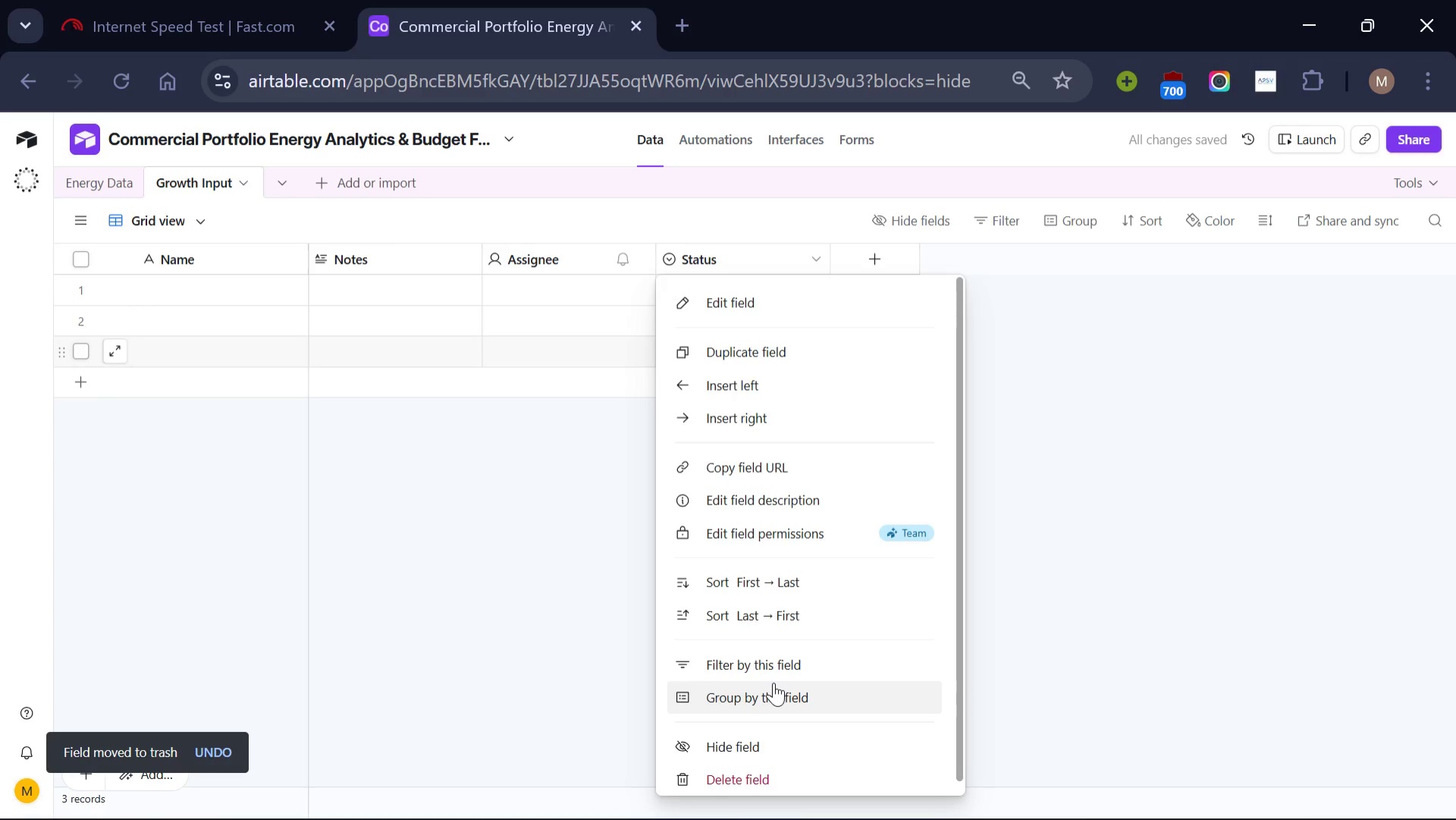 
scroll: coordinate [774, 682], scroll_direction: down, amount: 4.0
 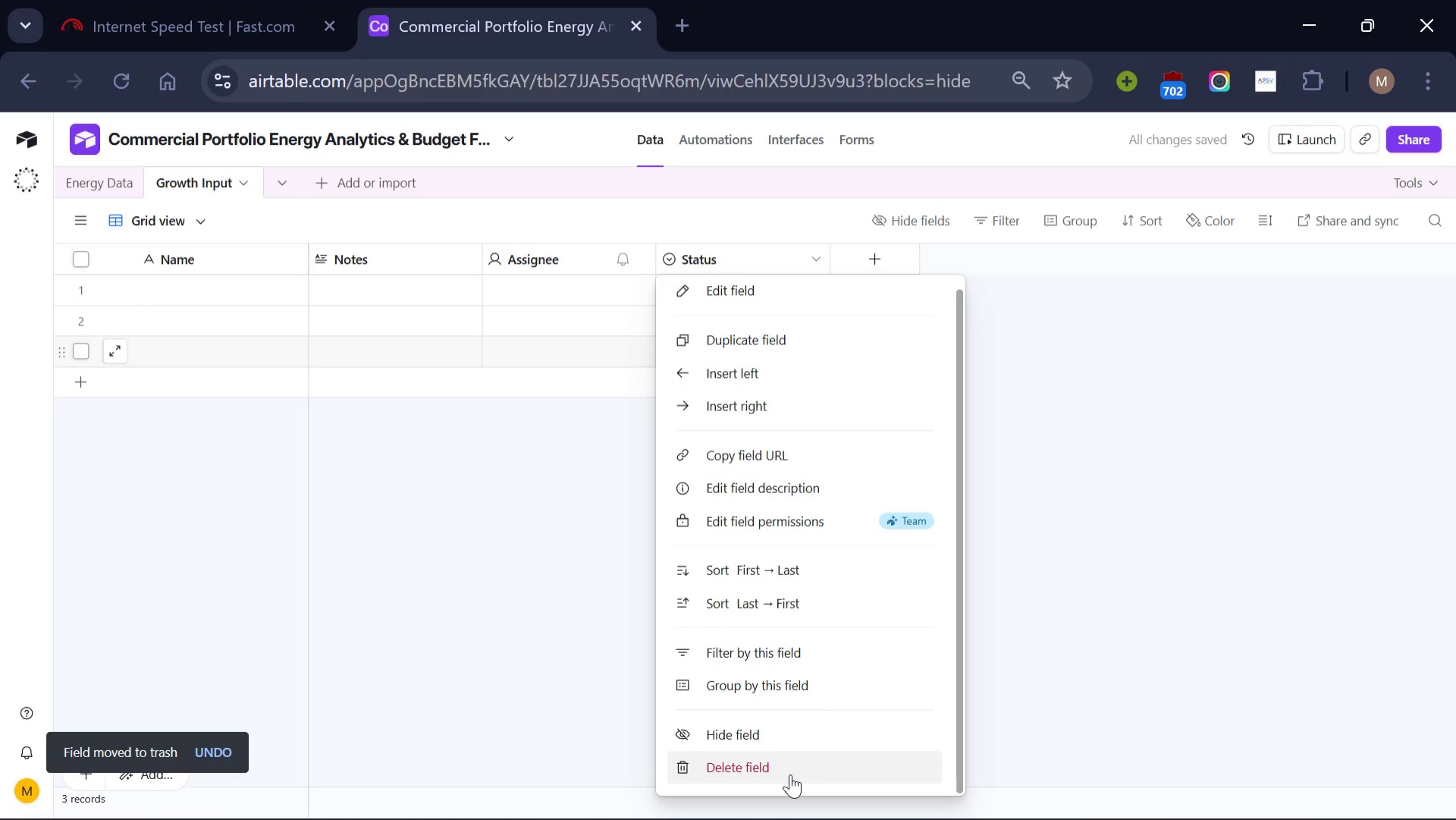 
left_click([790, 774])
 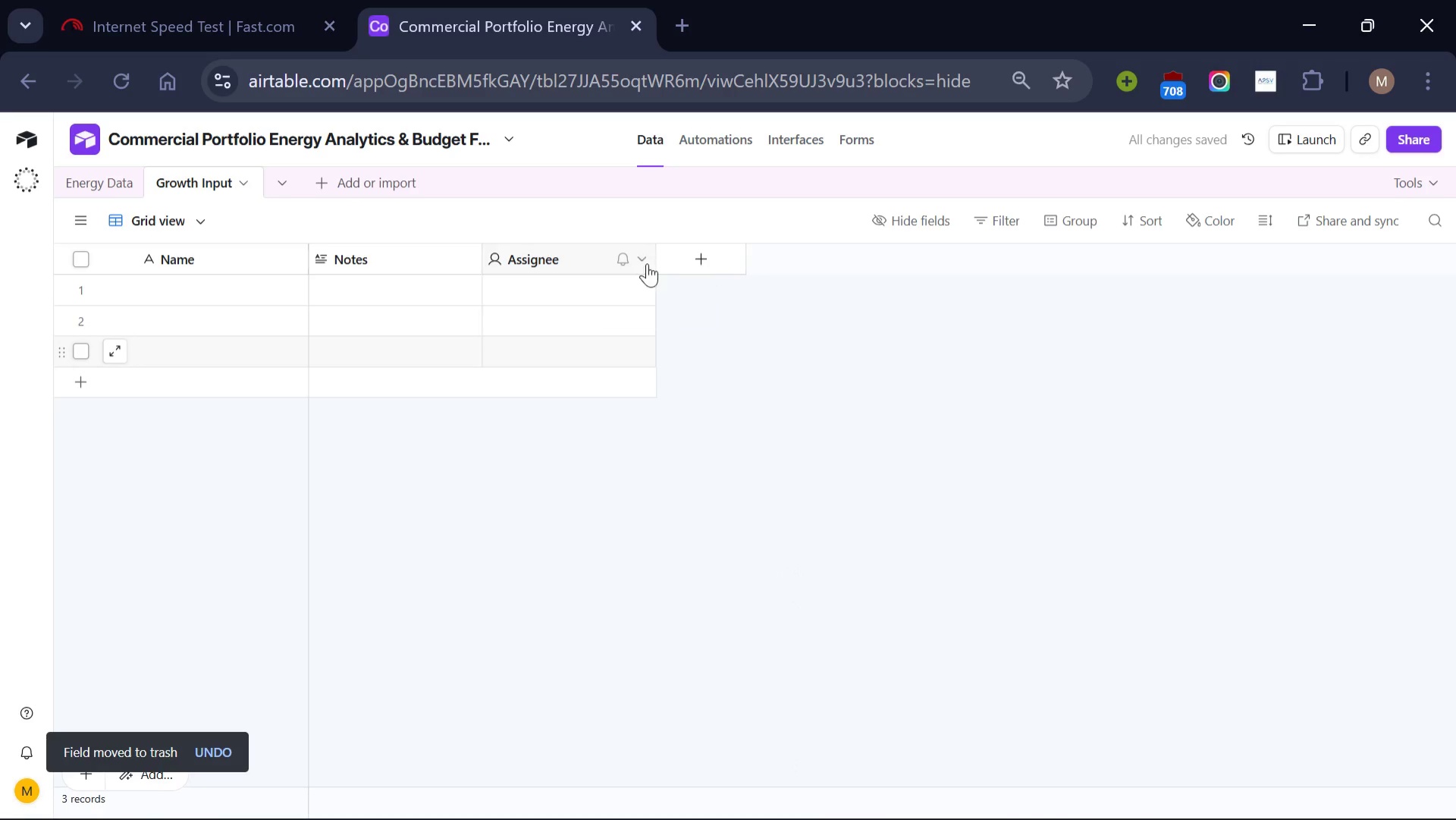 
left_click([645, 260])
 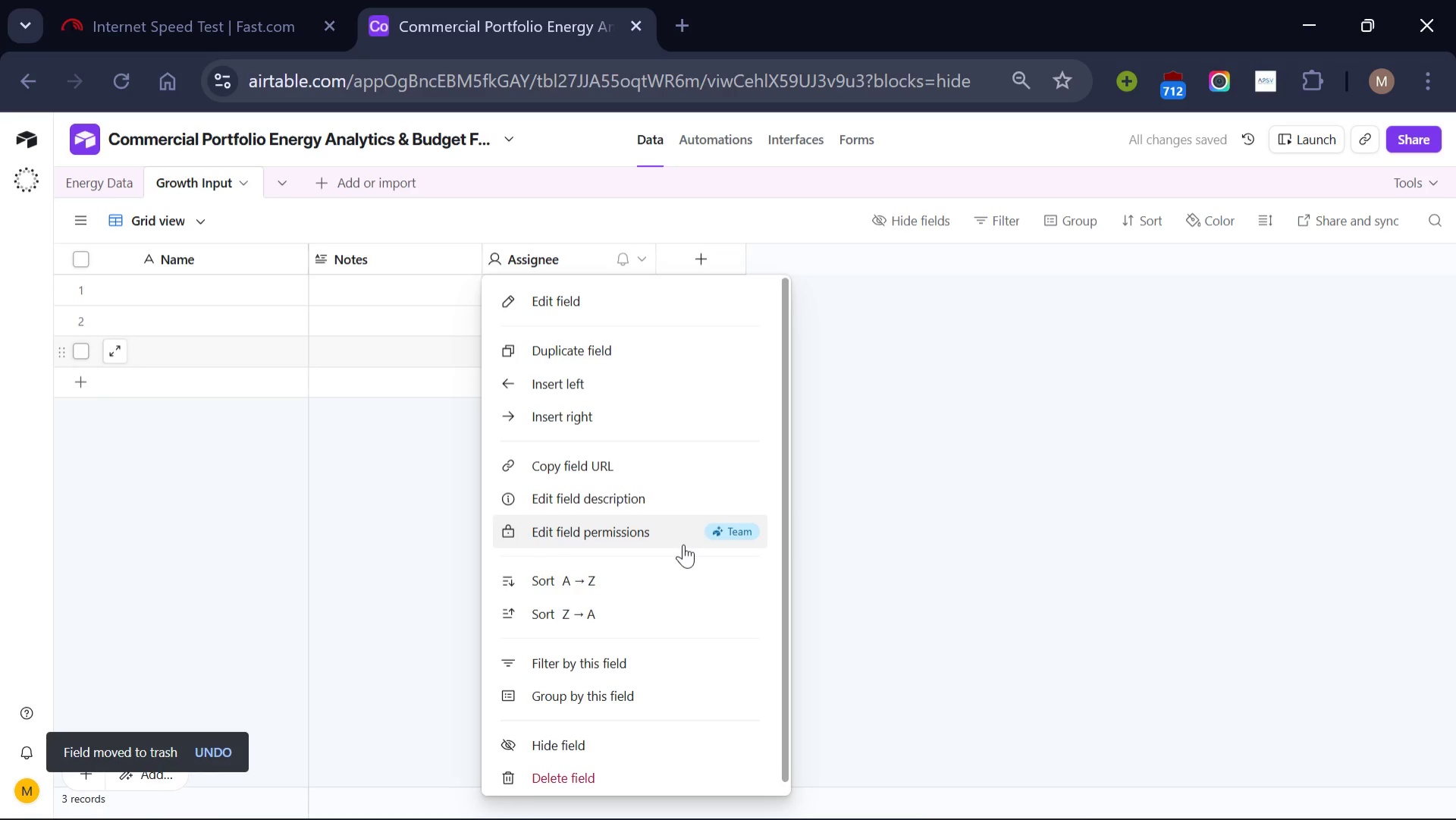 
scroll: coordinate [683, 544], scroll_direction: down, amount: 5.0
 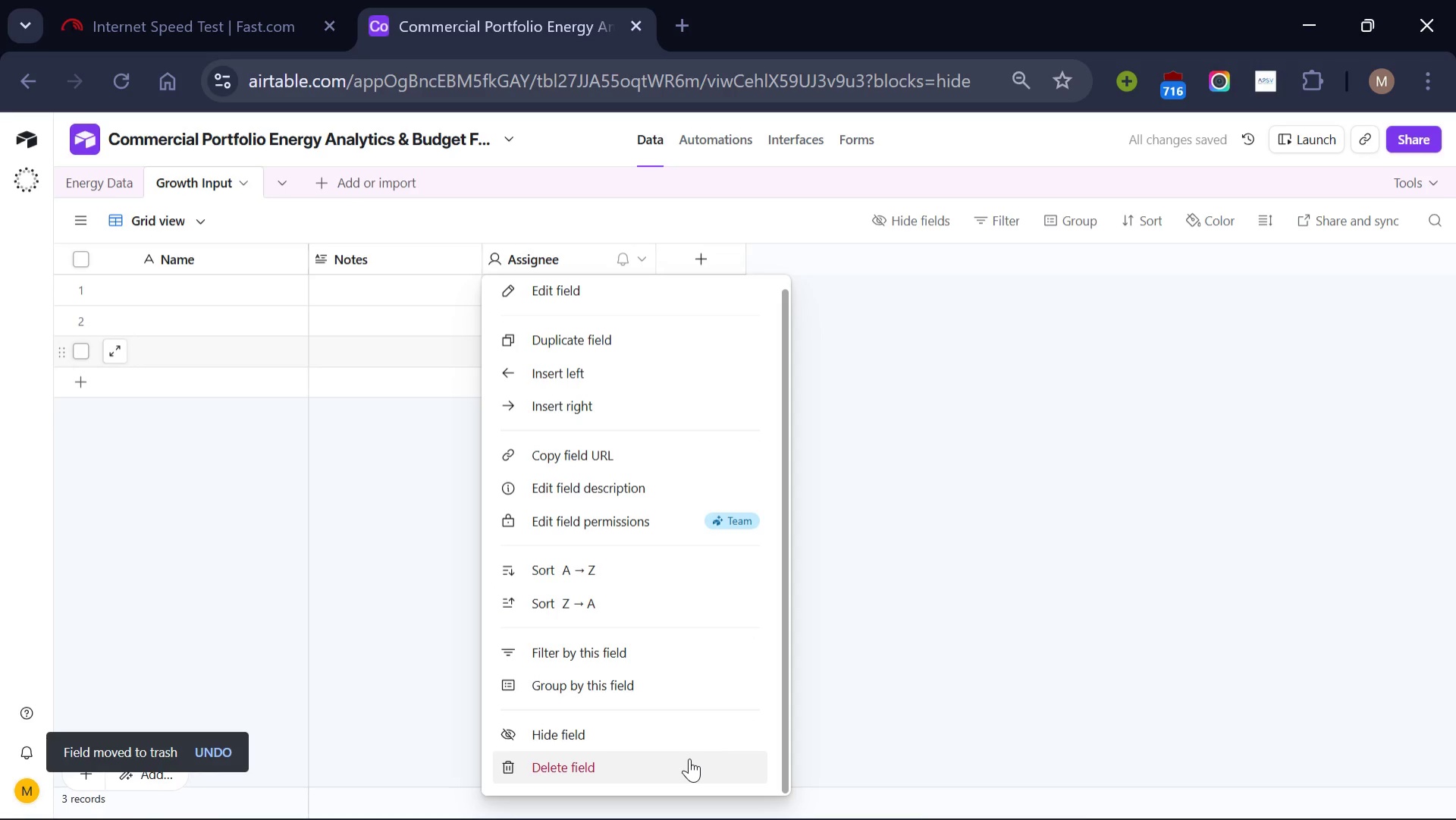 
left_click([689, 758])
 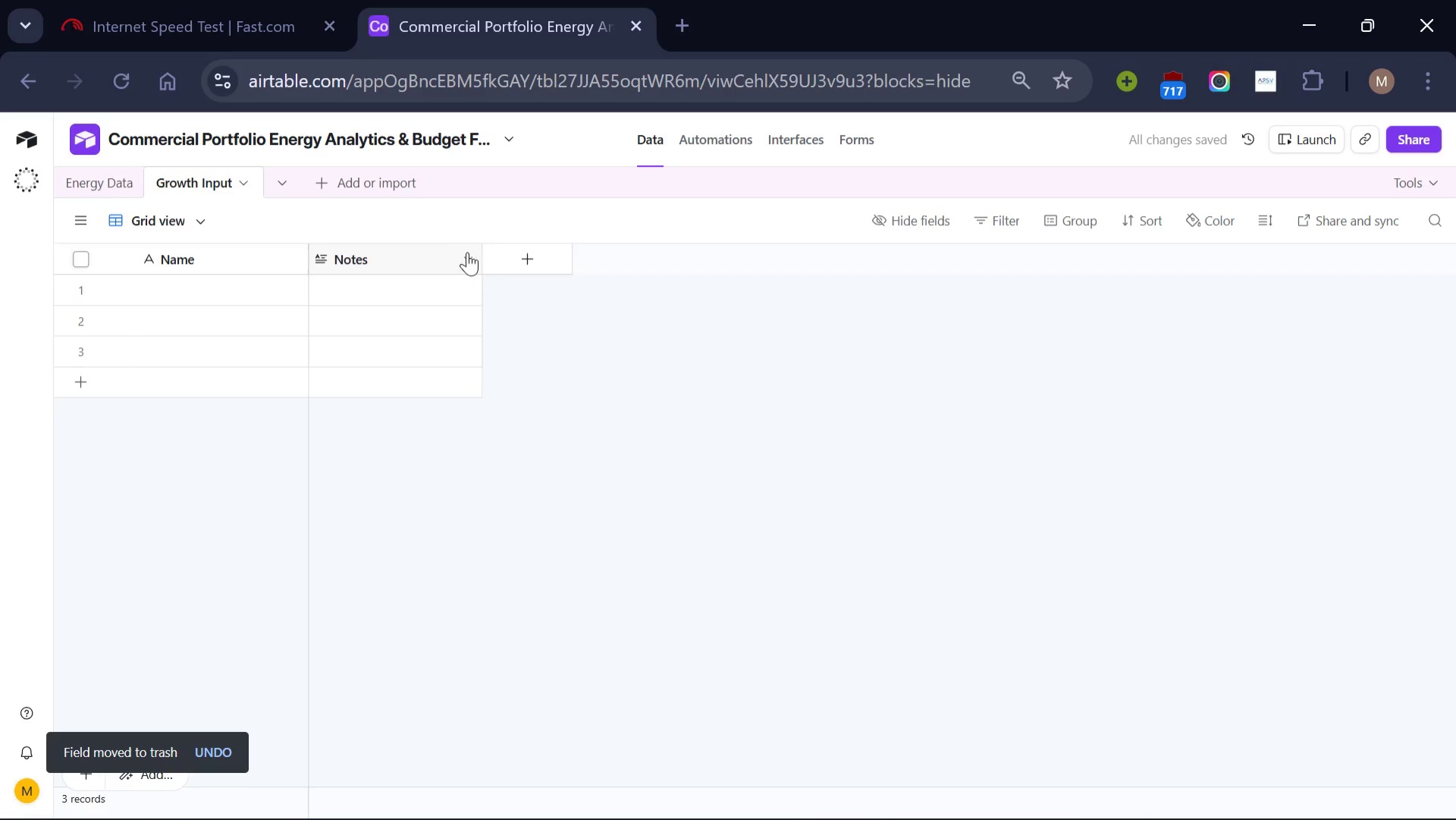 
left_click([468, 252])
 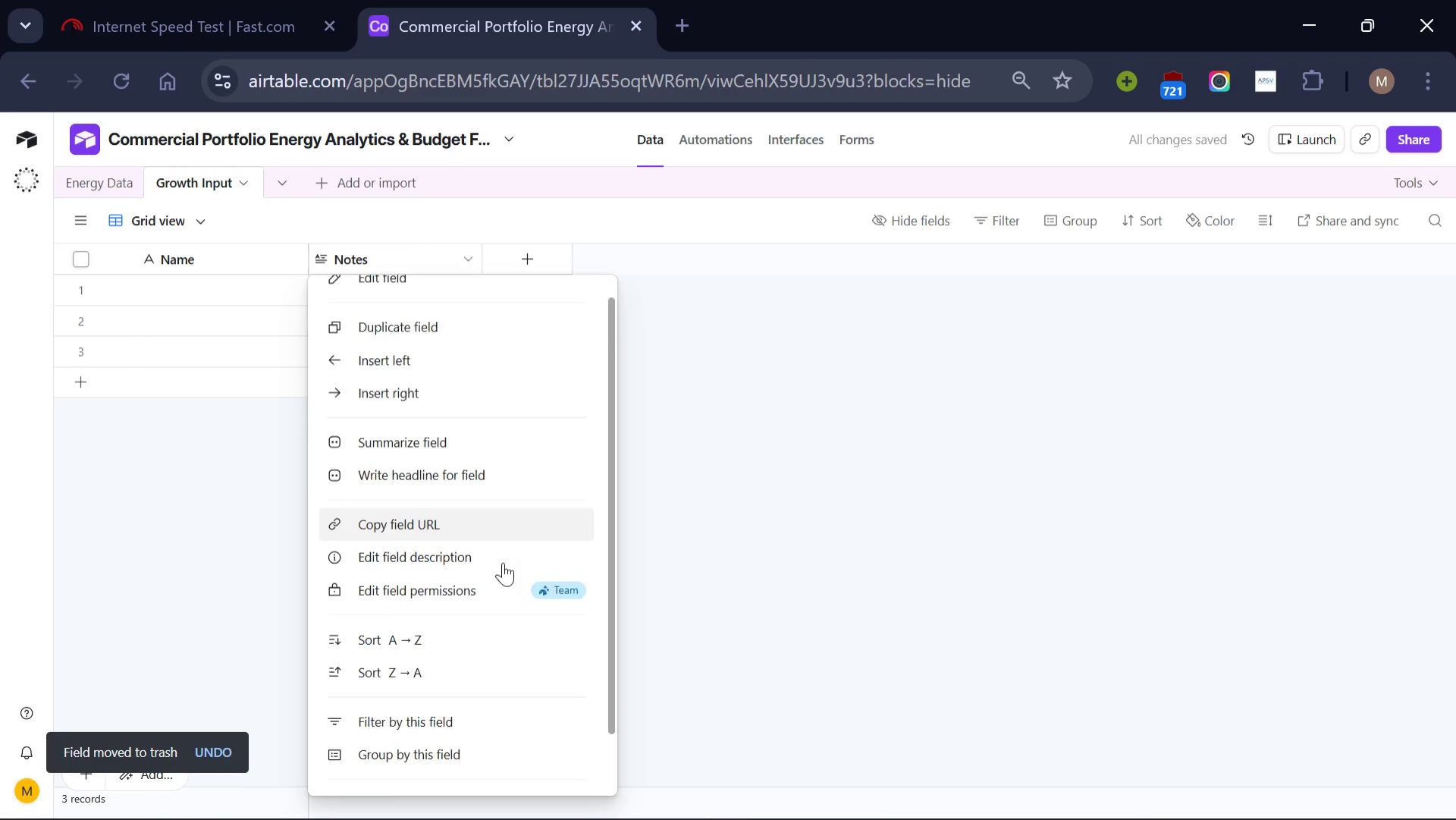 
scroll: coordinate [503, 562], scroll_direction: down, amount: 6.0
 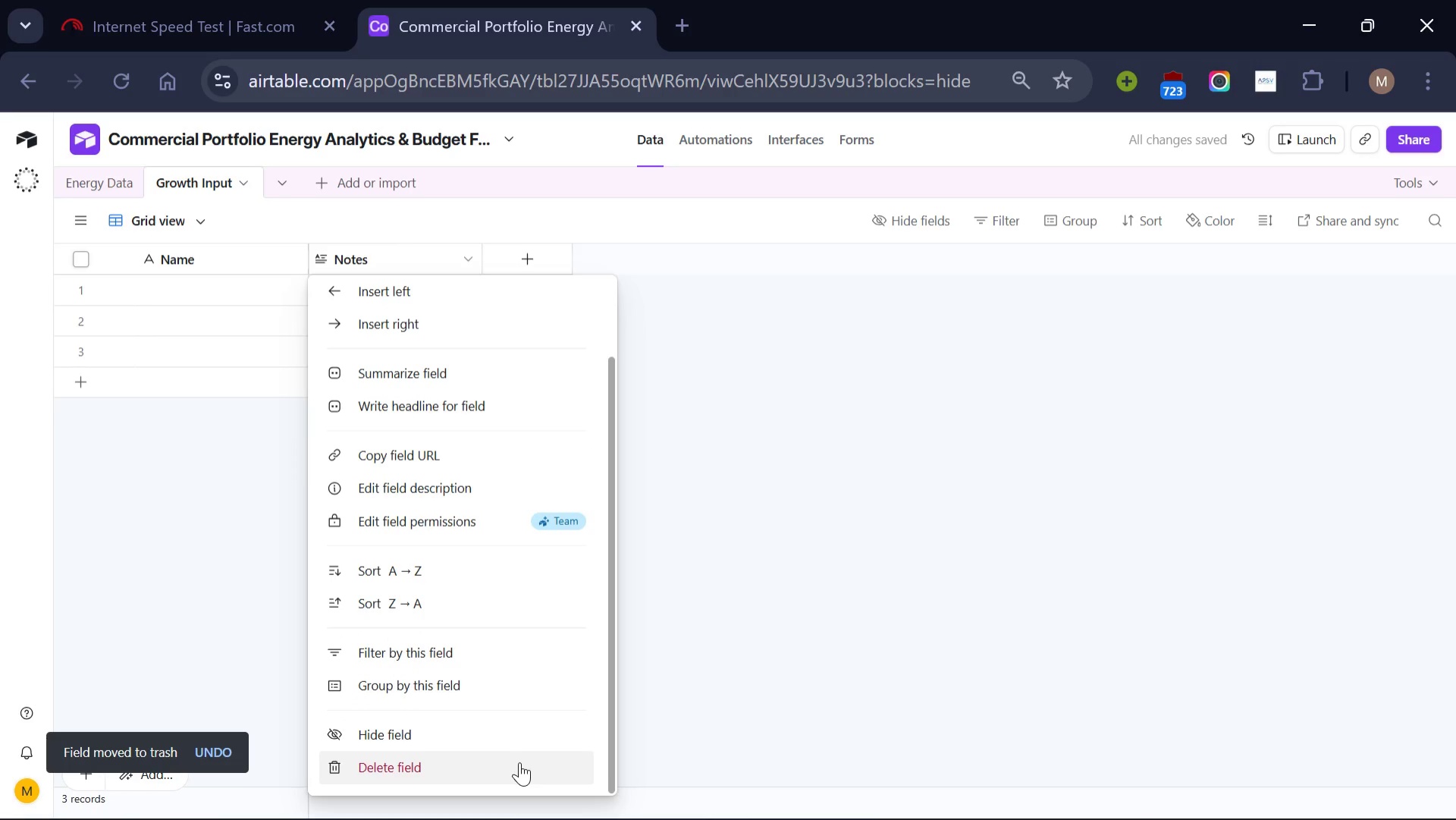 
left_click([519, 762])
 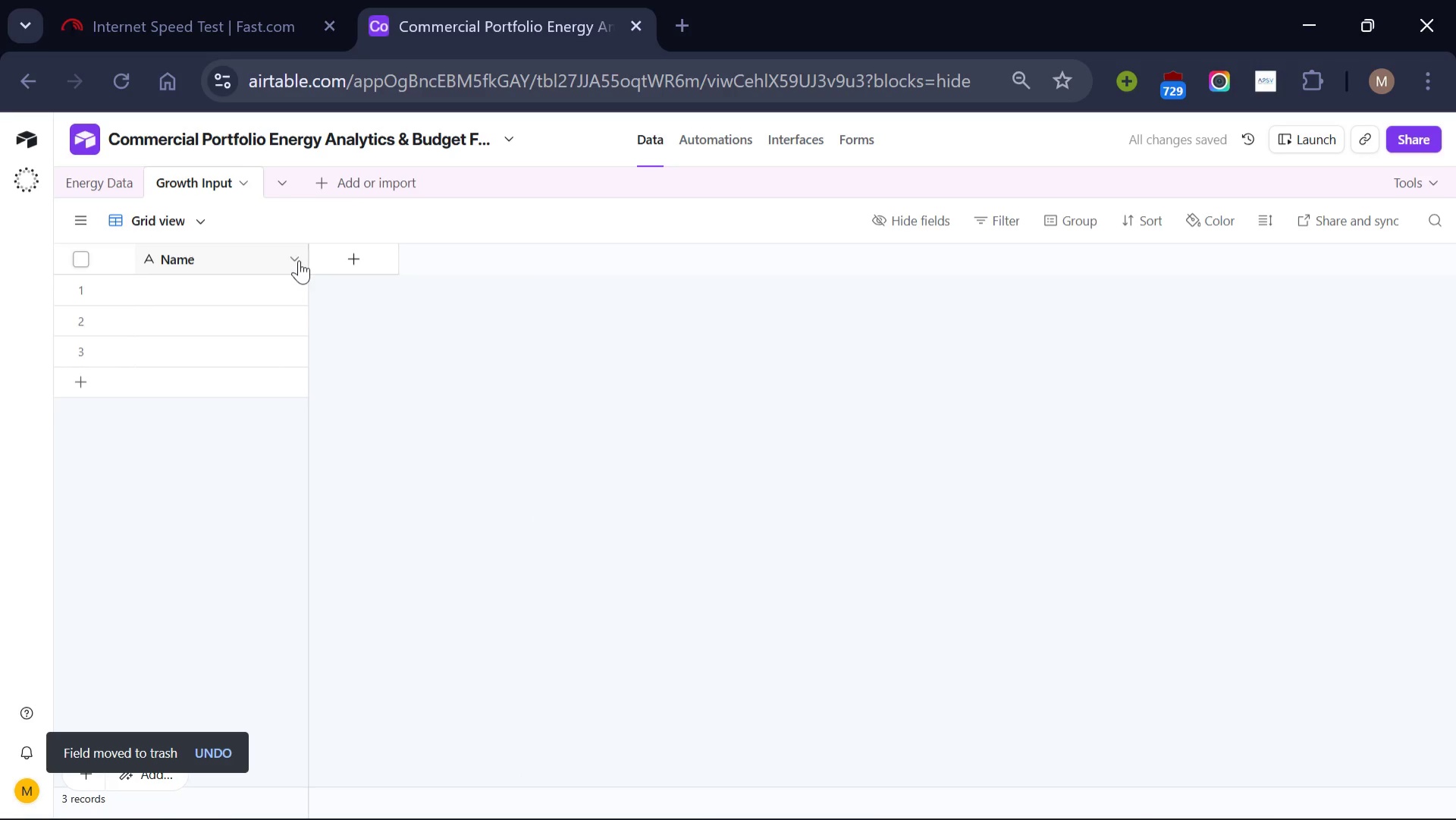 
left_click([299, 260])
 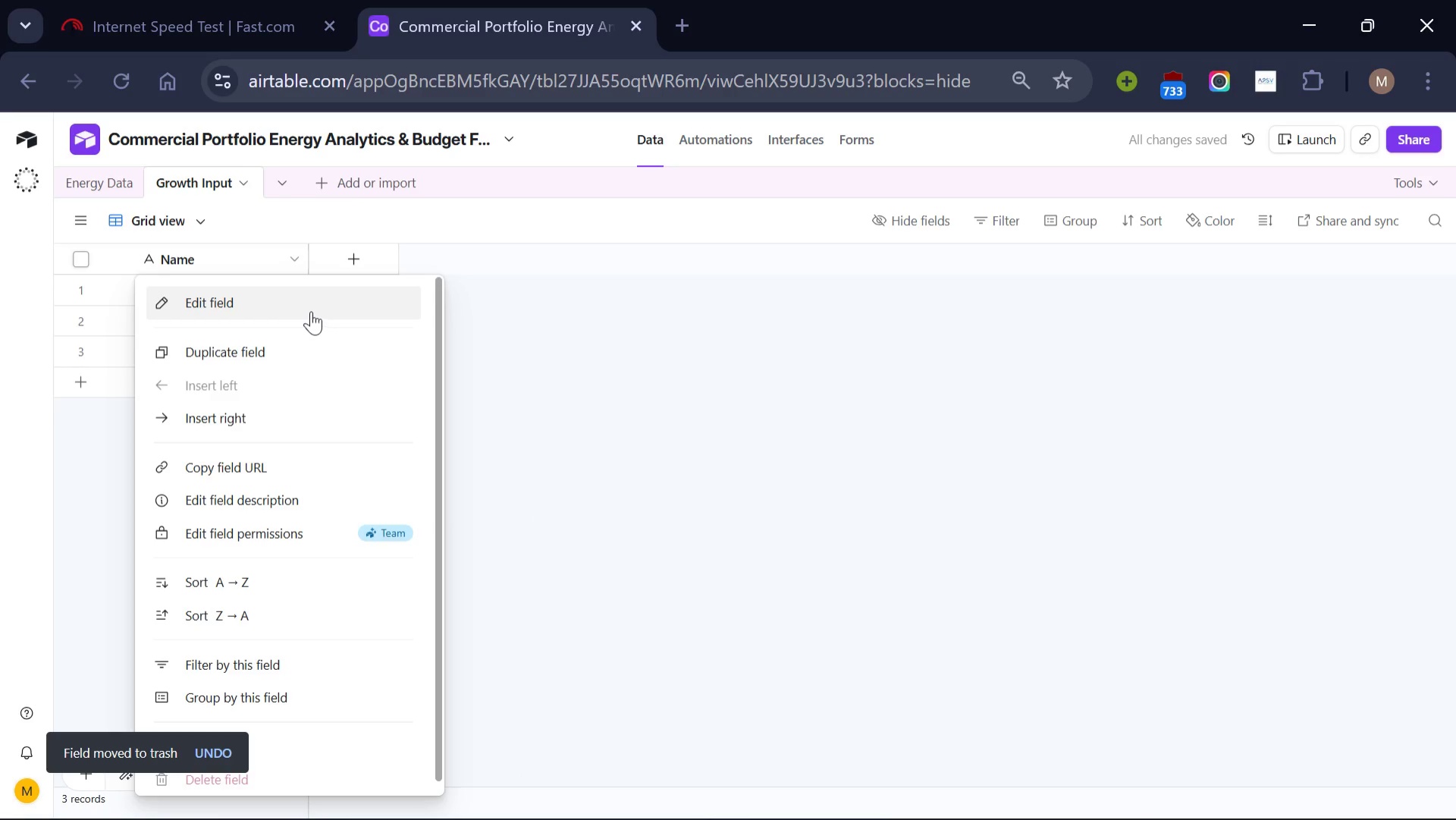 
left_click([311, 311])
 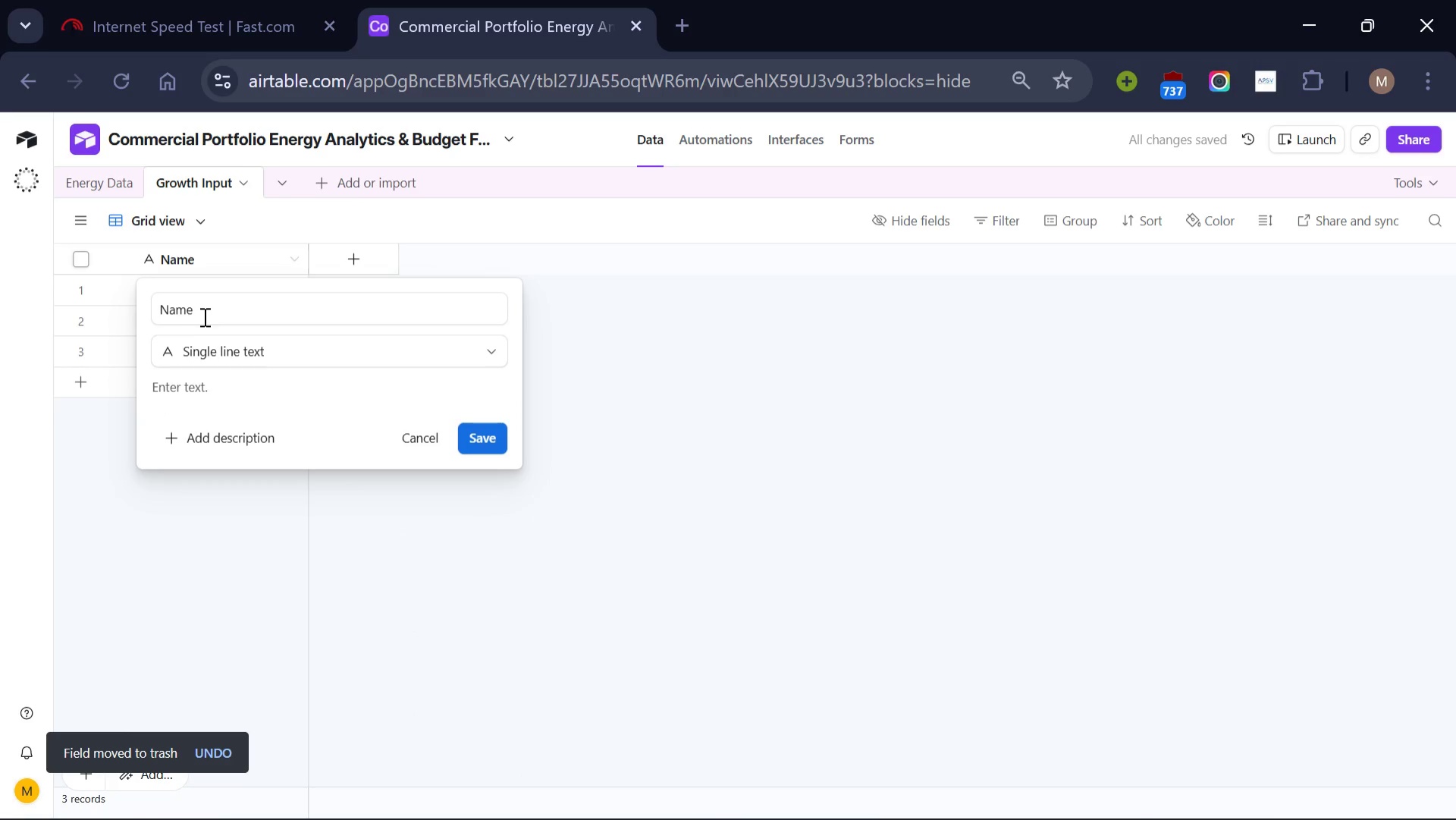 
left_click([207, 316])
 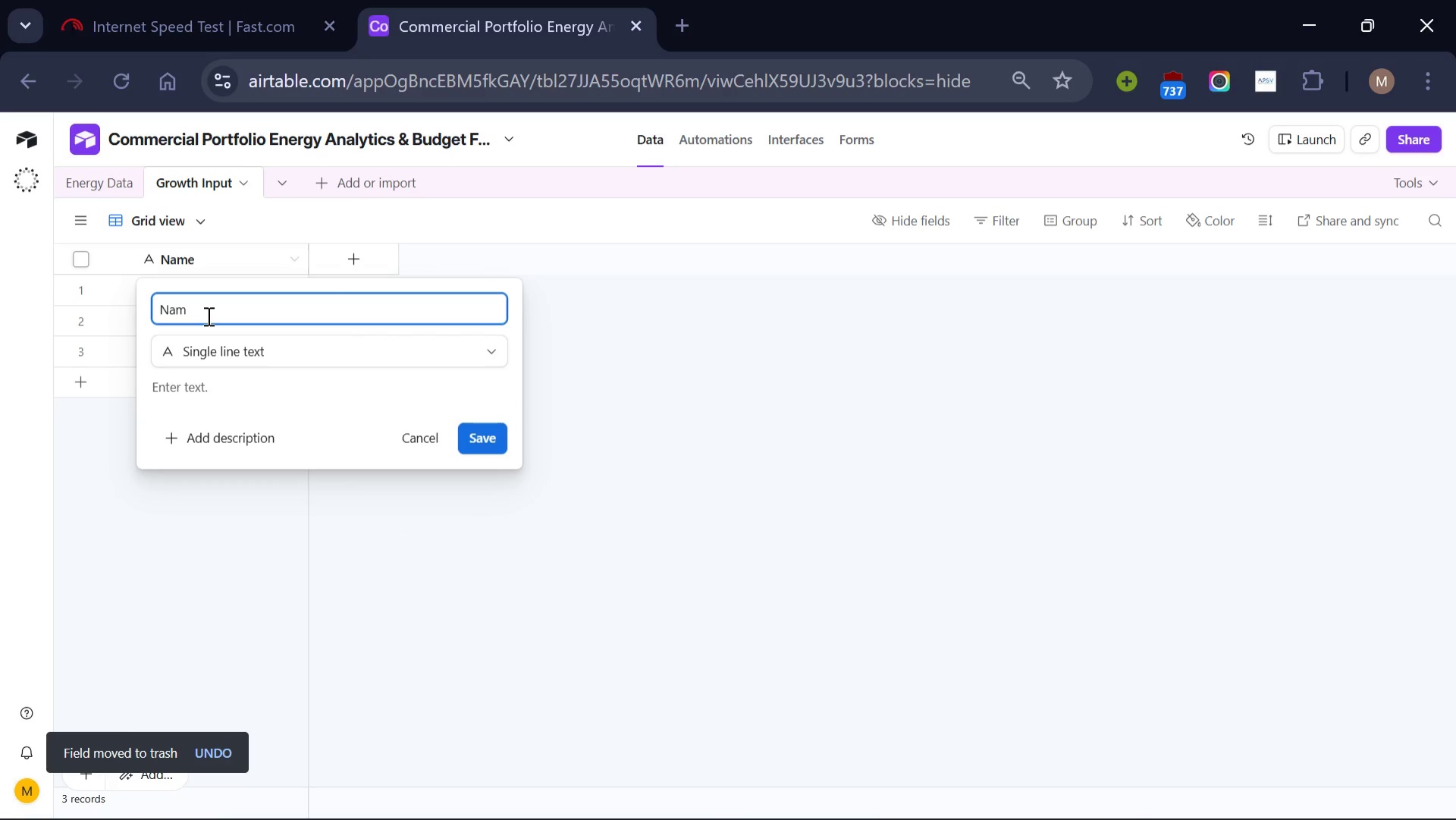 
key(Backspace)
key(Backspace)
key(Backspace)
key(Backspace)
type(Se)
key(Backspace)
type(cenario )
 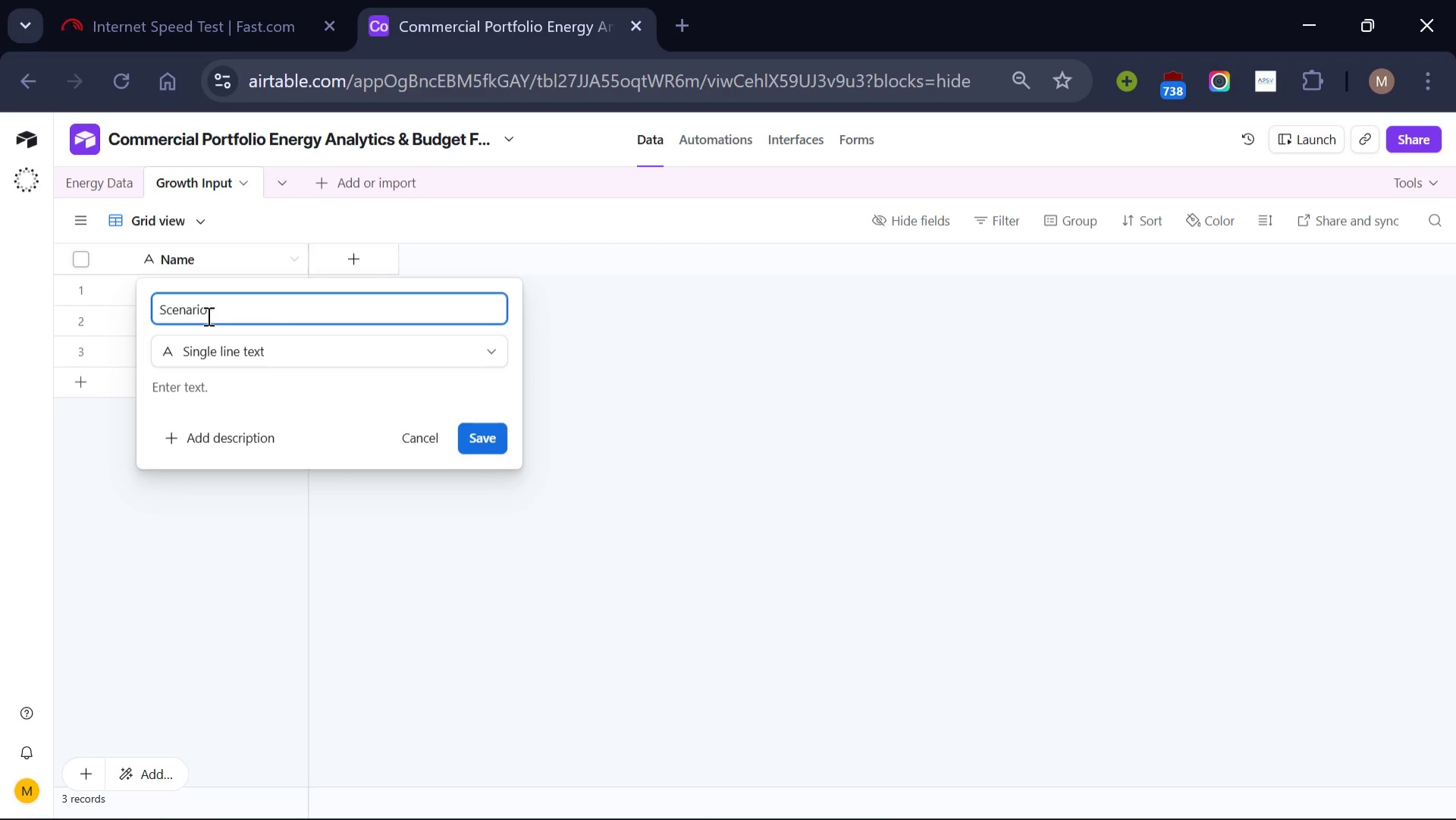 
type(Name)
 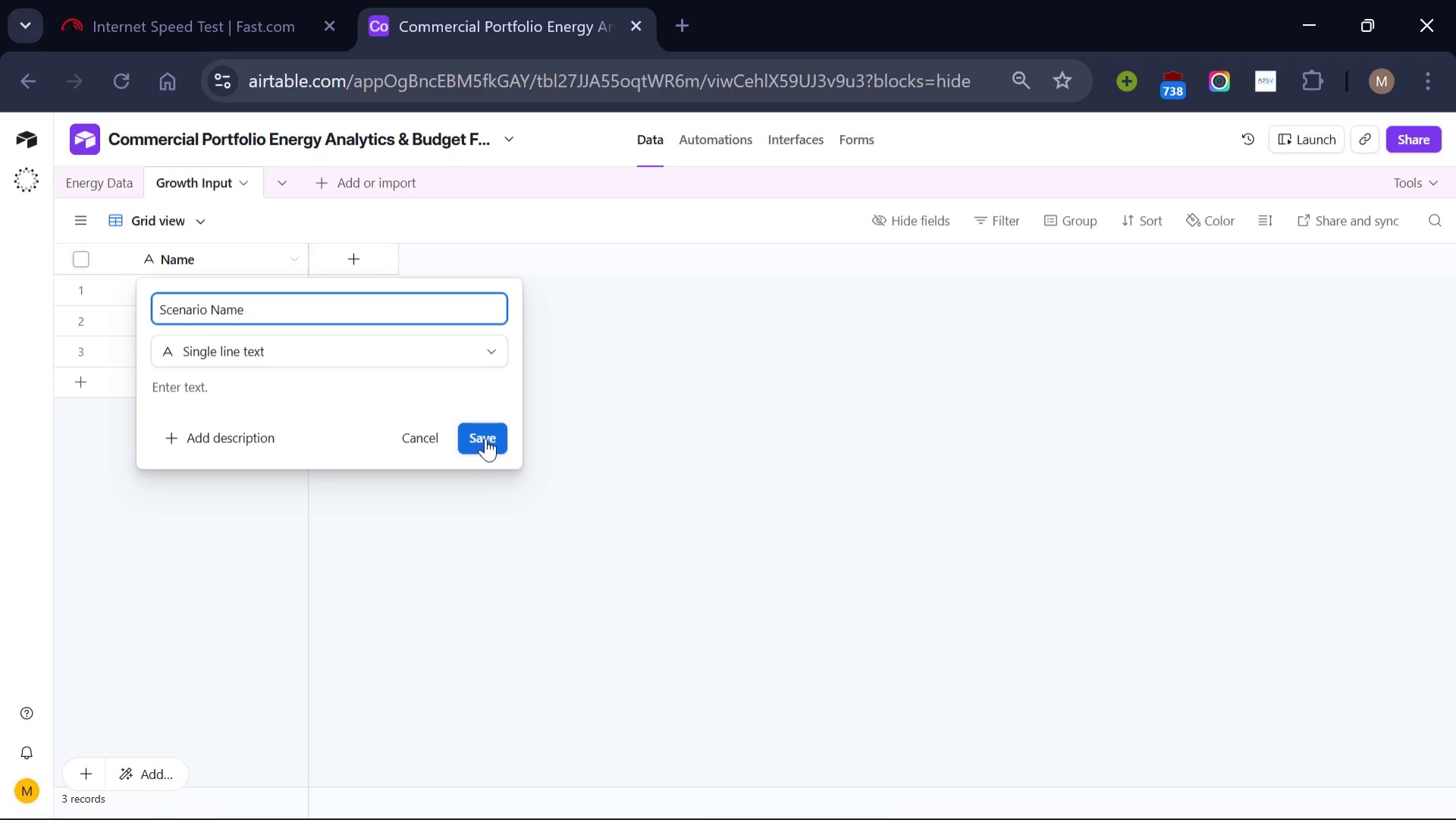 
left_click([485, 438])
 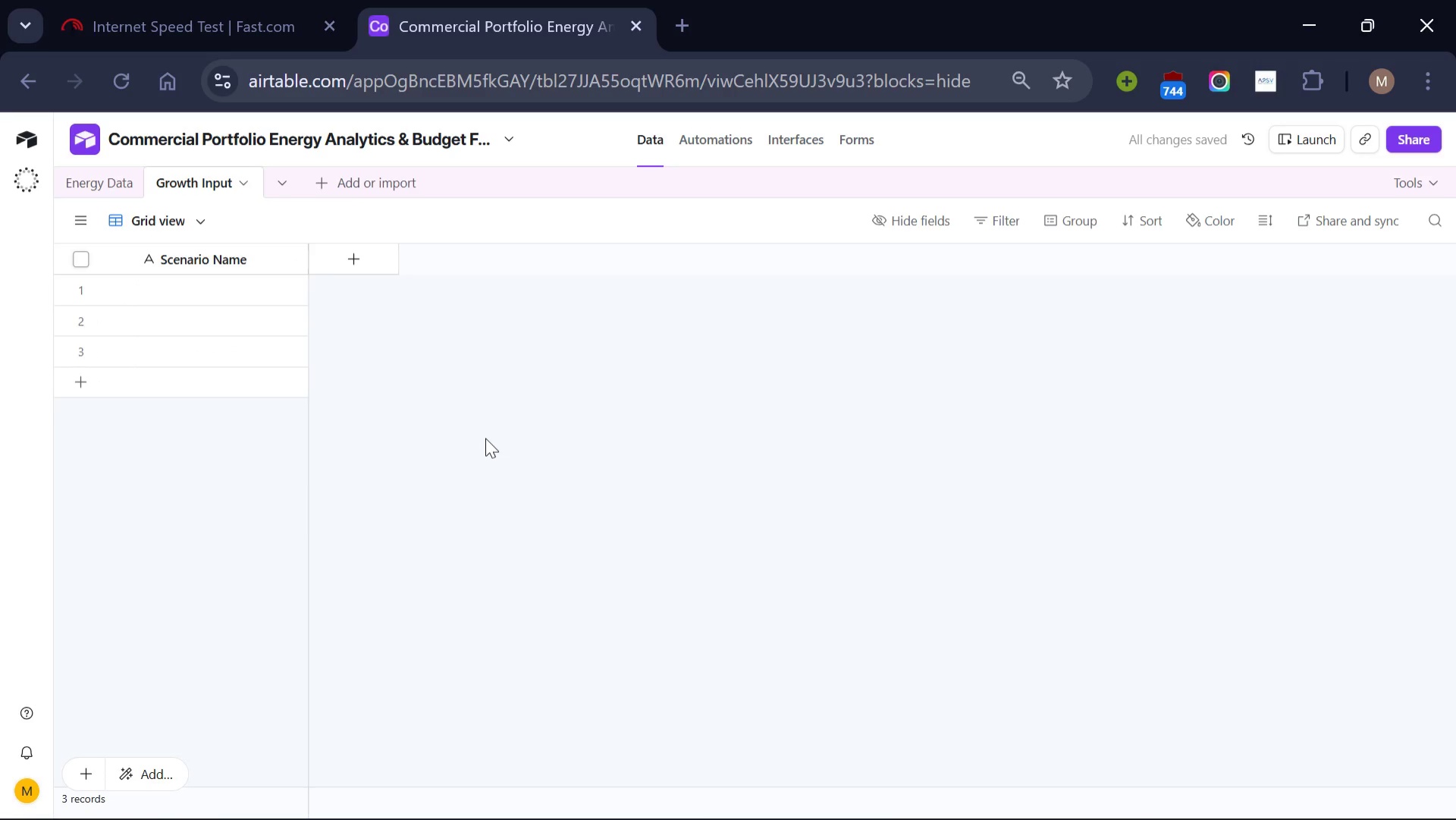 
wait(7.84)
 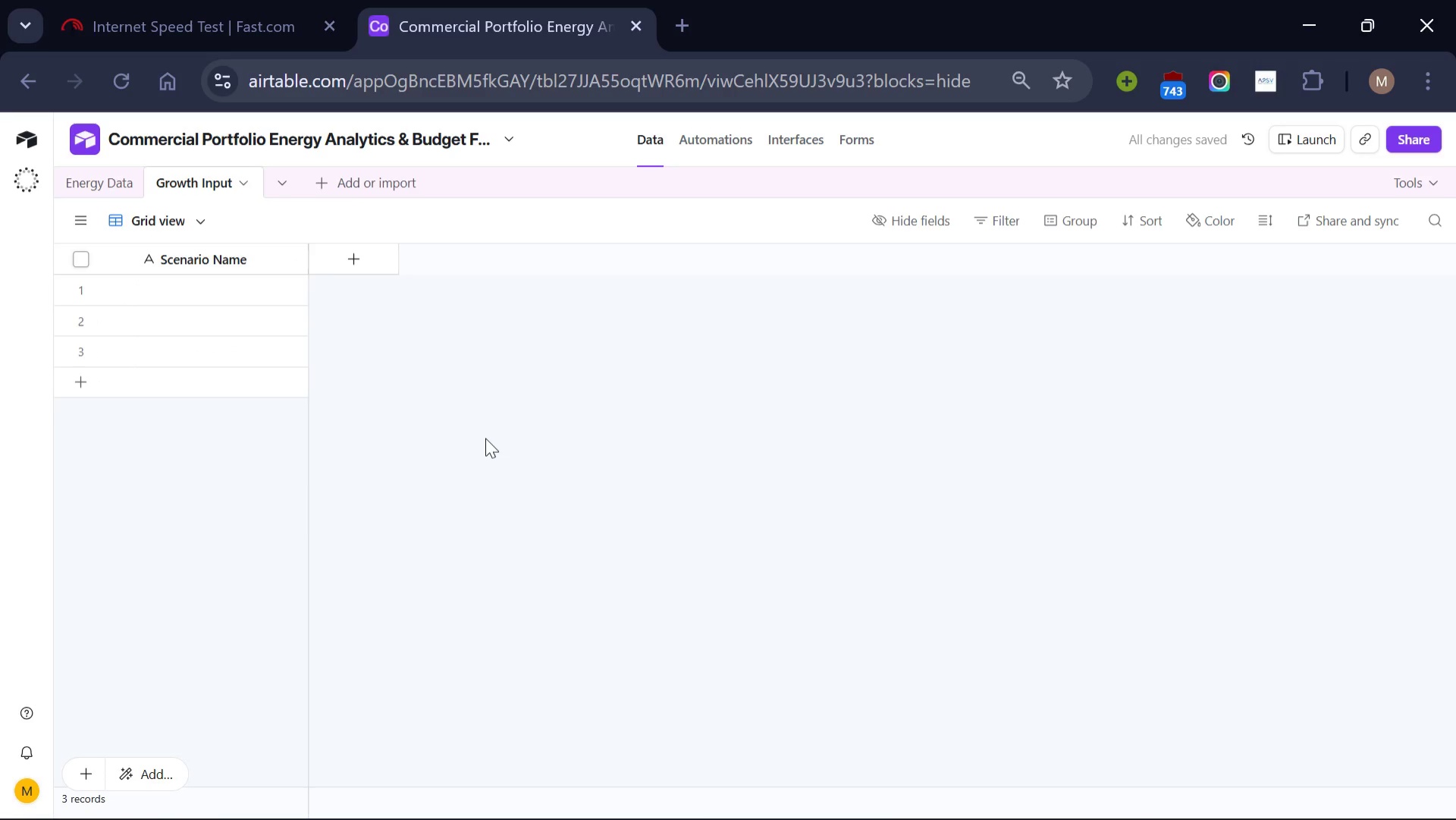 
left_click([341, 256])
 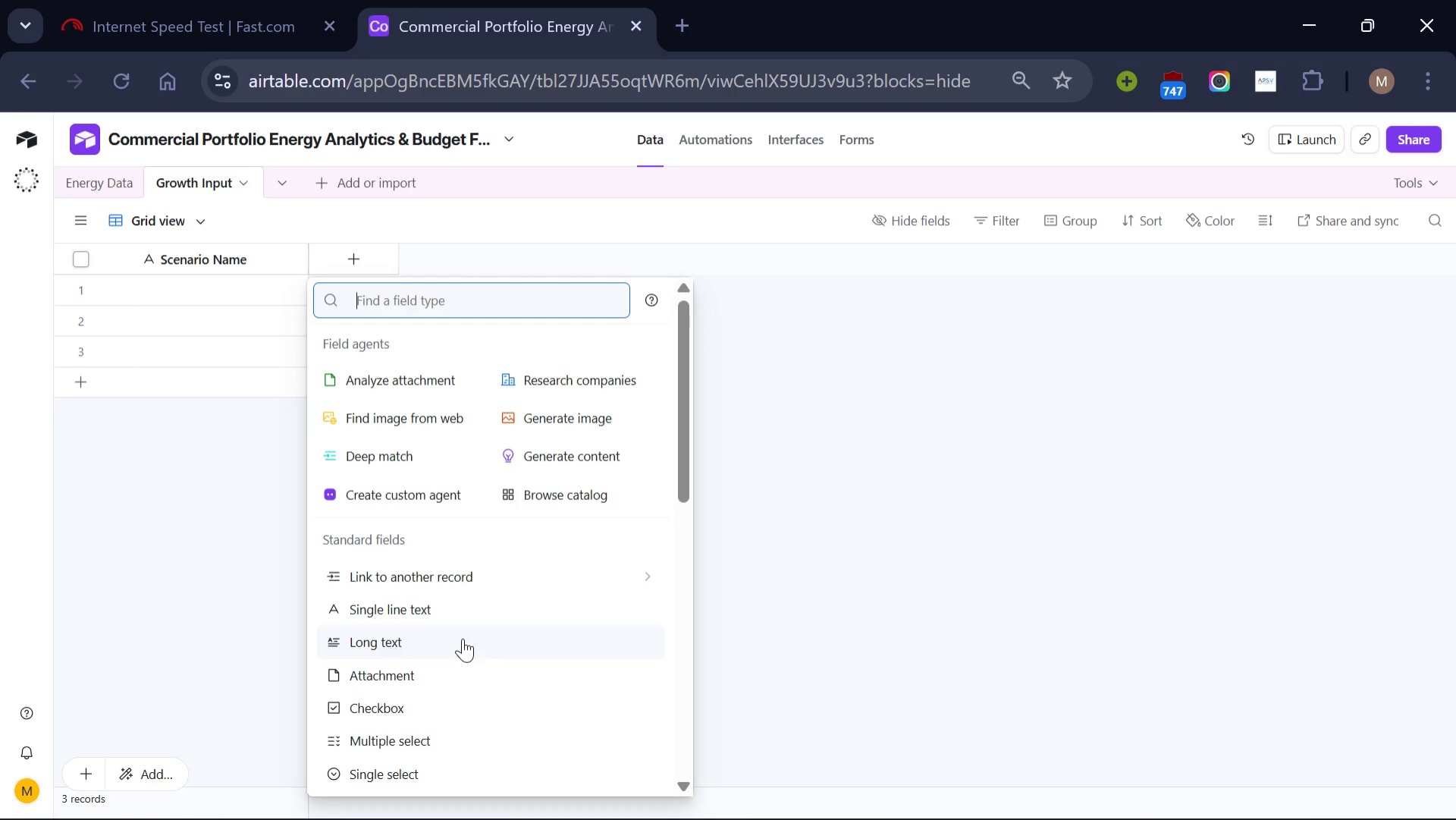 
scroll: coordinate [463, 638], scroll_direction: down, amount: 1.0
 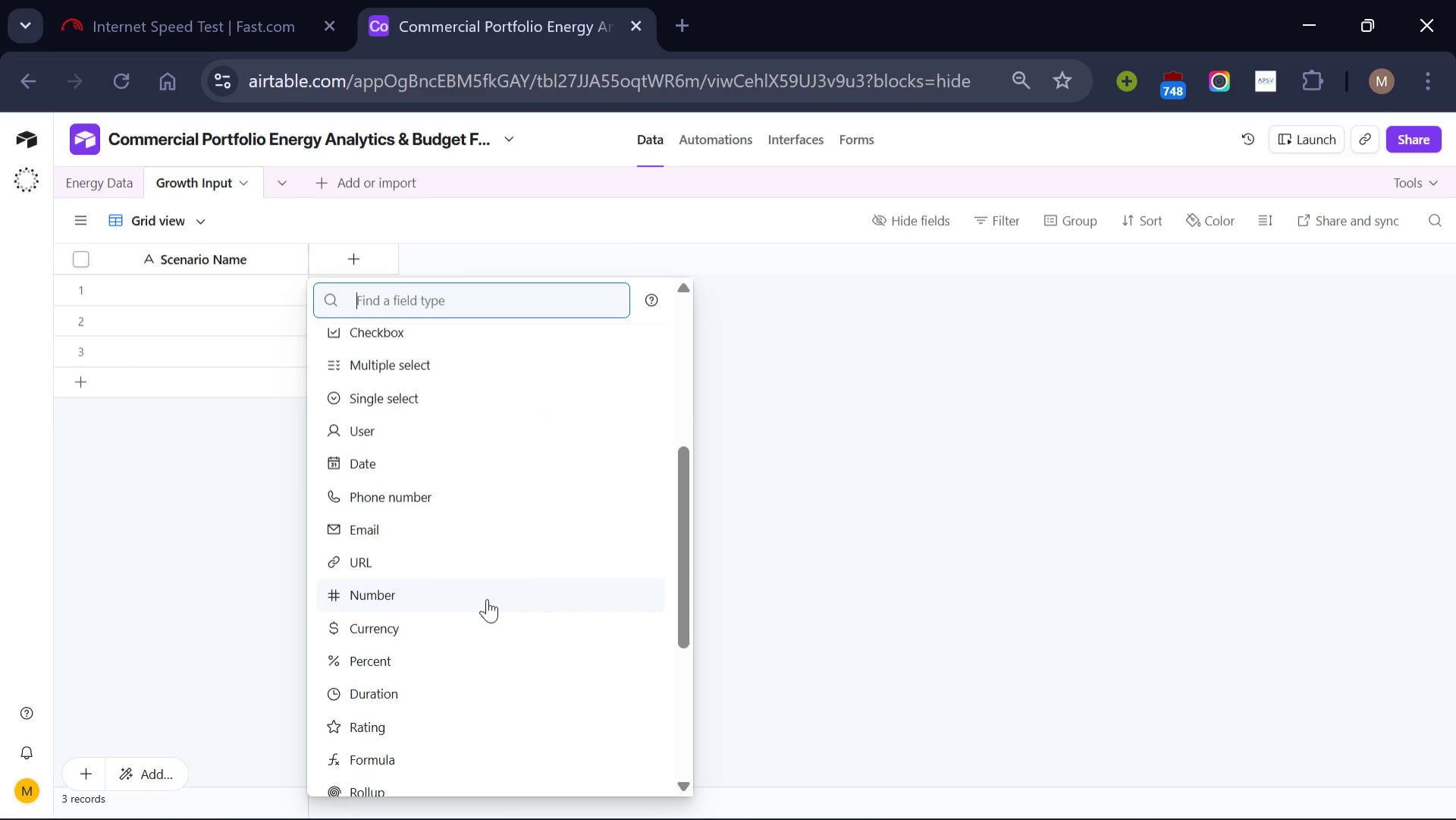 
left_click([487, 599])
 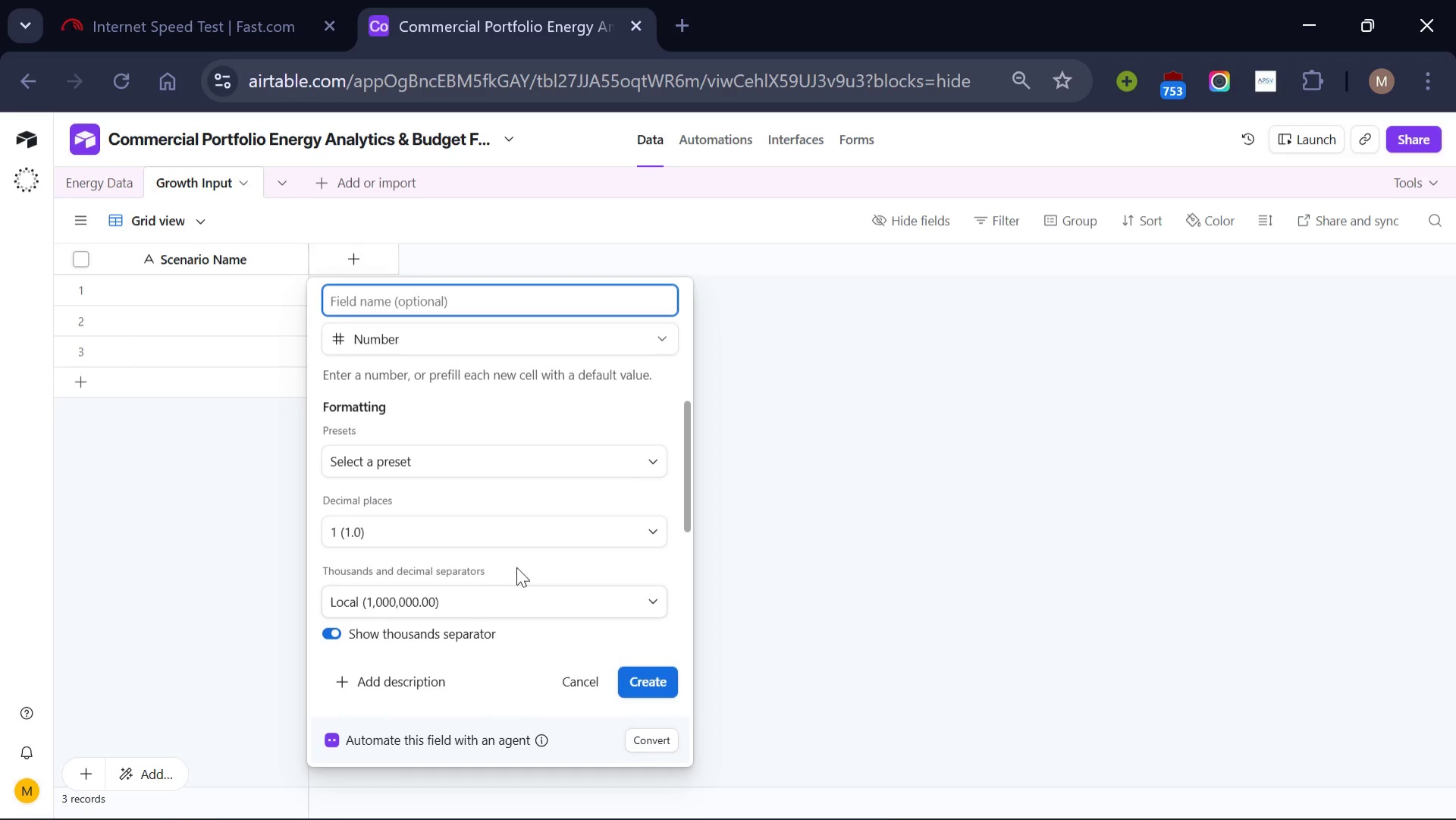 
wait(19.69)
 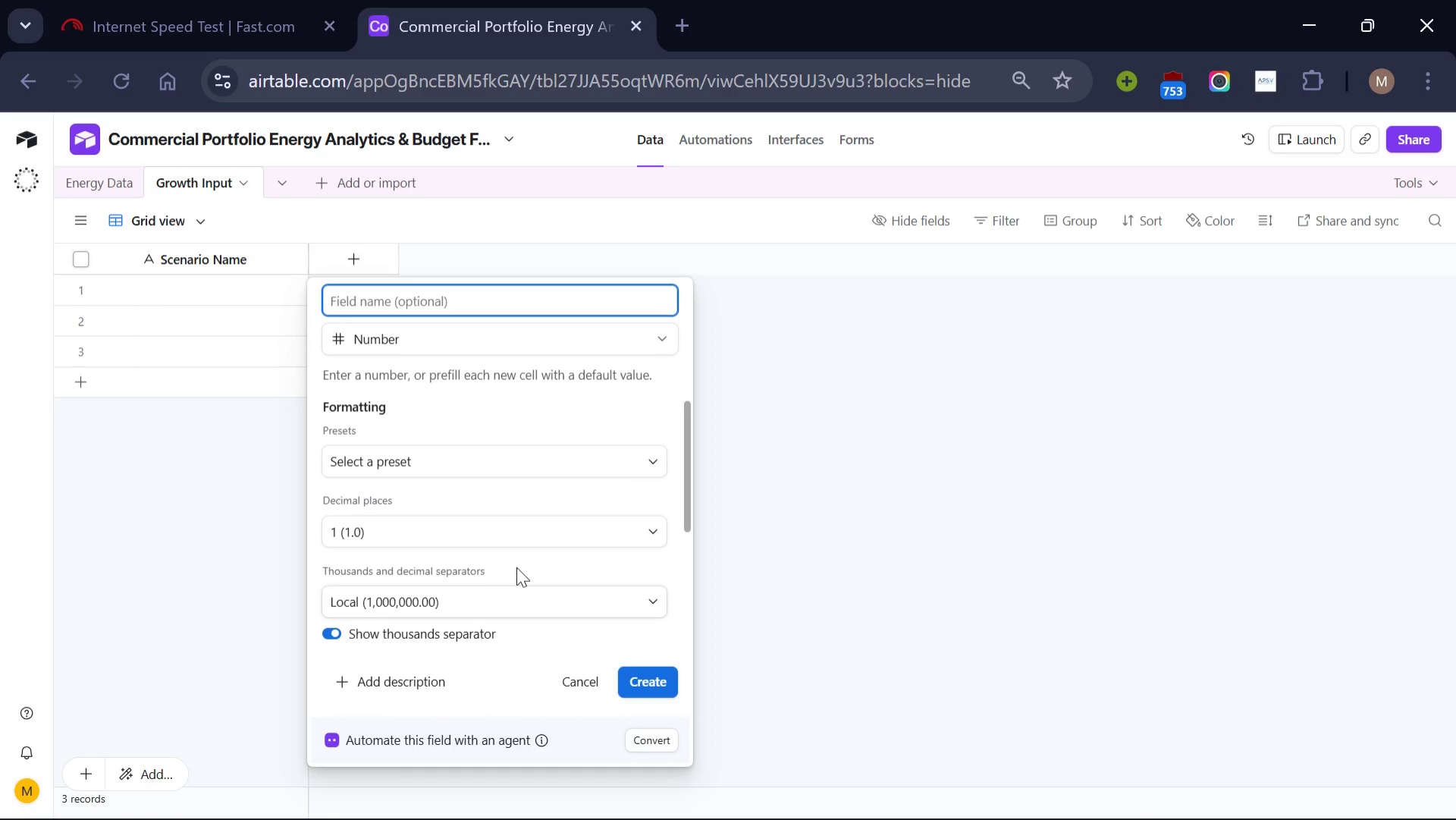 
left_click([502, 301])
 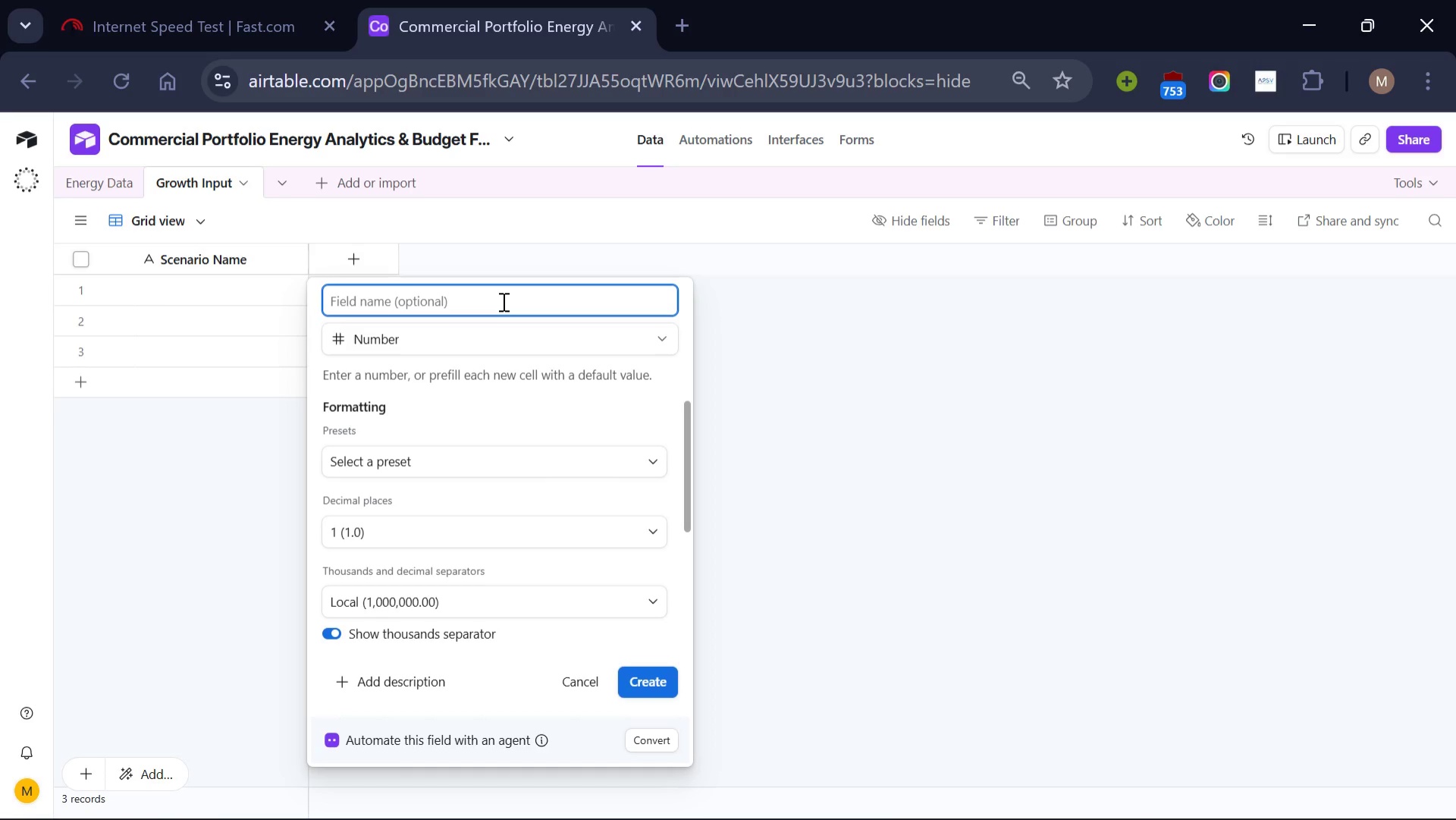 
type(Occupancy Increase %)
 